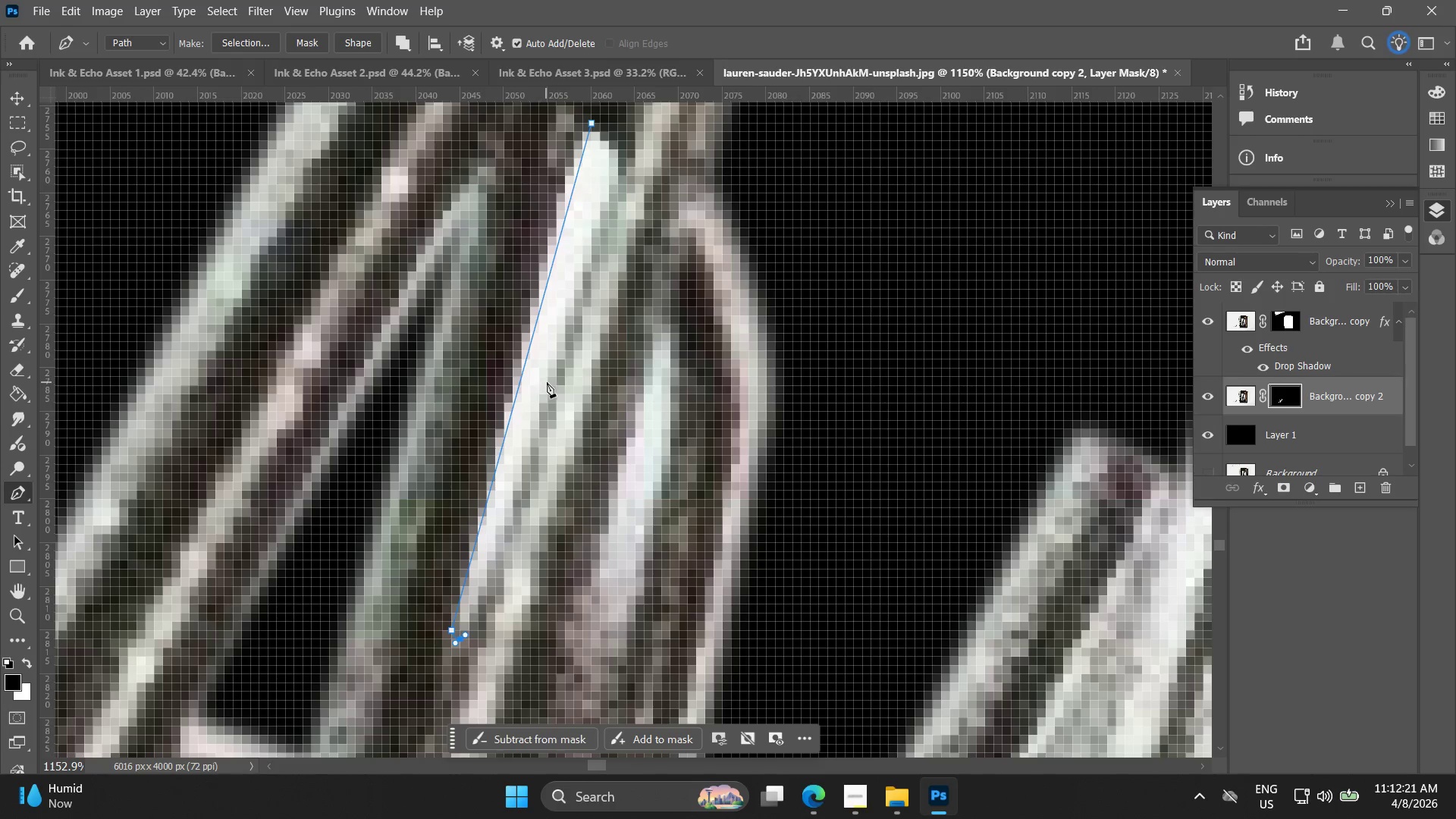 
left_click([555, 381])
 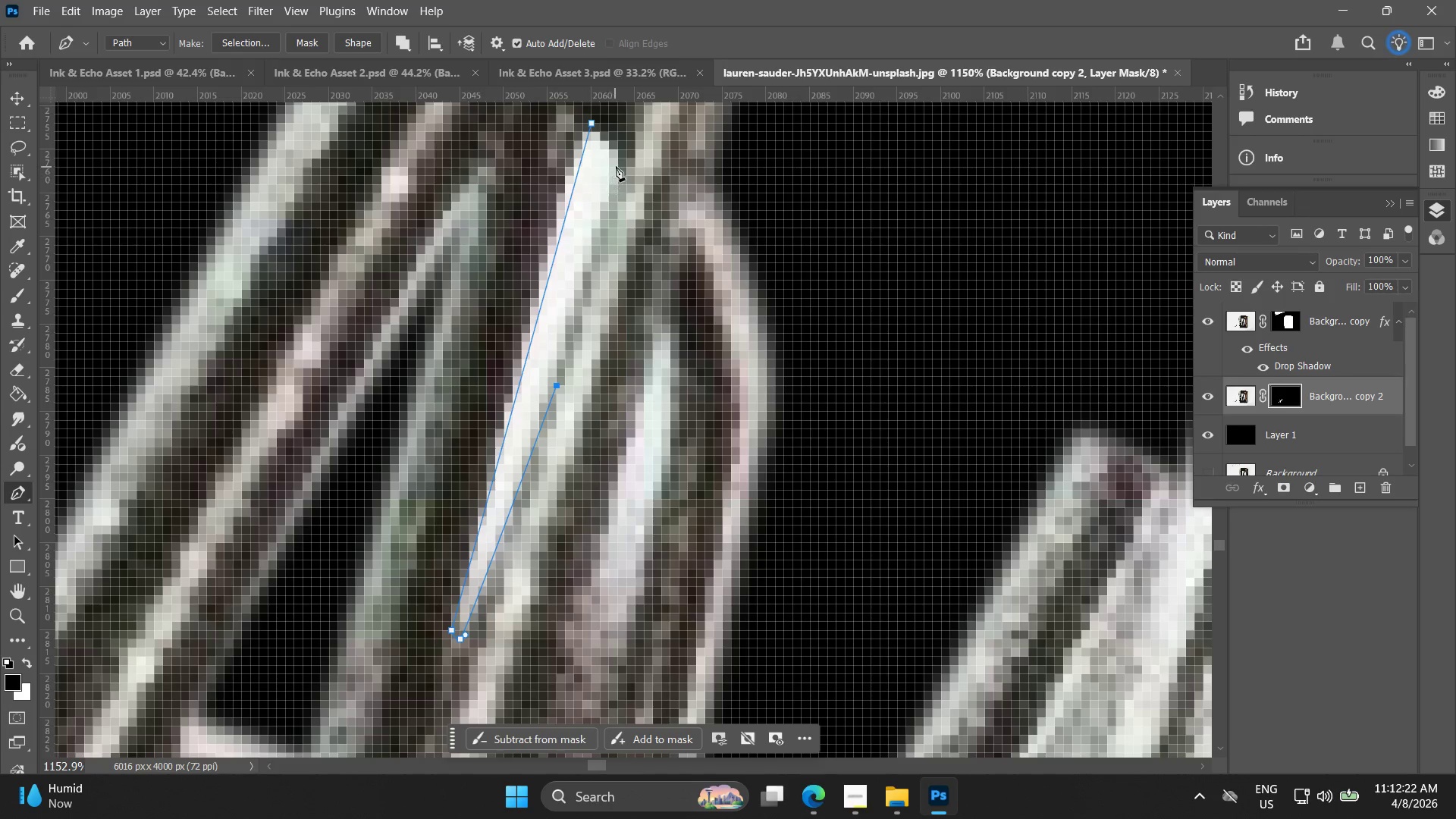 
left_click([623, 161])
 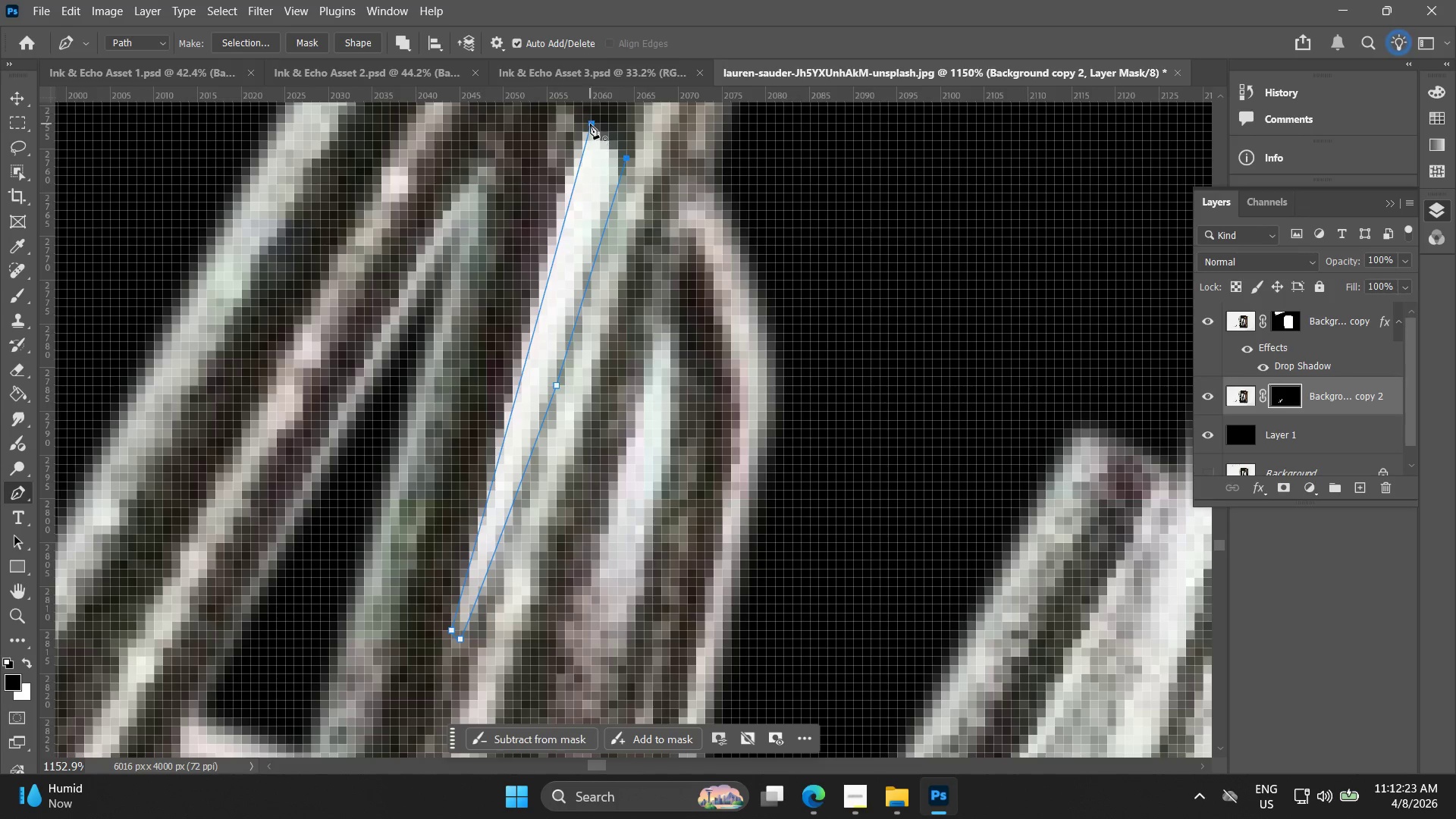 
left_click_drag(start_coordinate=[590, 124], to_coordinate=[568, 124])
 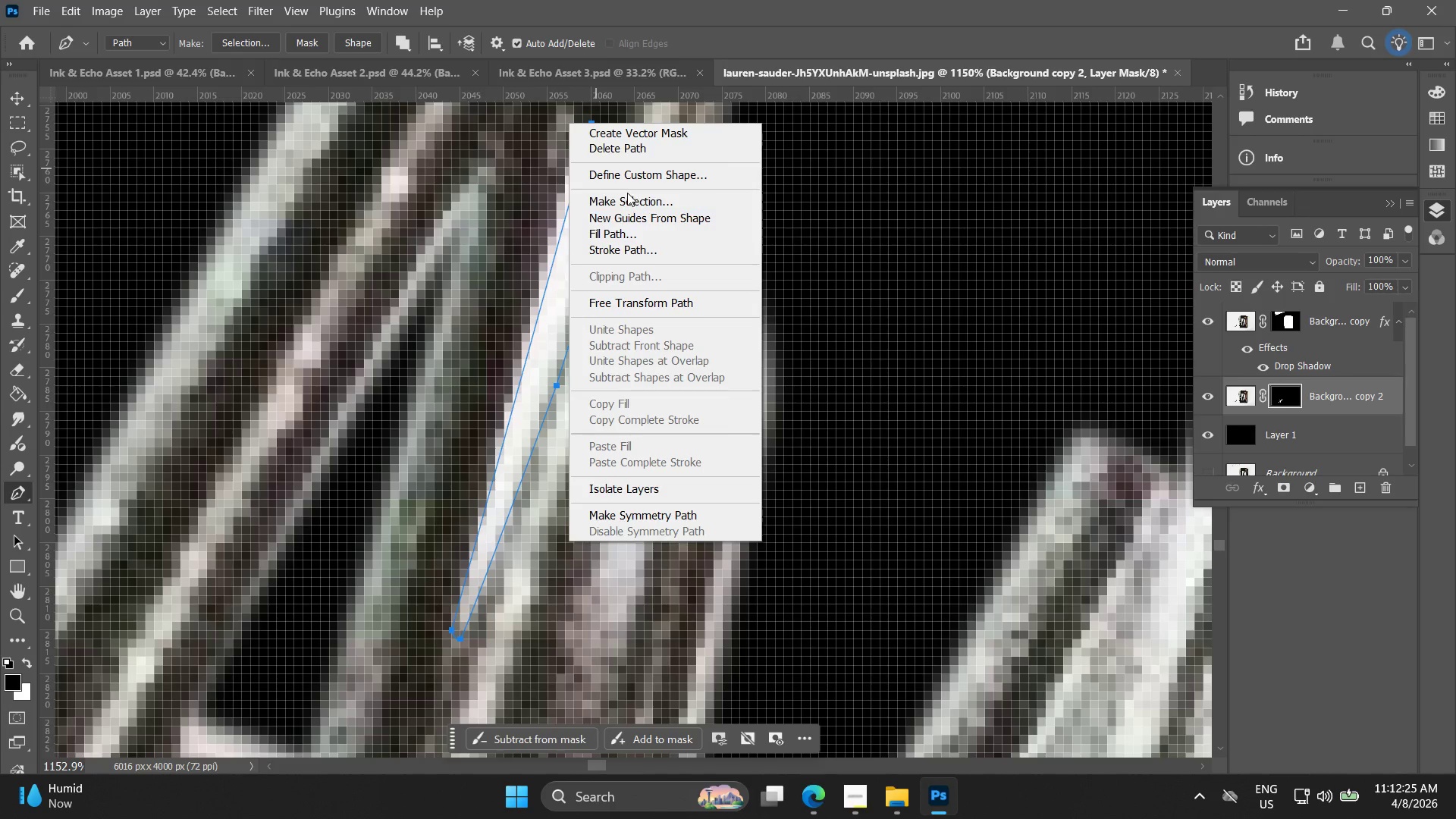 
double_click([626, 209])
 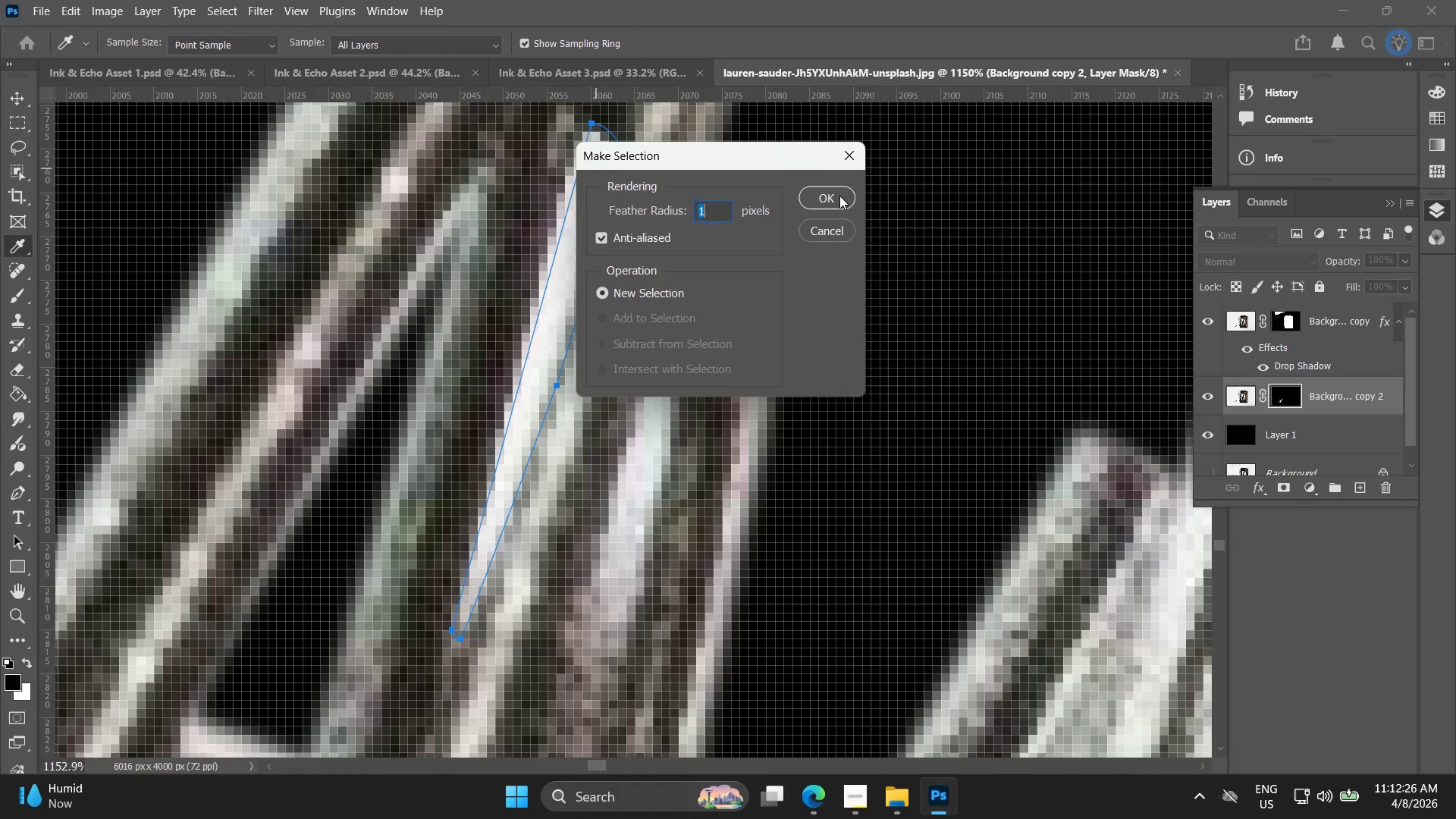 
left_click([839, 196])
 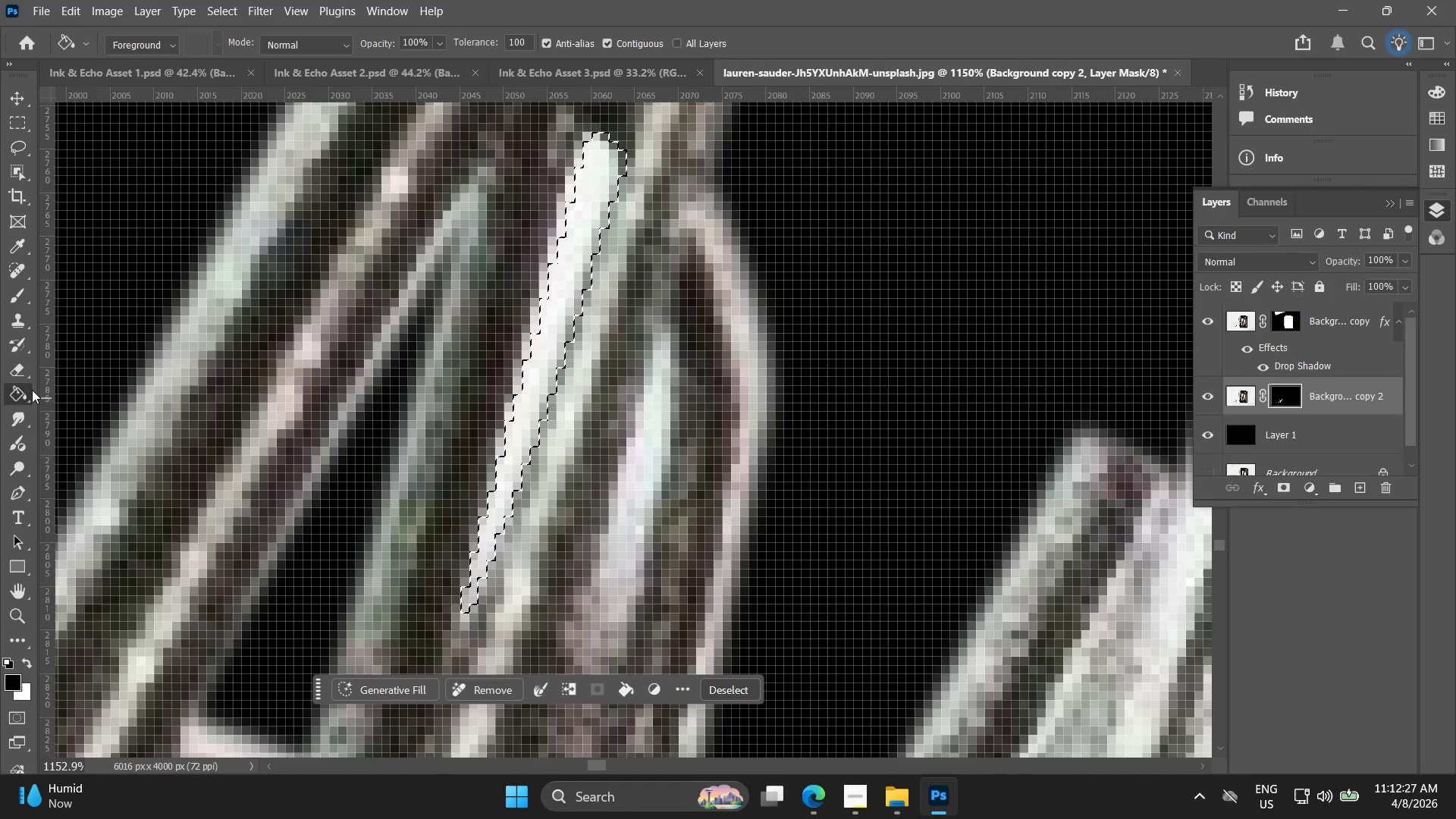 
left_click([570, 264])
 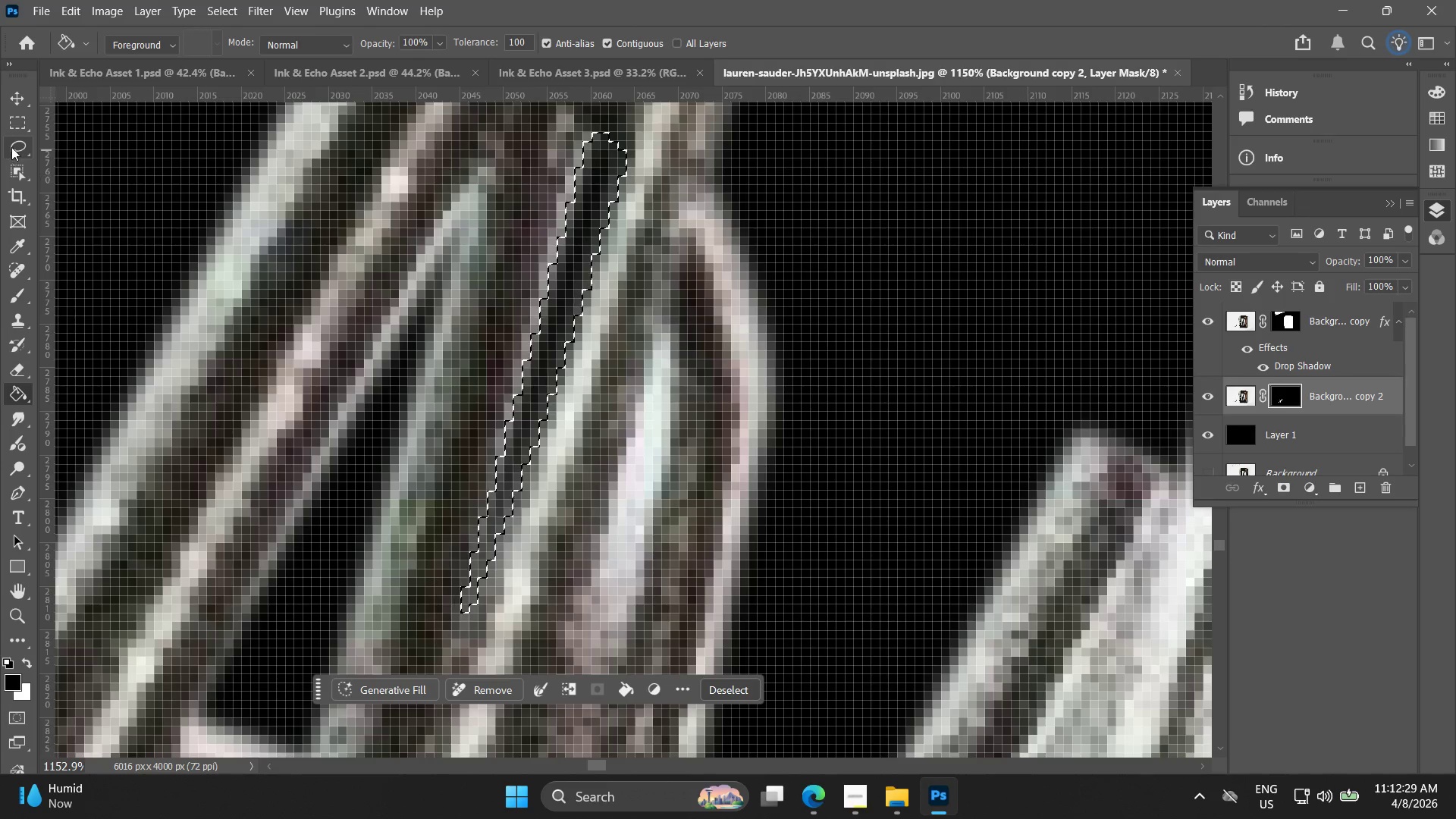 
left_click([17, 121])
 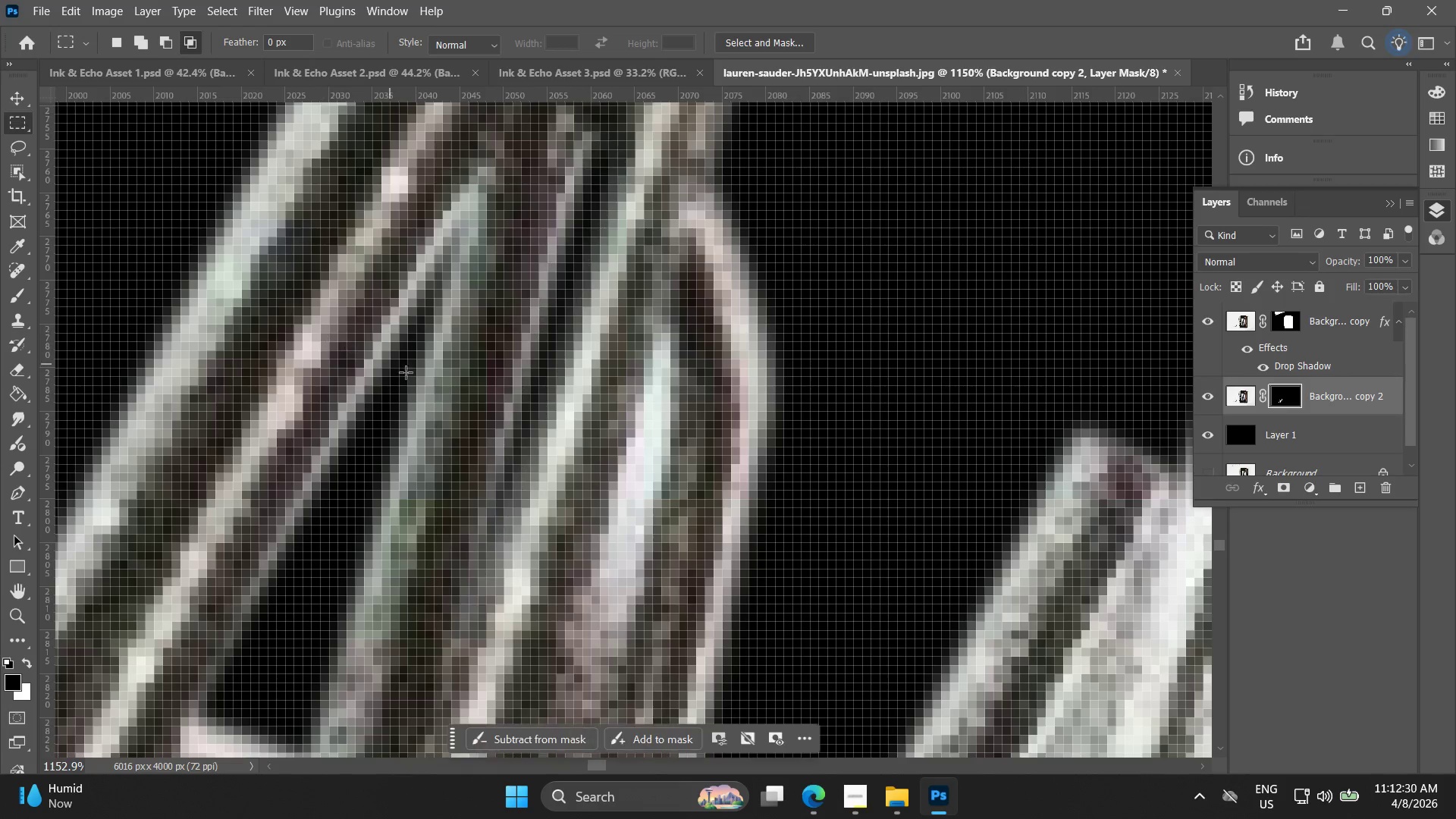 
hold_key(key=AltLeft, duration=1.5)
hold_key(key=AltLeft, duration=0.78)
scroll: coordinate [510, 498], scroll_direction: down, amount: 30.0
 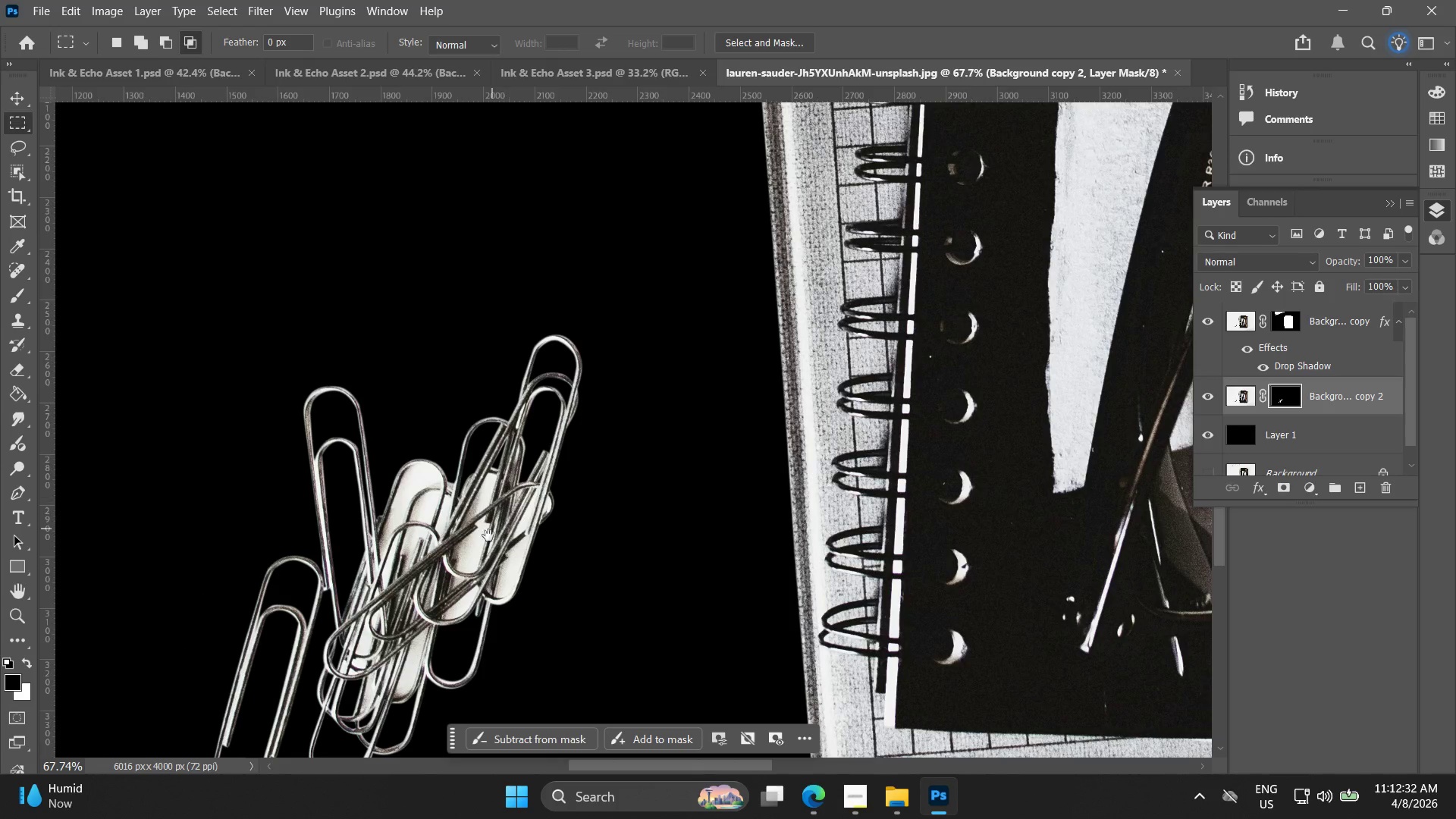 
hold_key(key=Space, duration=0.55)
 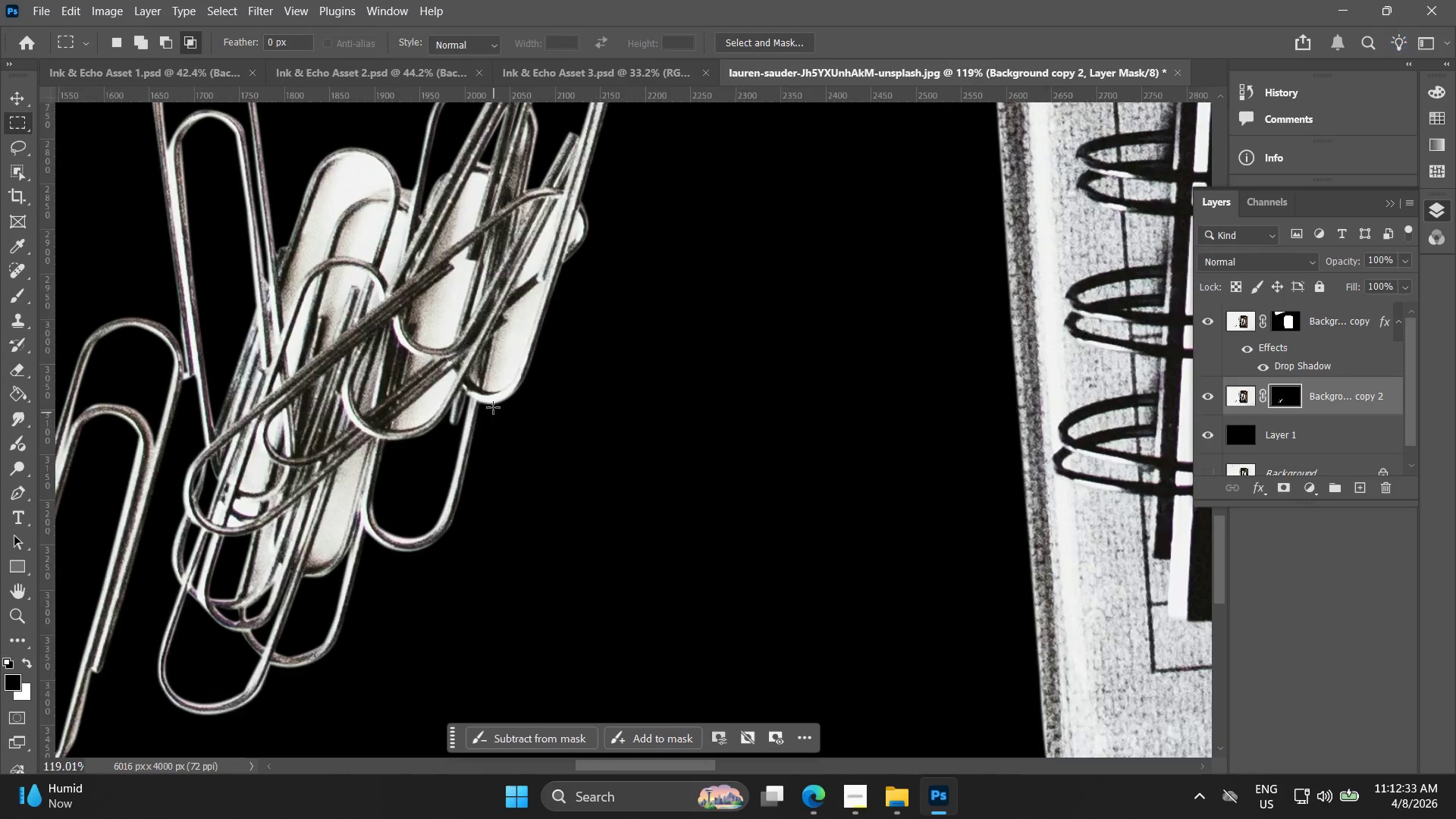 
left_click_drag(start_coordinate=[478, 514], to_coordinate=[473, 326])
 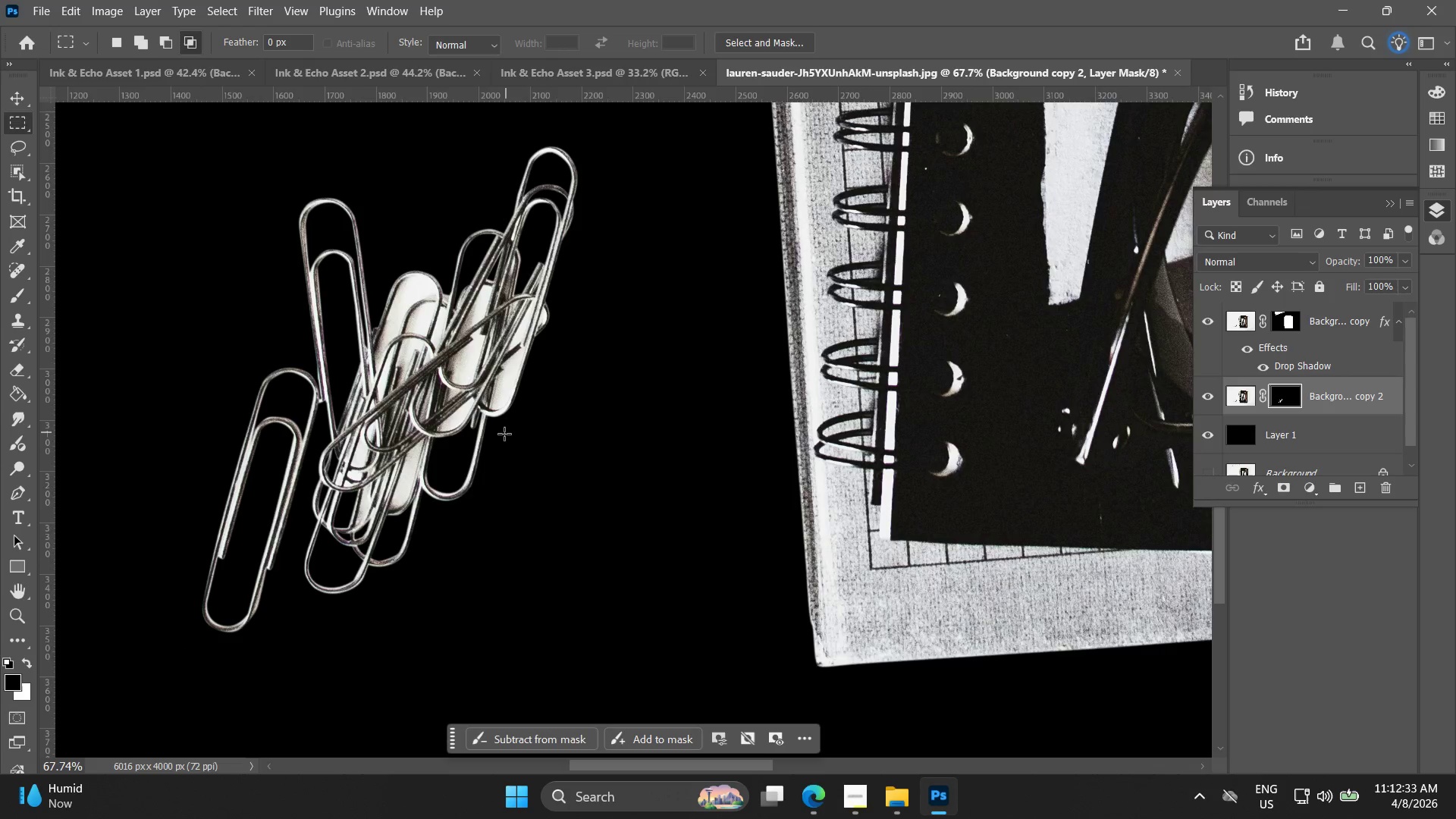 
hold_key(key=AltLeft, duration=1.33)
scroll: coordinate [497, 359], scroll_direction: up, amount: 22.0
 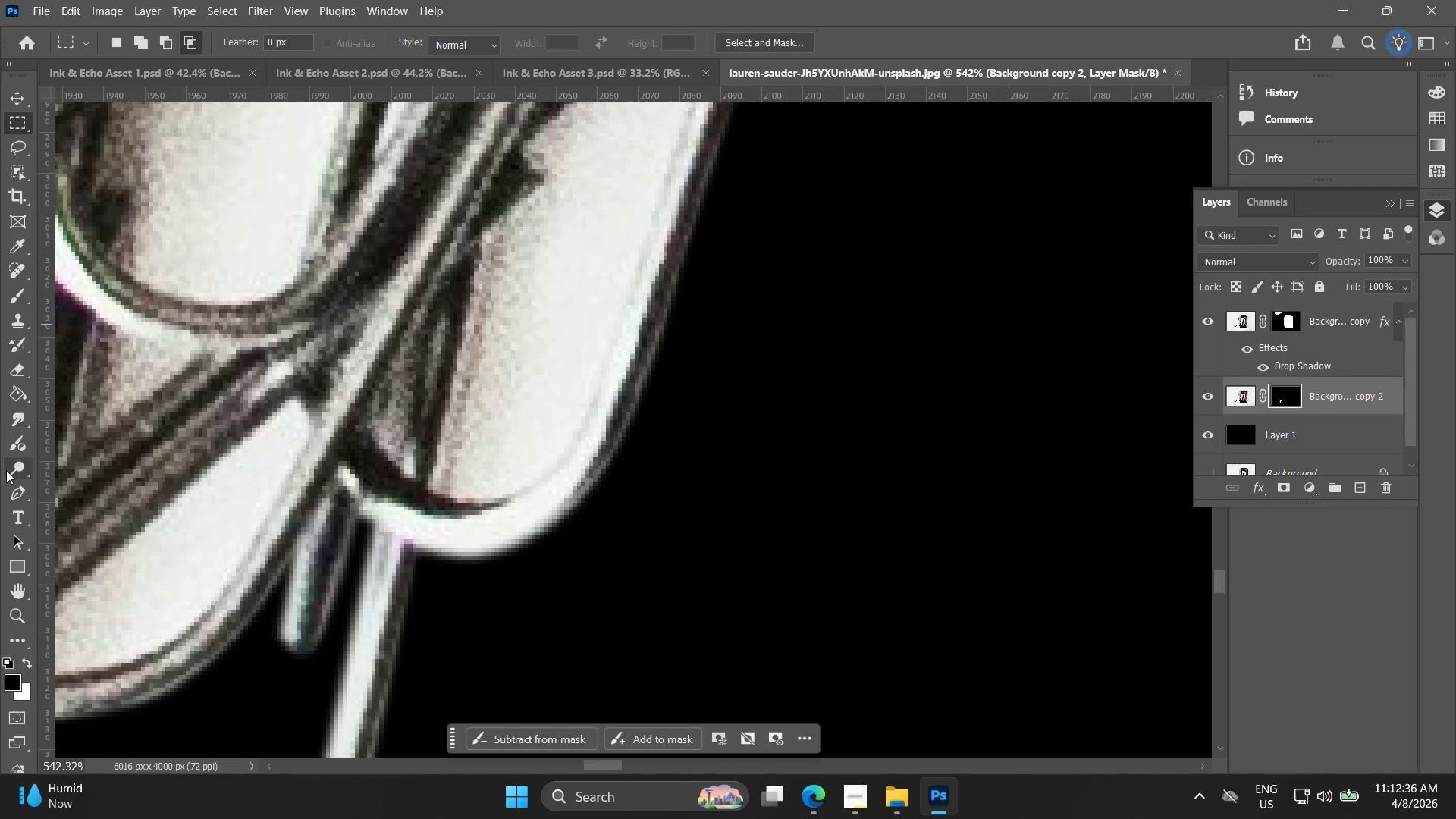 
left_click([17, 491])
 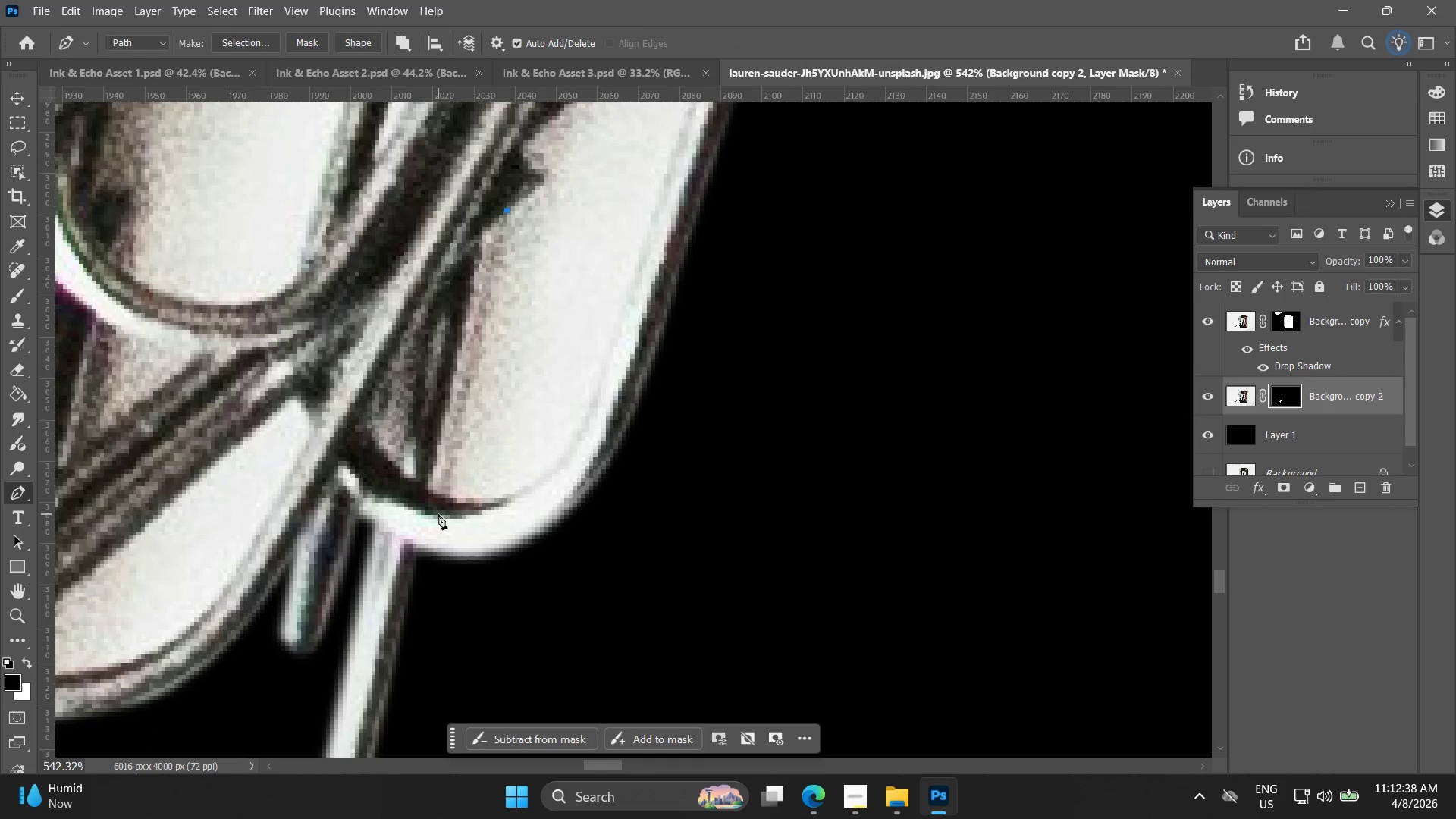 
left_click([446, 493])
 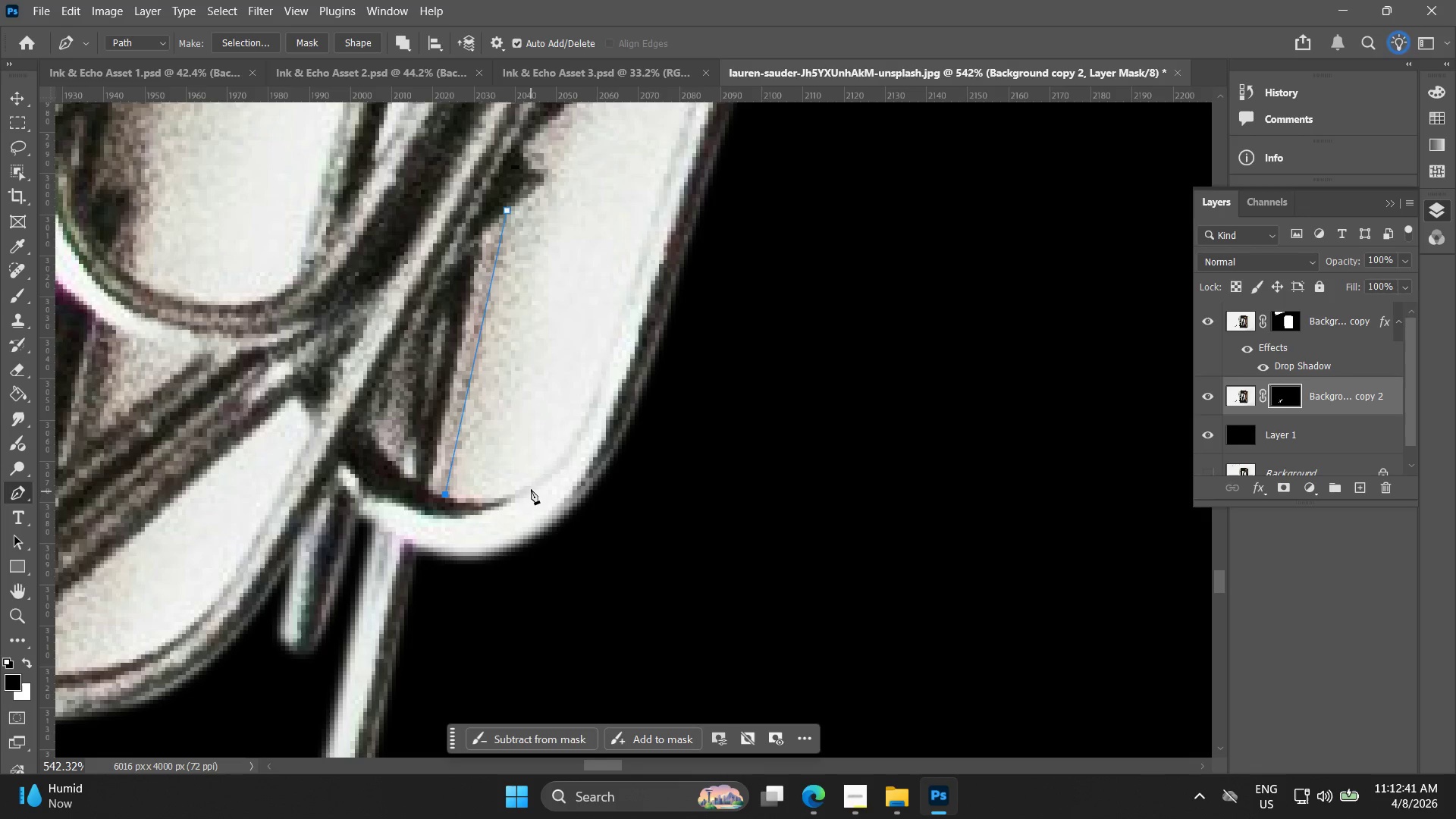 
left_click_drag(start_coordinate=[542, 474], to_coordinate=[588, 428])
 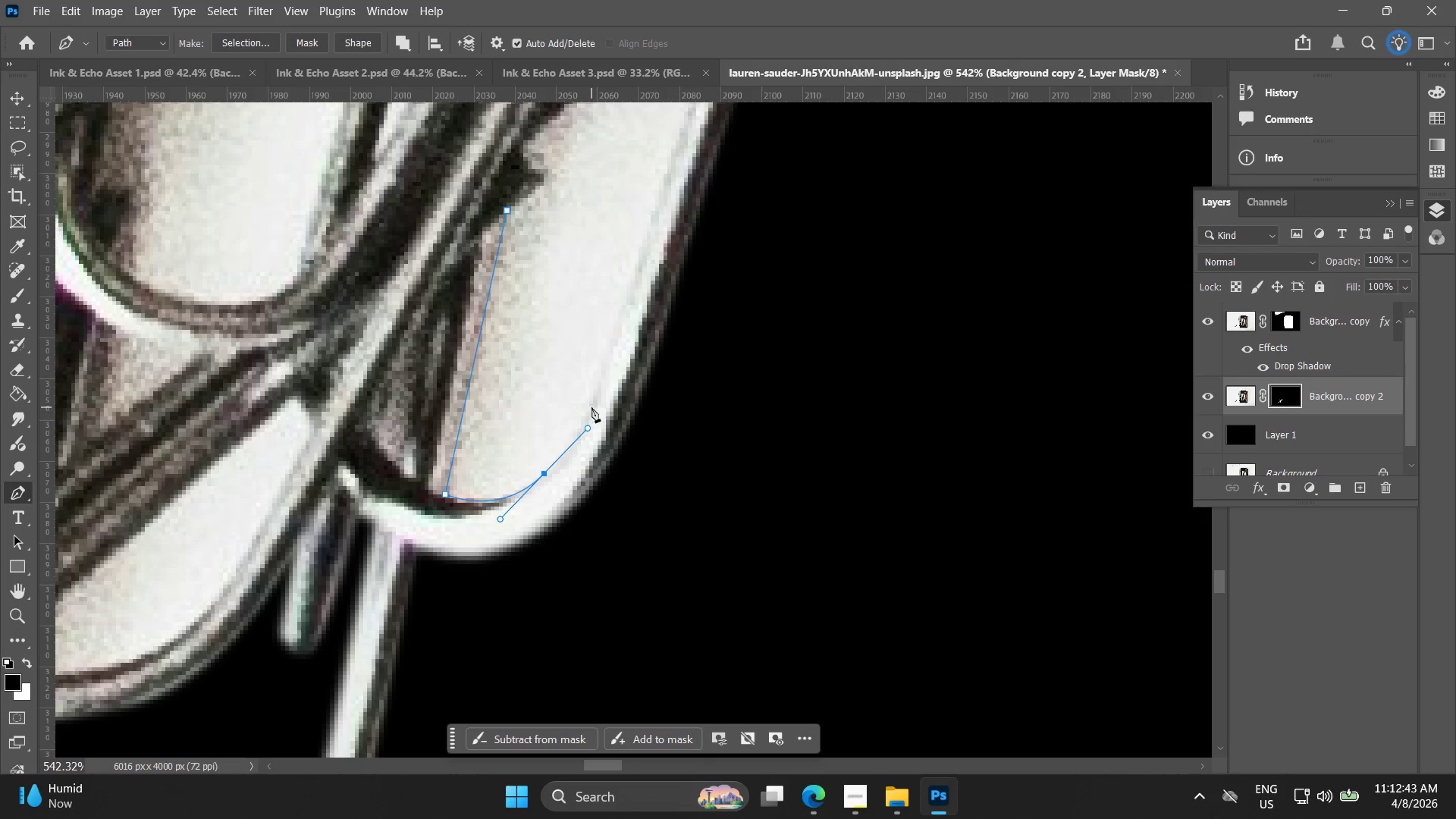 
left_click([592, 405])
 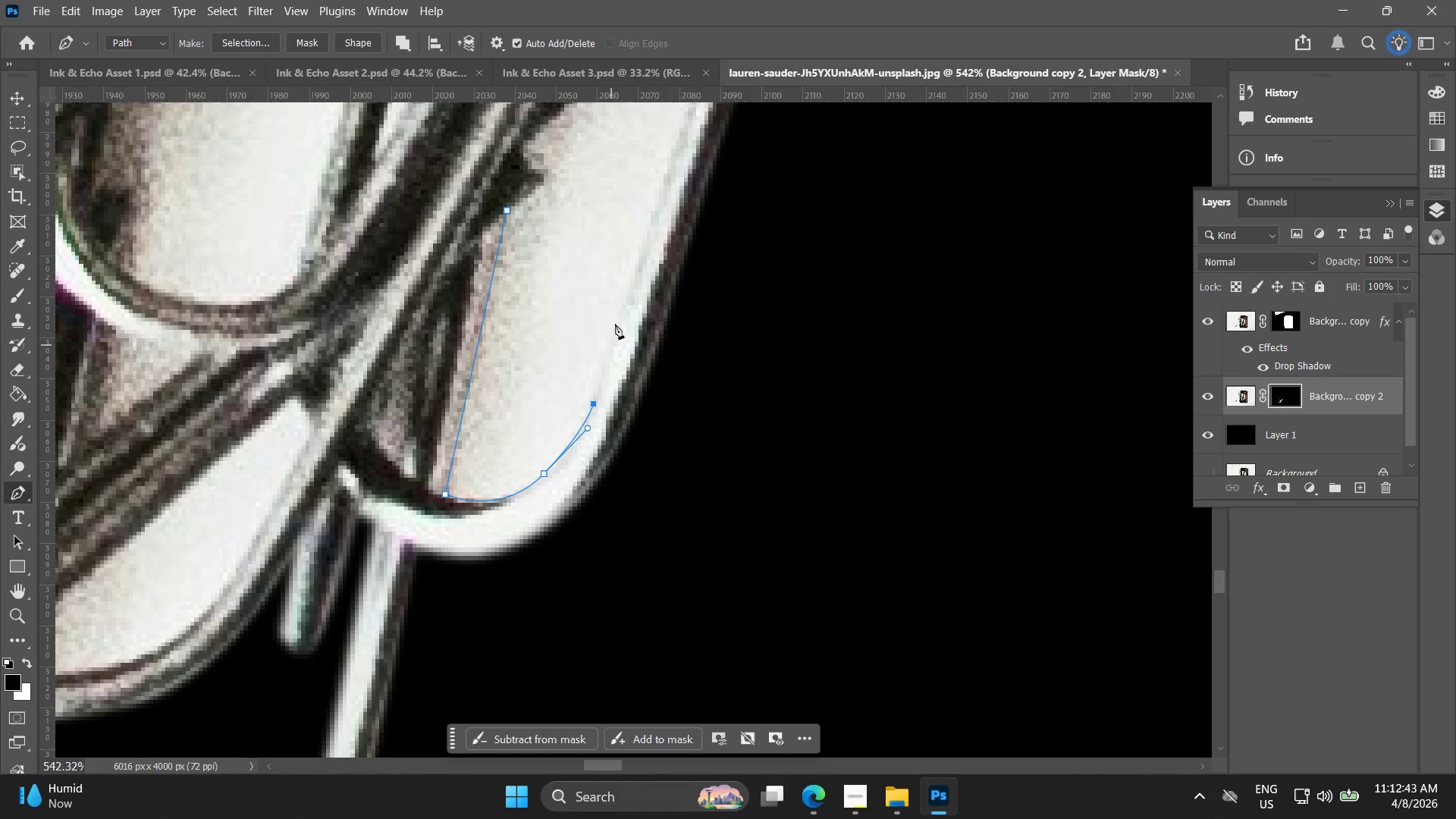 
hold_key(key=Space, duration=0.52)
 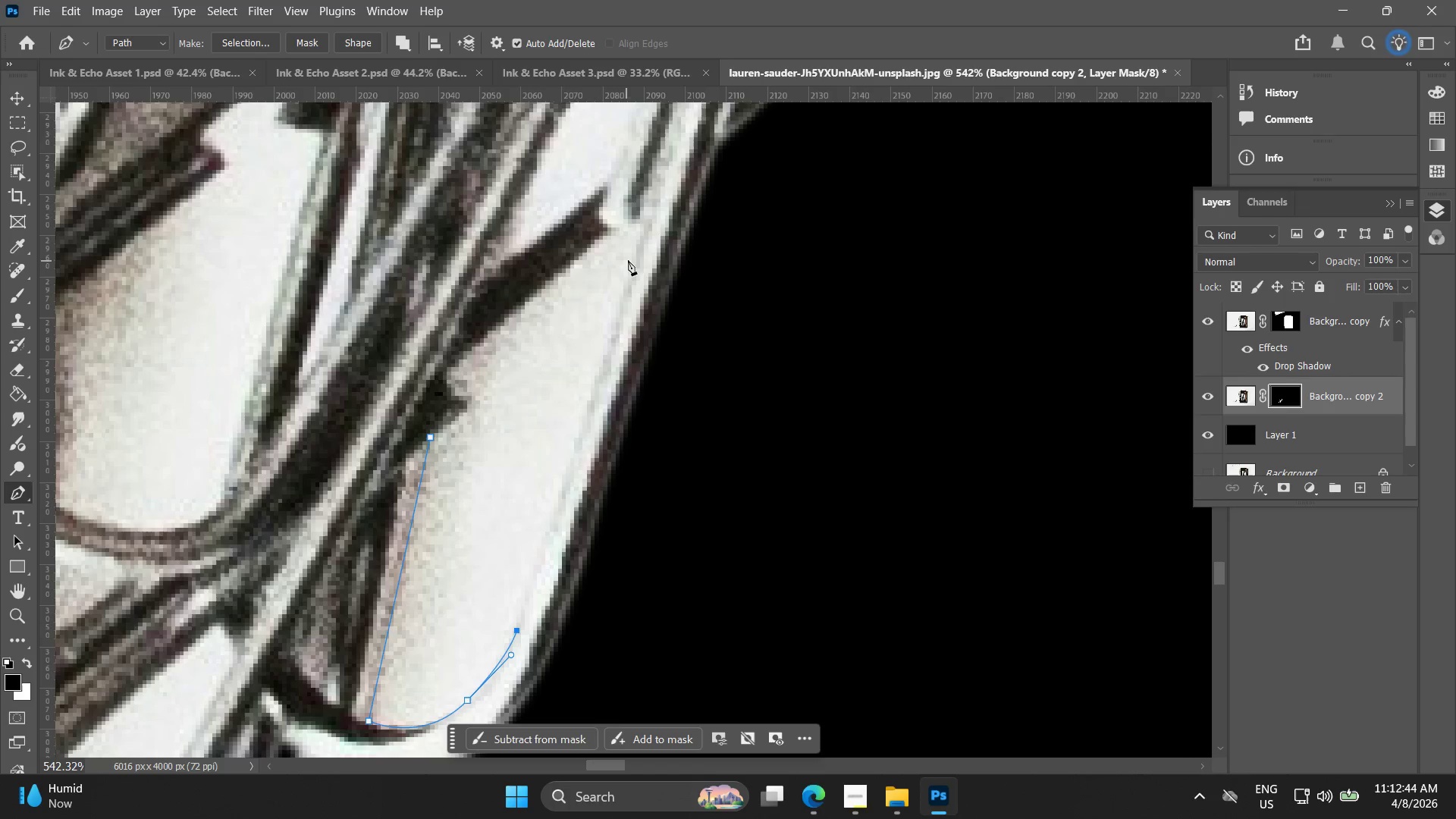 
left_click_drag(start_coordinate=[610, 298], to_coordinate=[533, 525])
 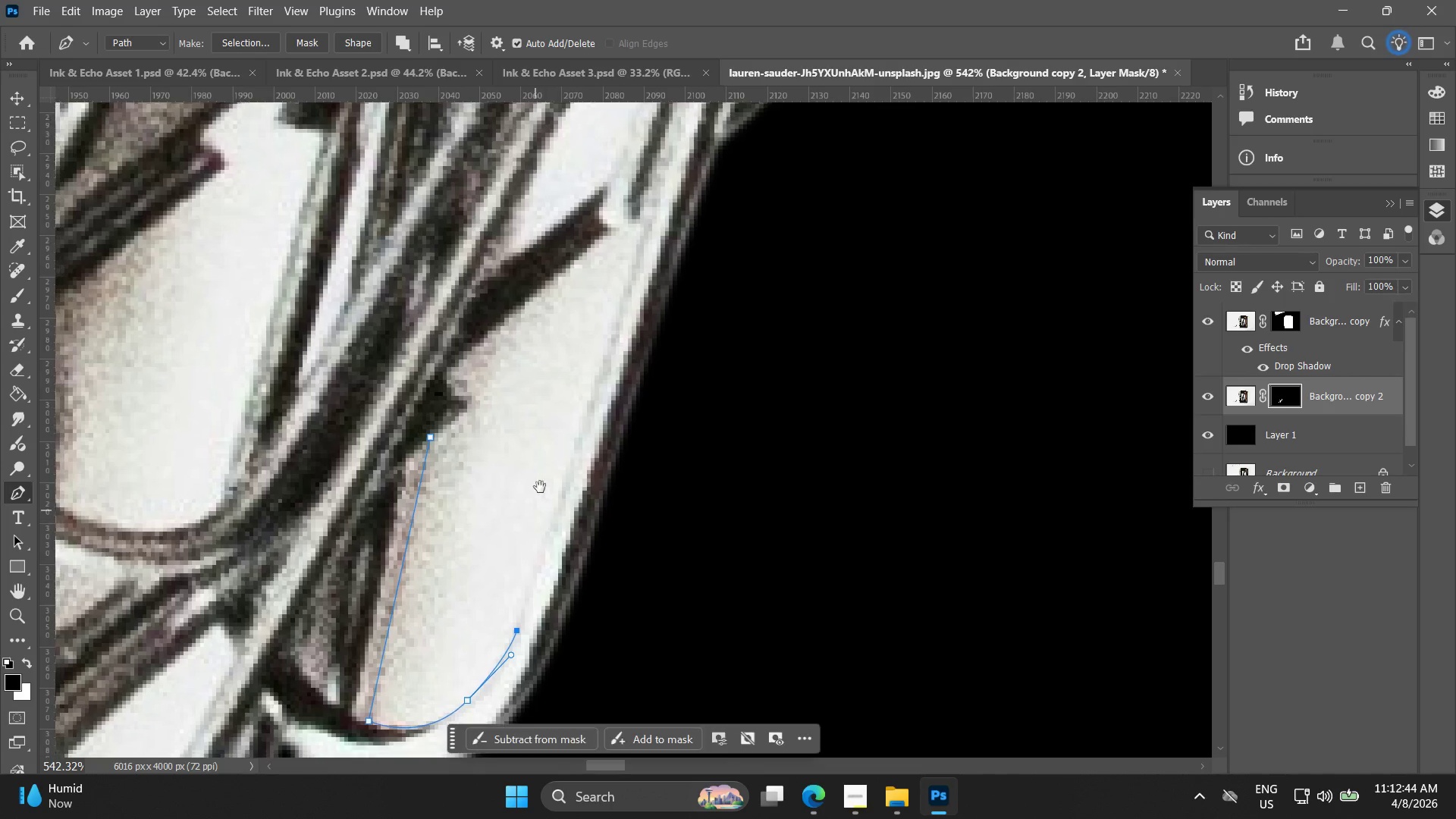 
hold_key(key=Space, duration=17.23)
 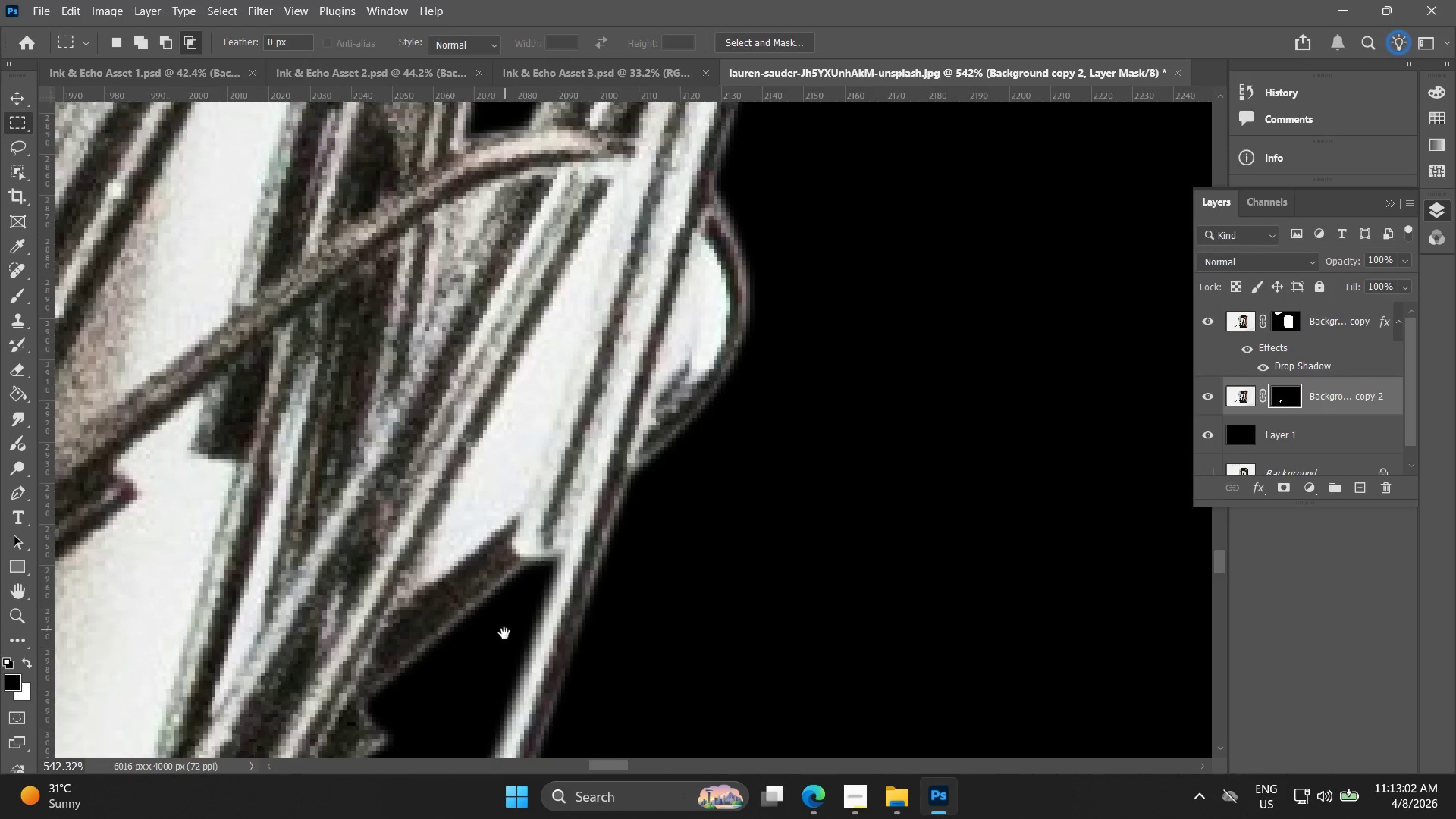 
left_click([646, 244])
 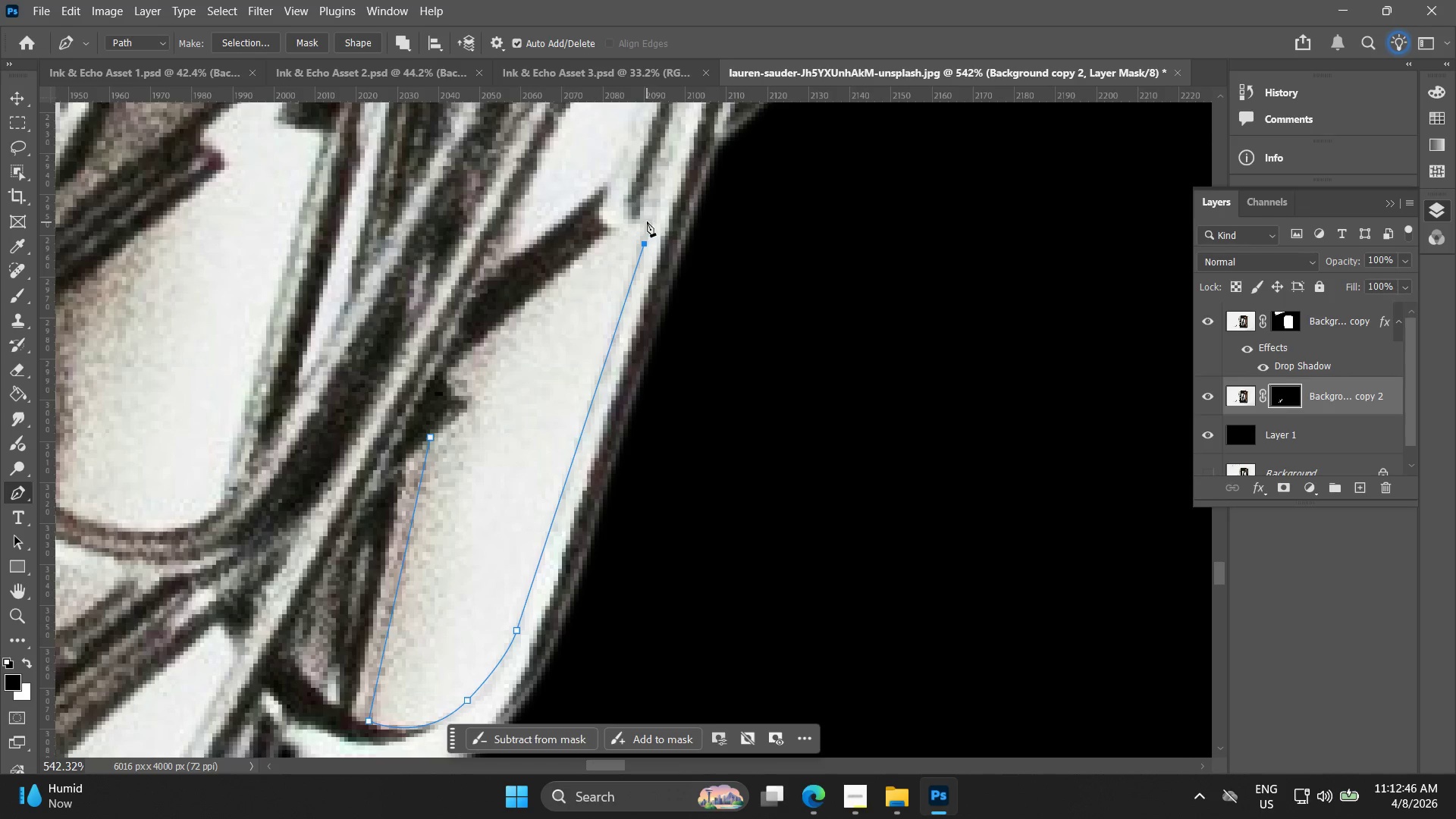 
left_click([648, 219])
 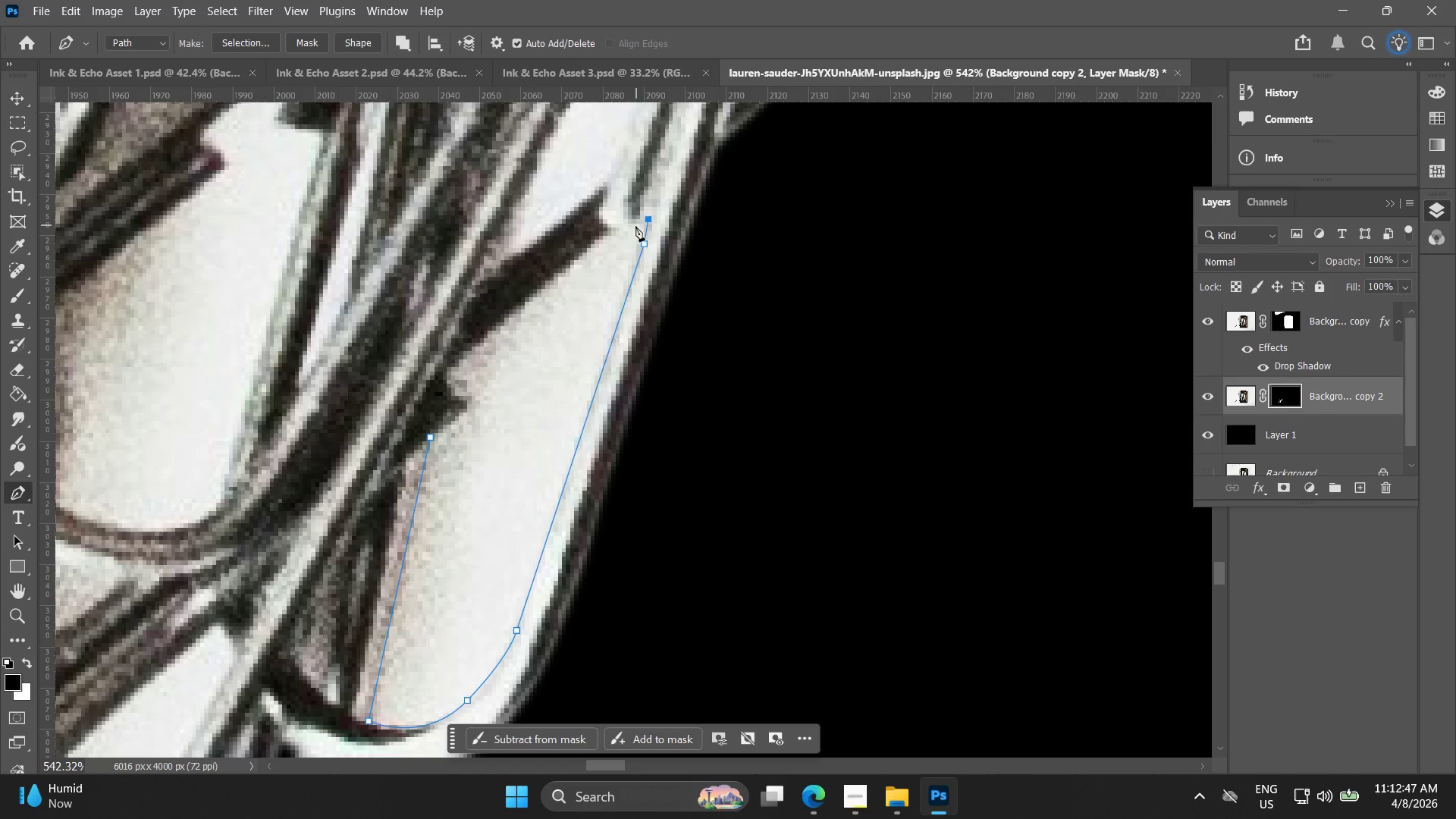 
left_click_drag(start_coordinate=[635, 228], to_coordinate=[628, 229])
 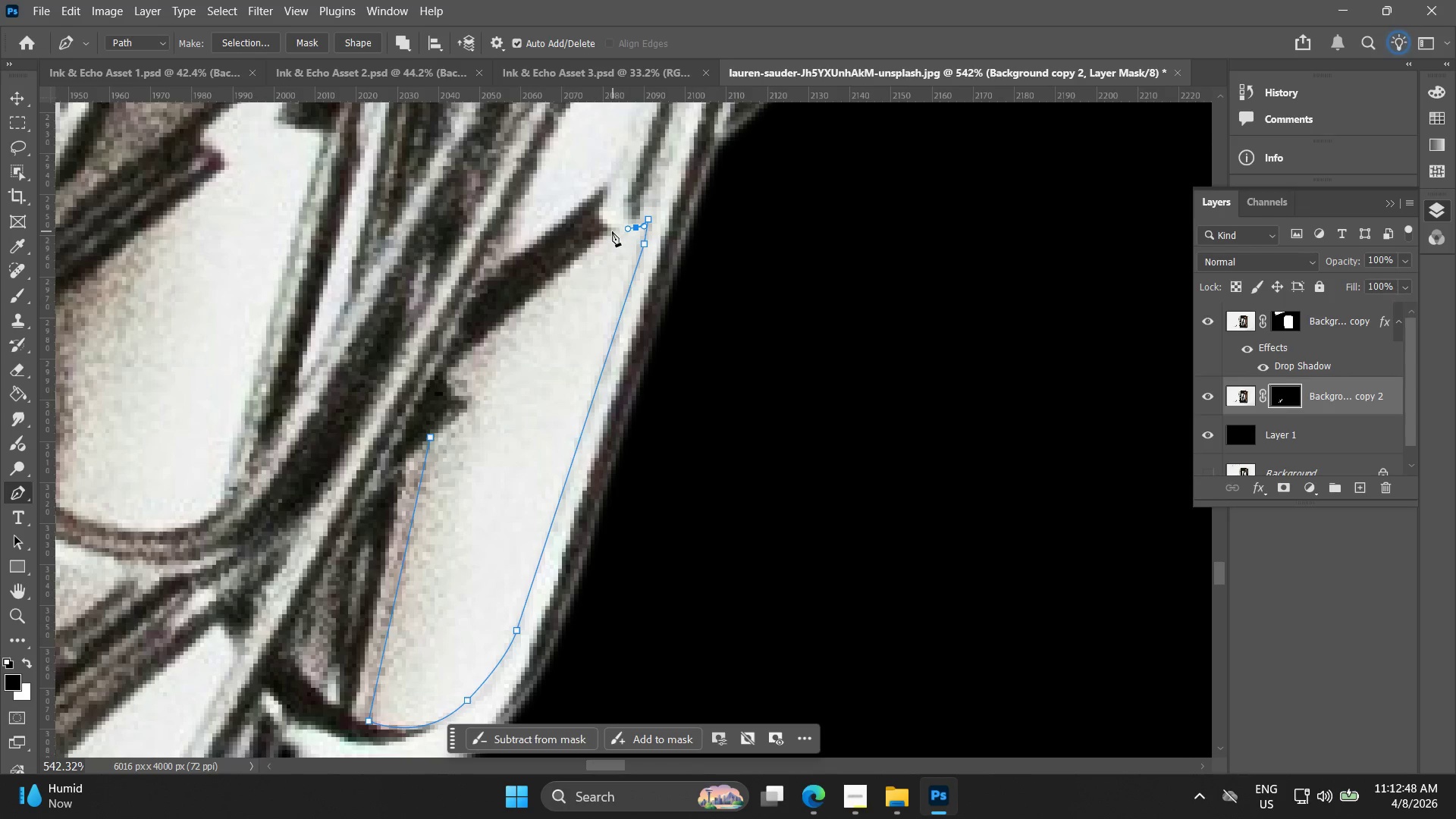 
left_click([610, 231])
 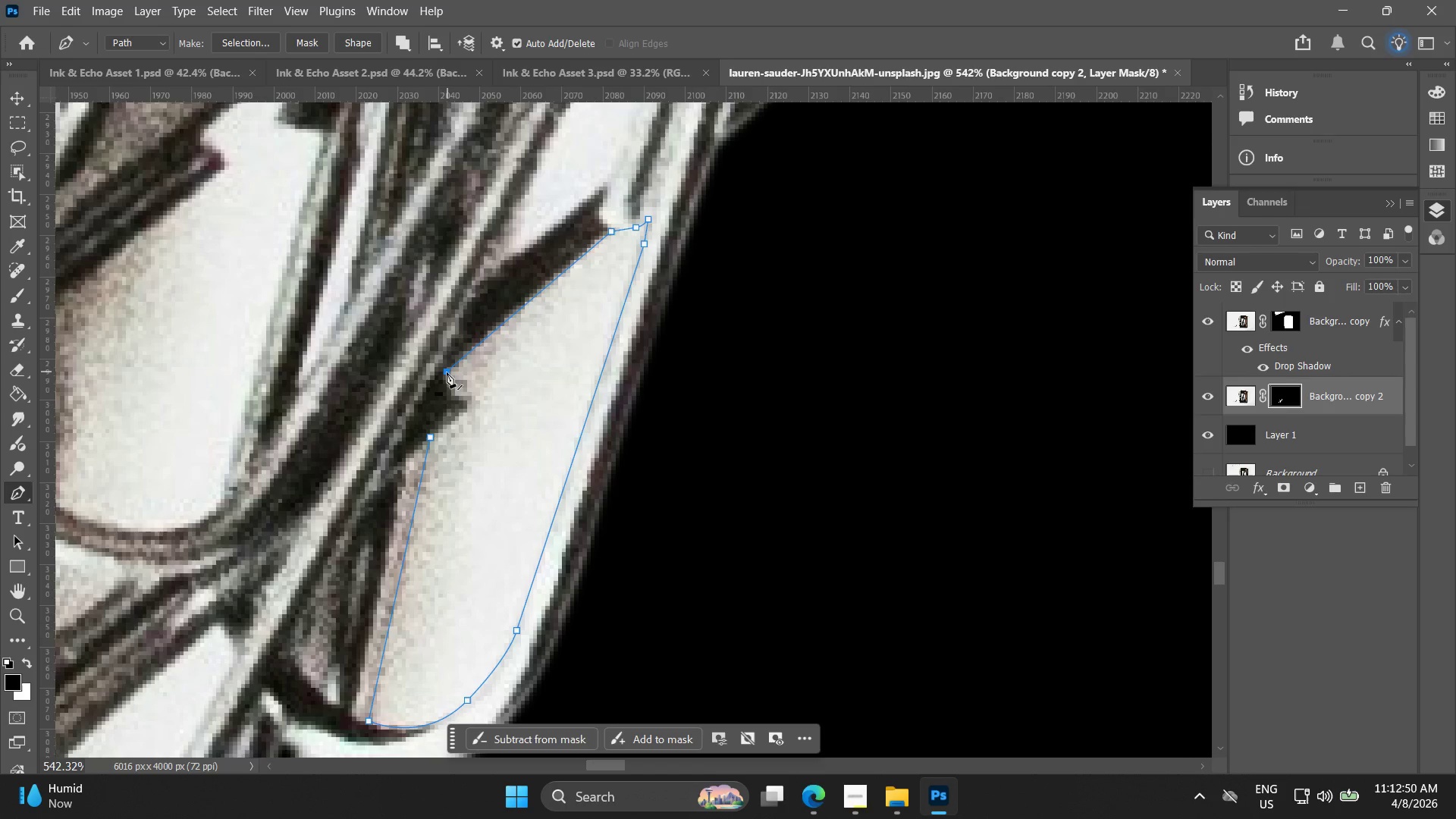 
left_click_drag(start_coordinate=[466, 406], to_coordinate=[479, 407])
 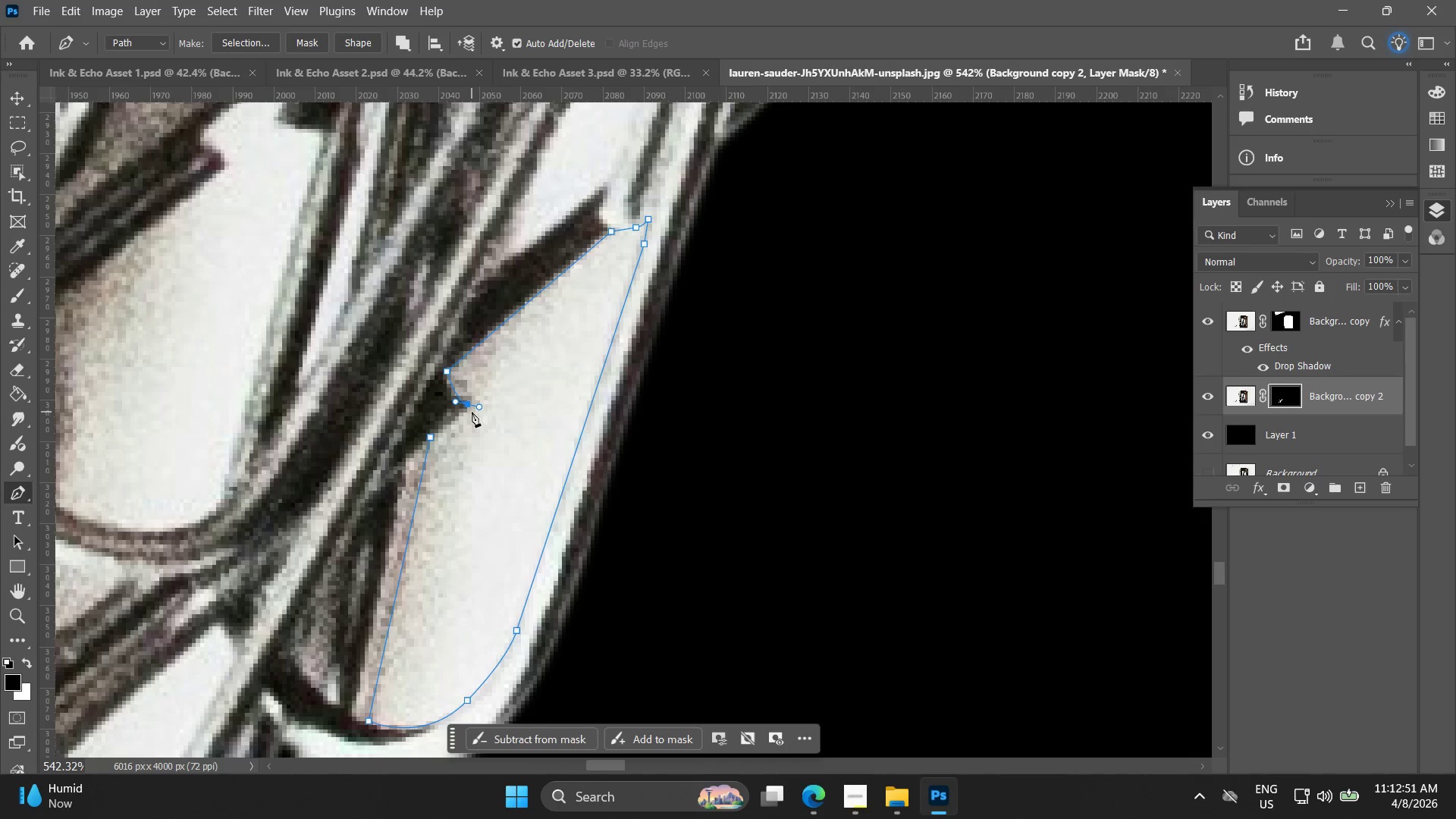 
left_click([472, 411])
 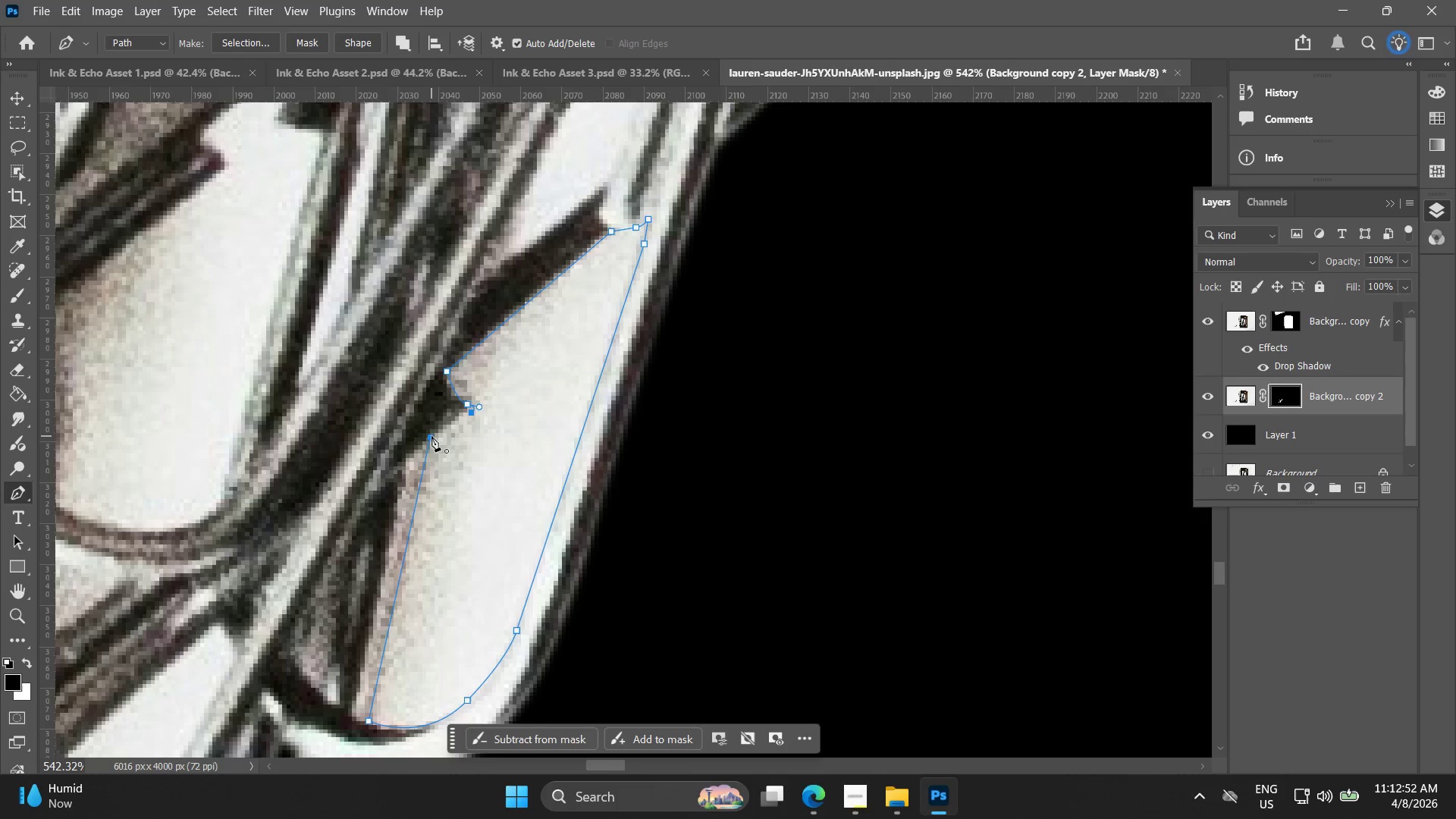 
left_click([431, 436])
 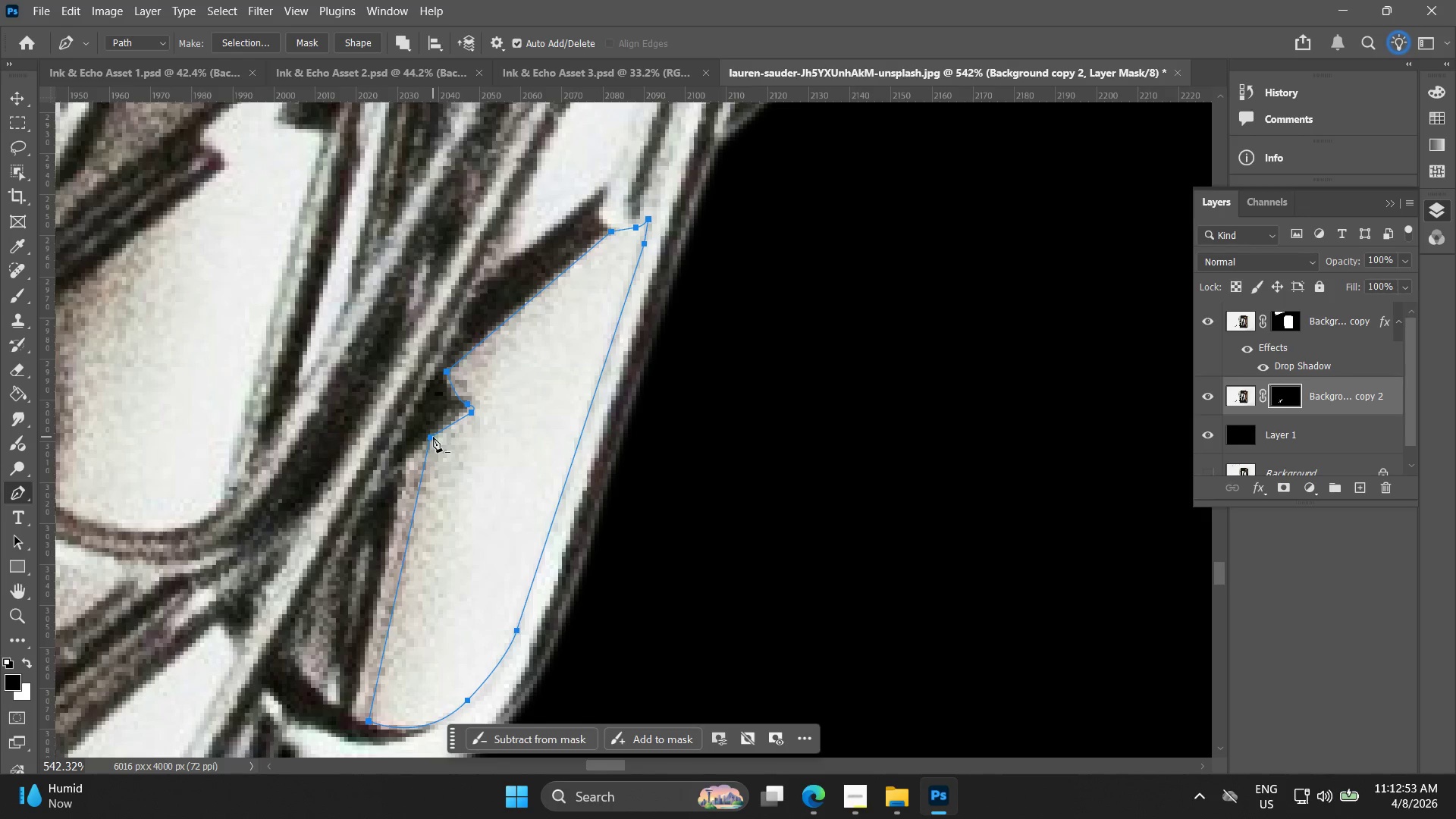 
right_click([435, 437])
 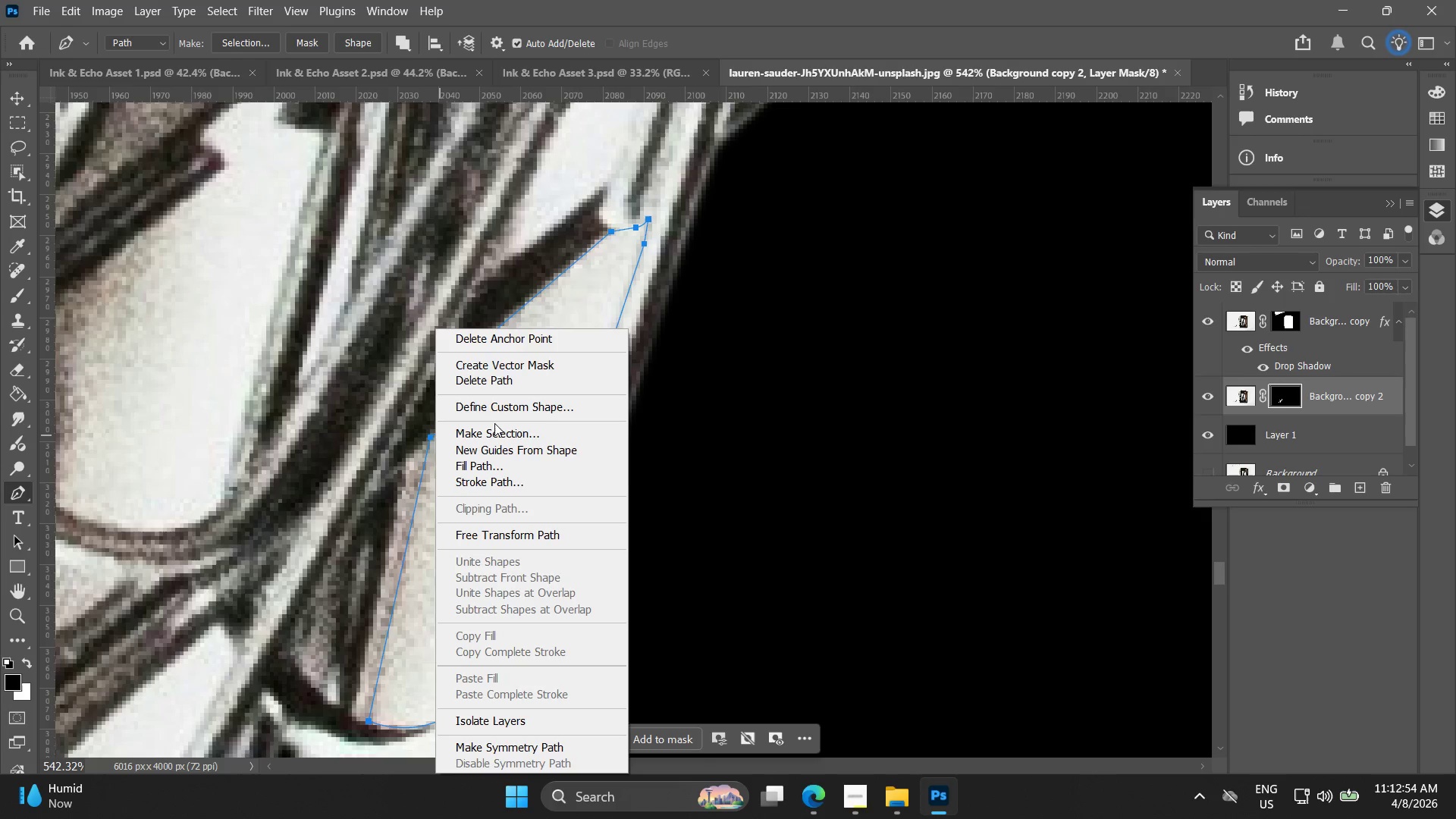 
left_click([499, 436])
 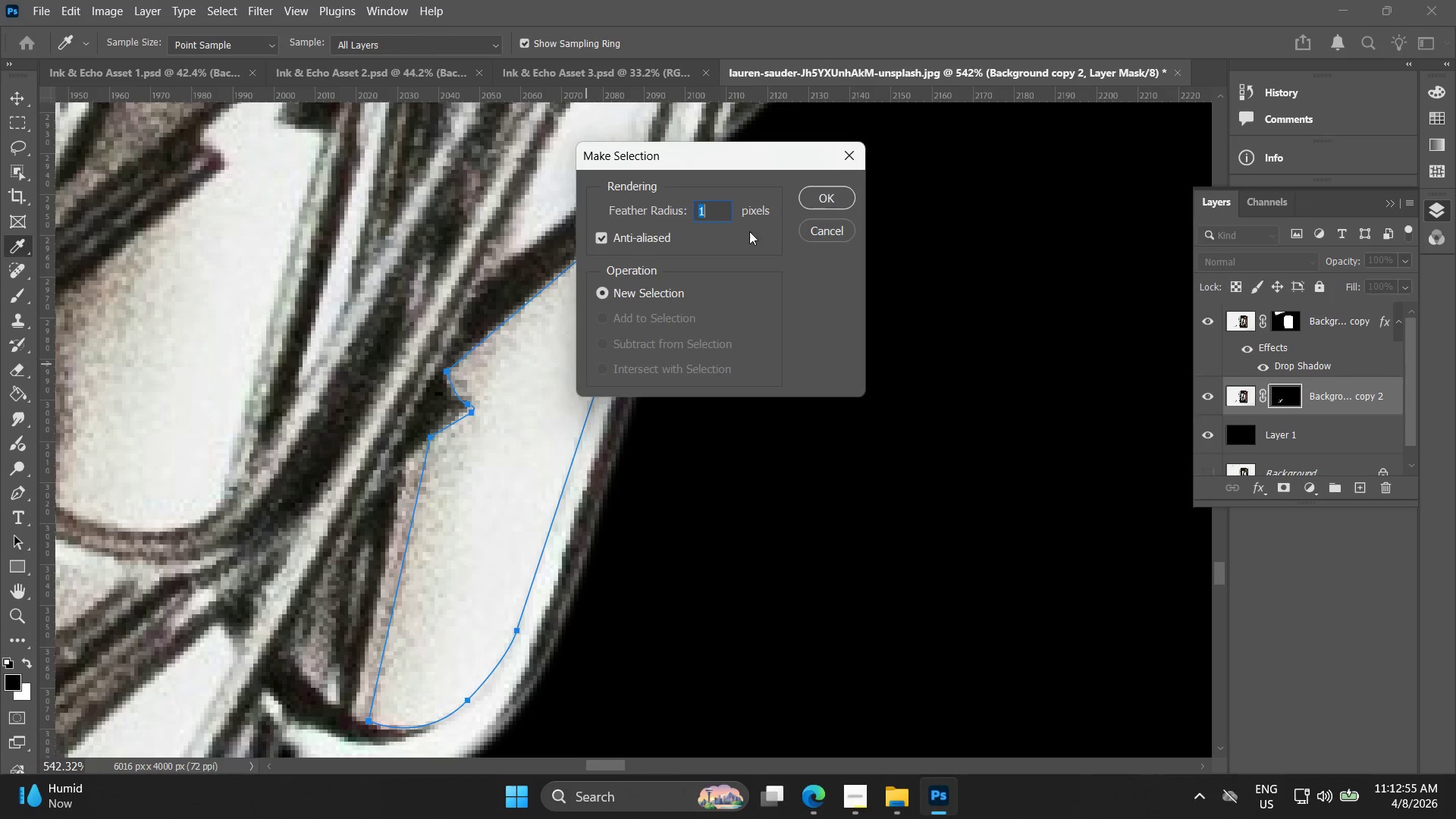 
left_click([814, 204])
 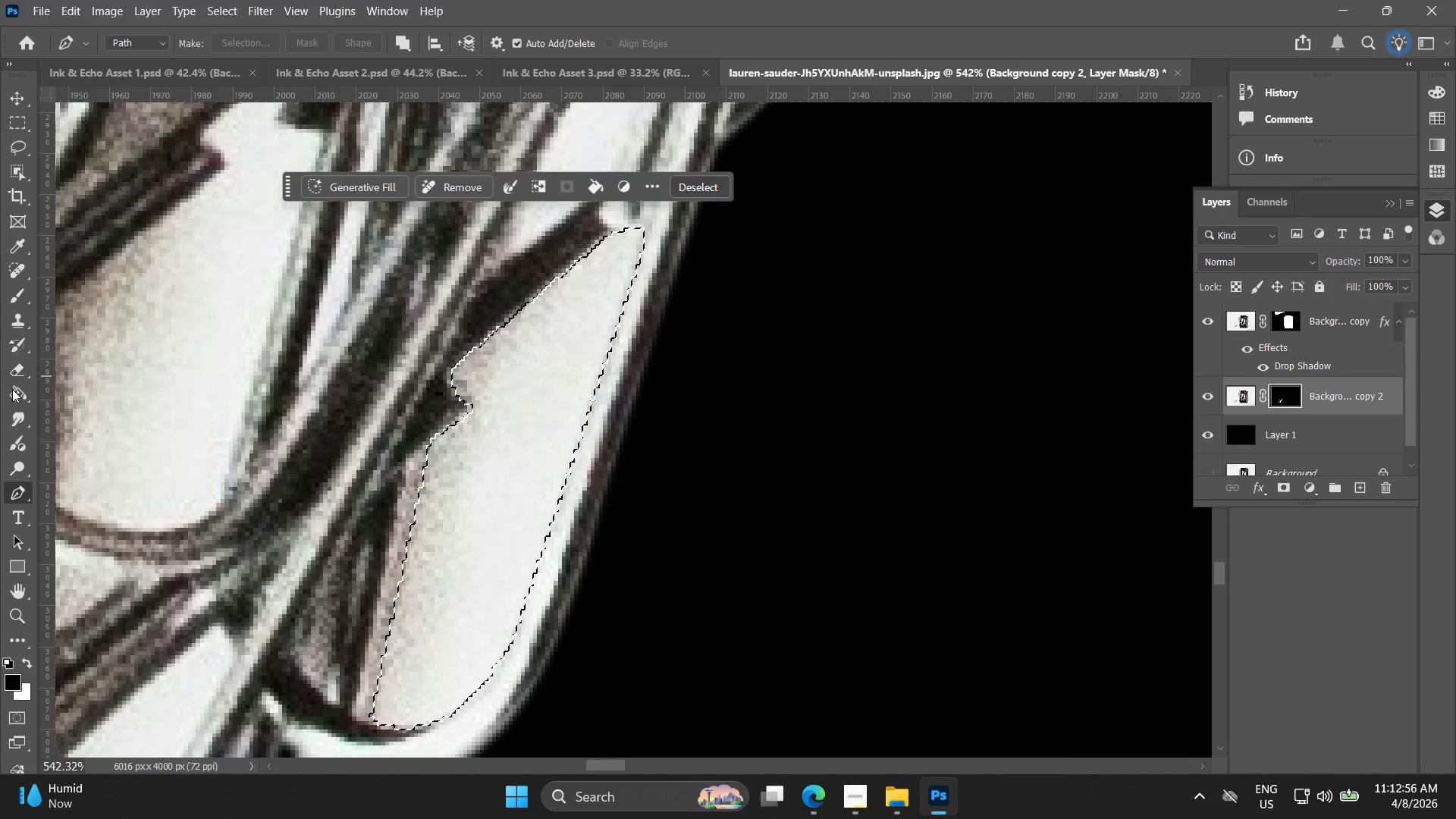 
left_click_drag(start_coordinate=[17, 395], to_coordinate=[20, 394])
 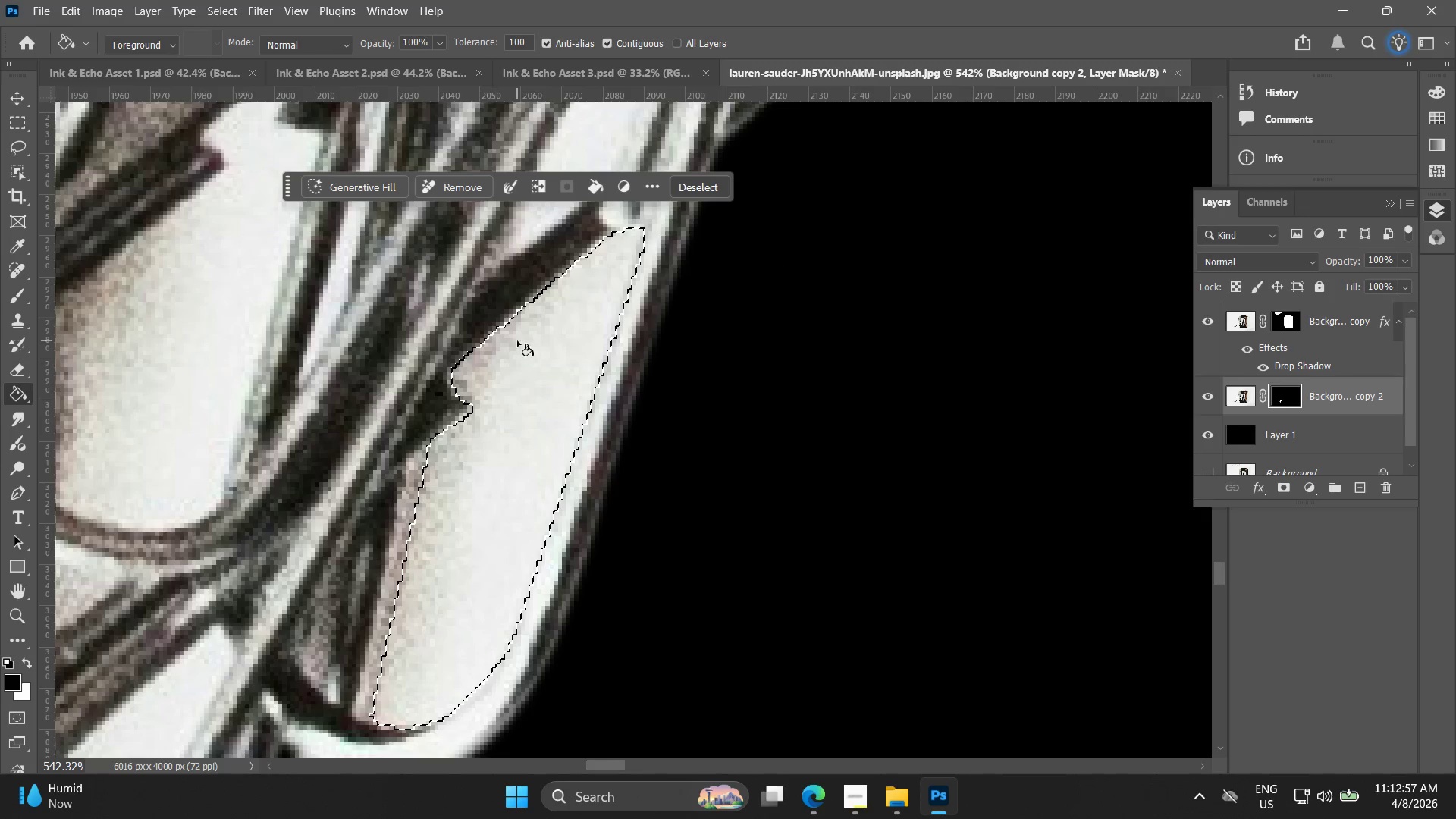 
double_click([519, 337])
 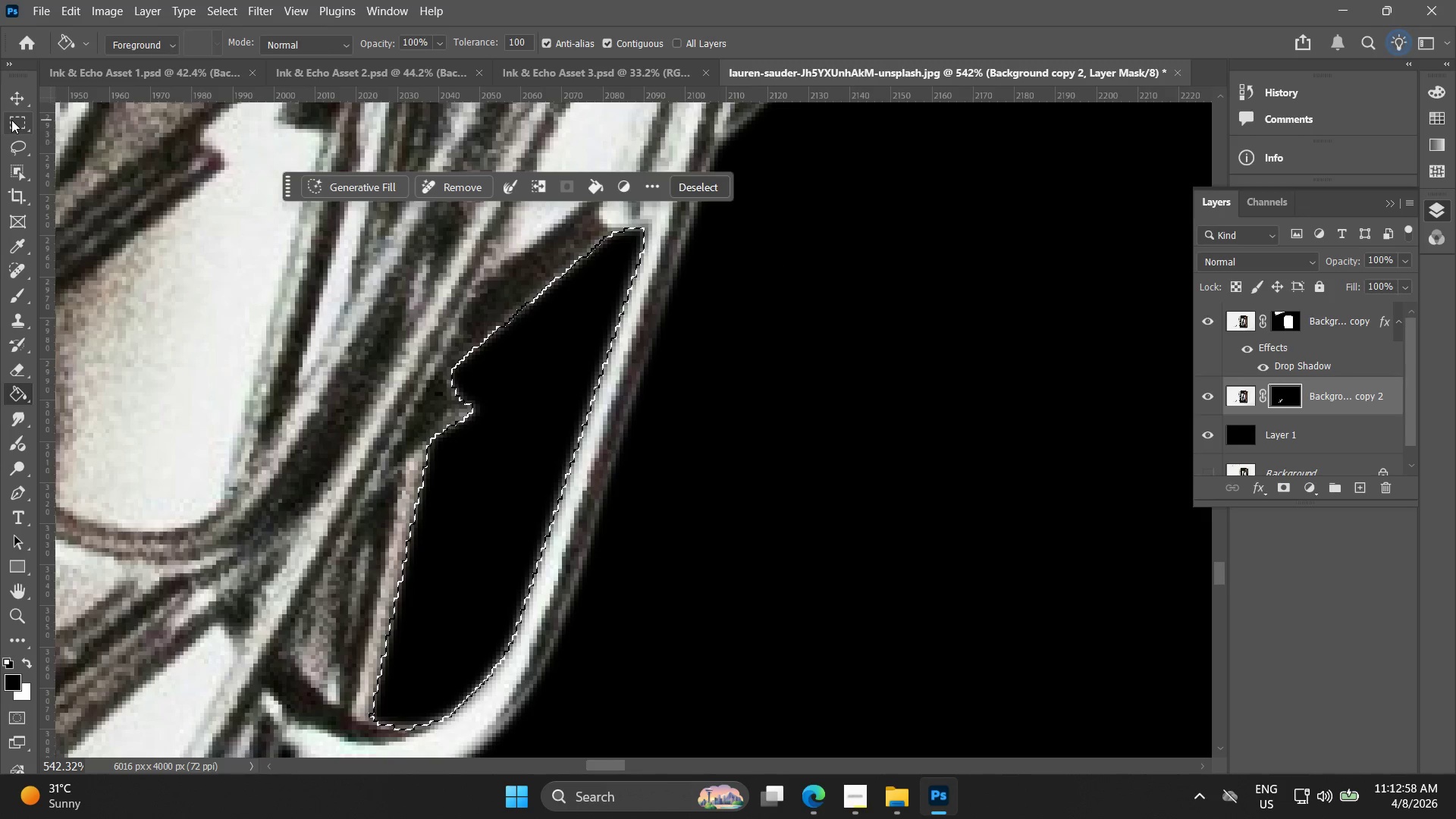 
double_click([198, 326])
 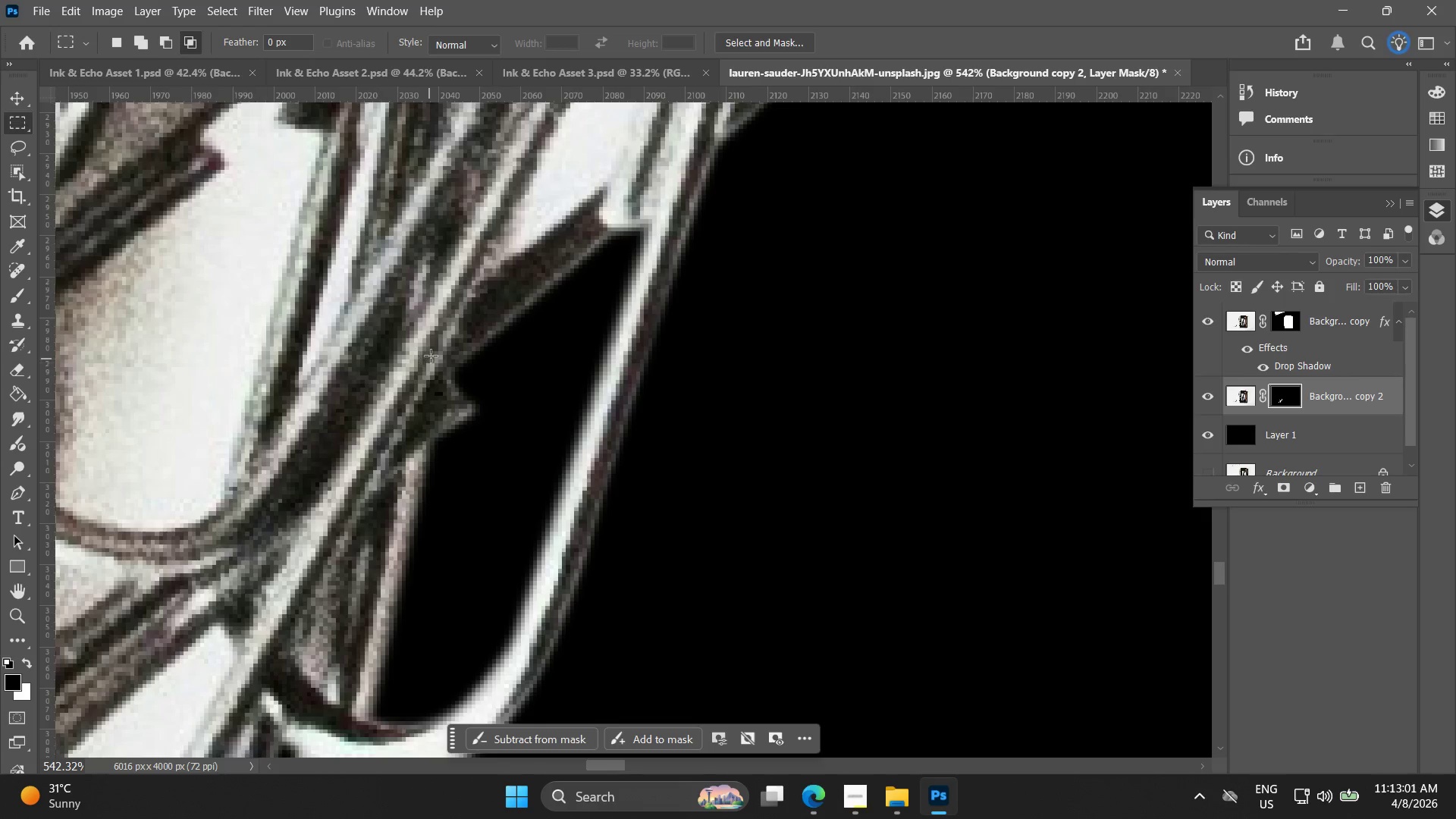 
hold_key(key=Space, duration=0.75)
 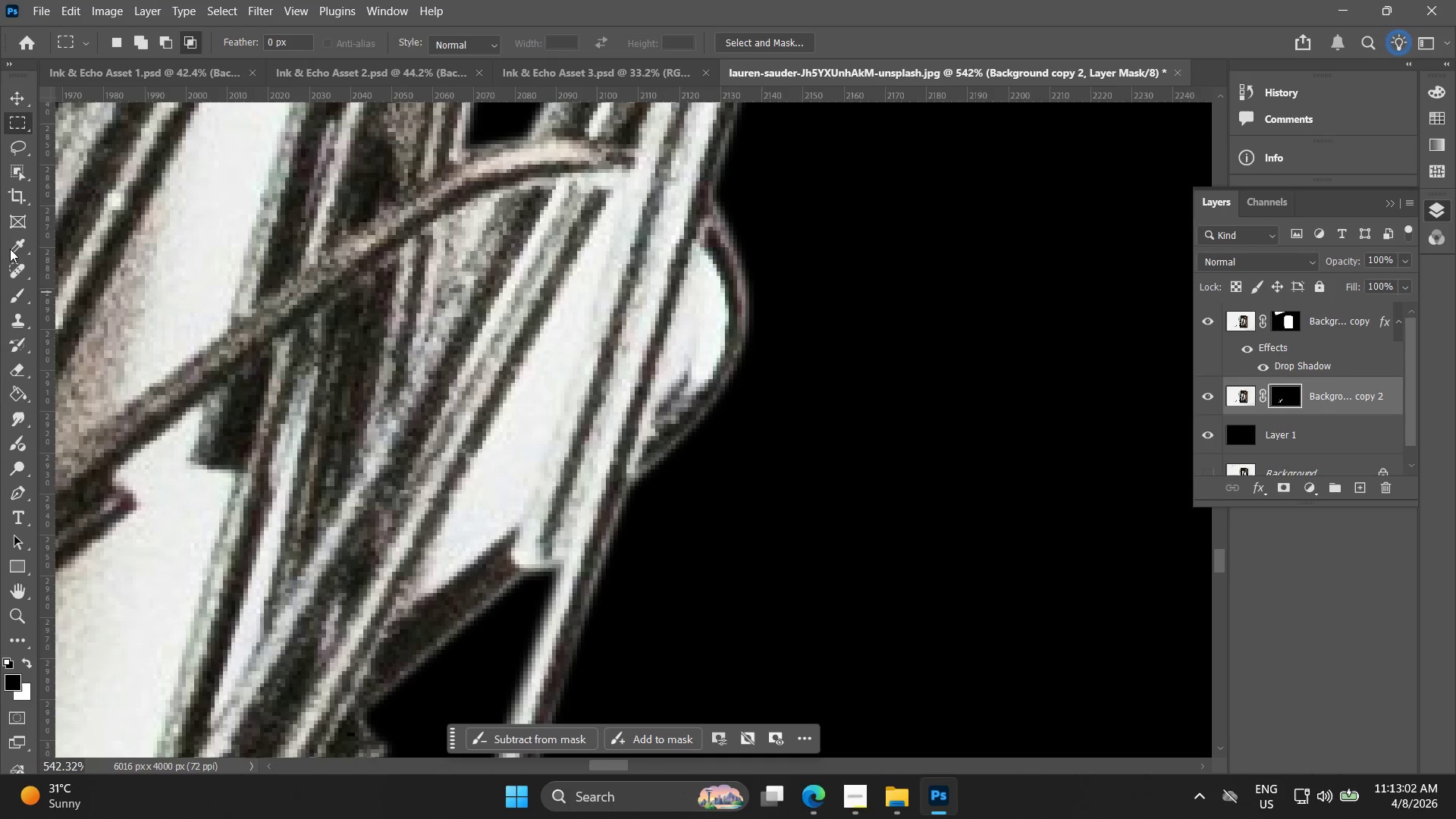 
left_click_drag(start_coordinate=[592, 293], to_coordinate=[504, 633])
 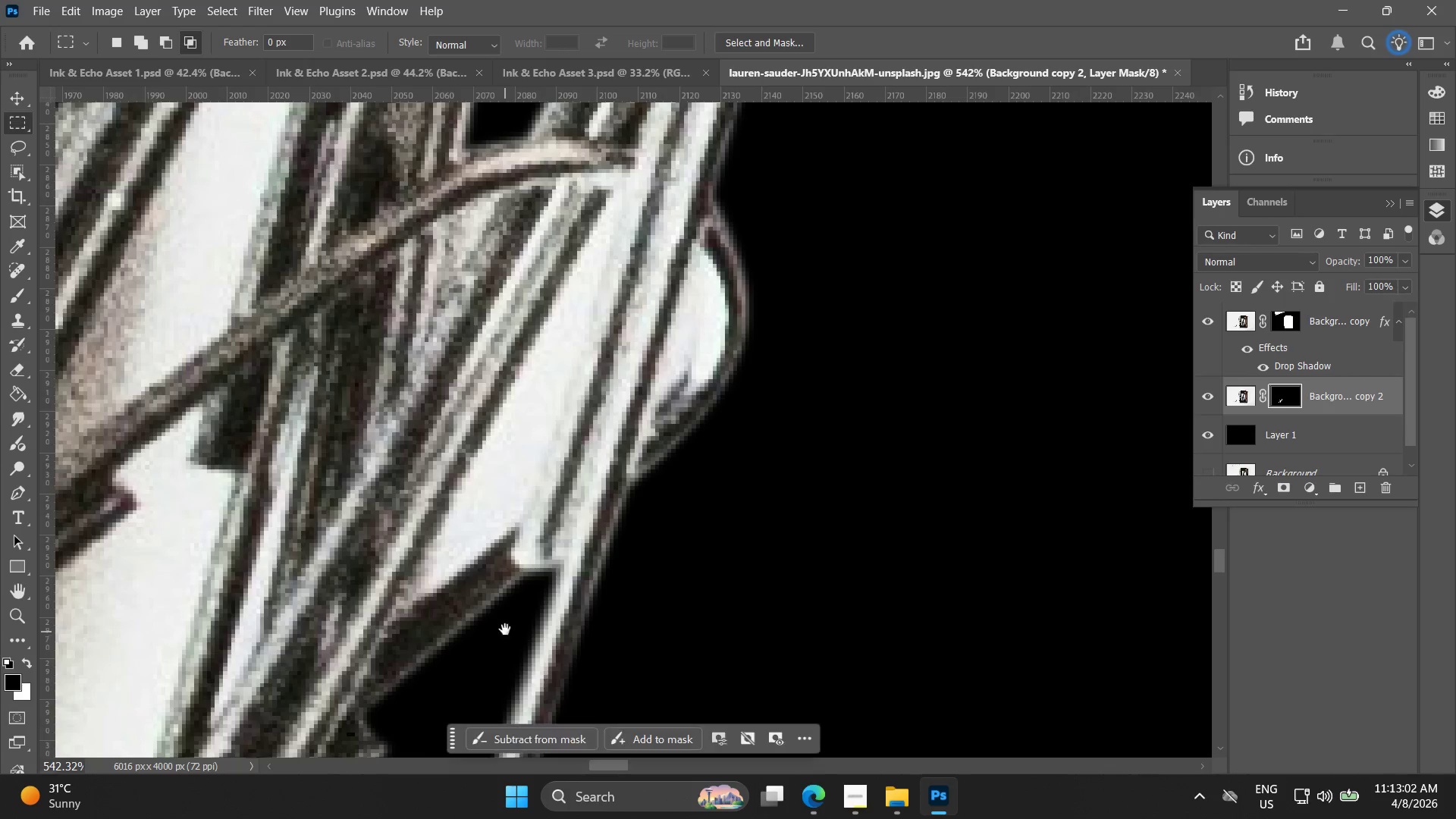 
left_click([17, 505])
 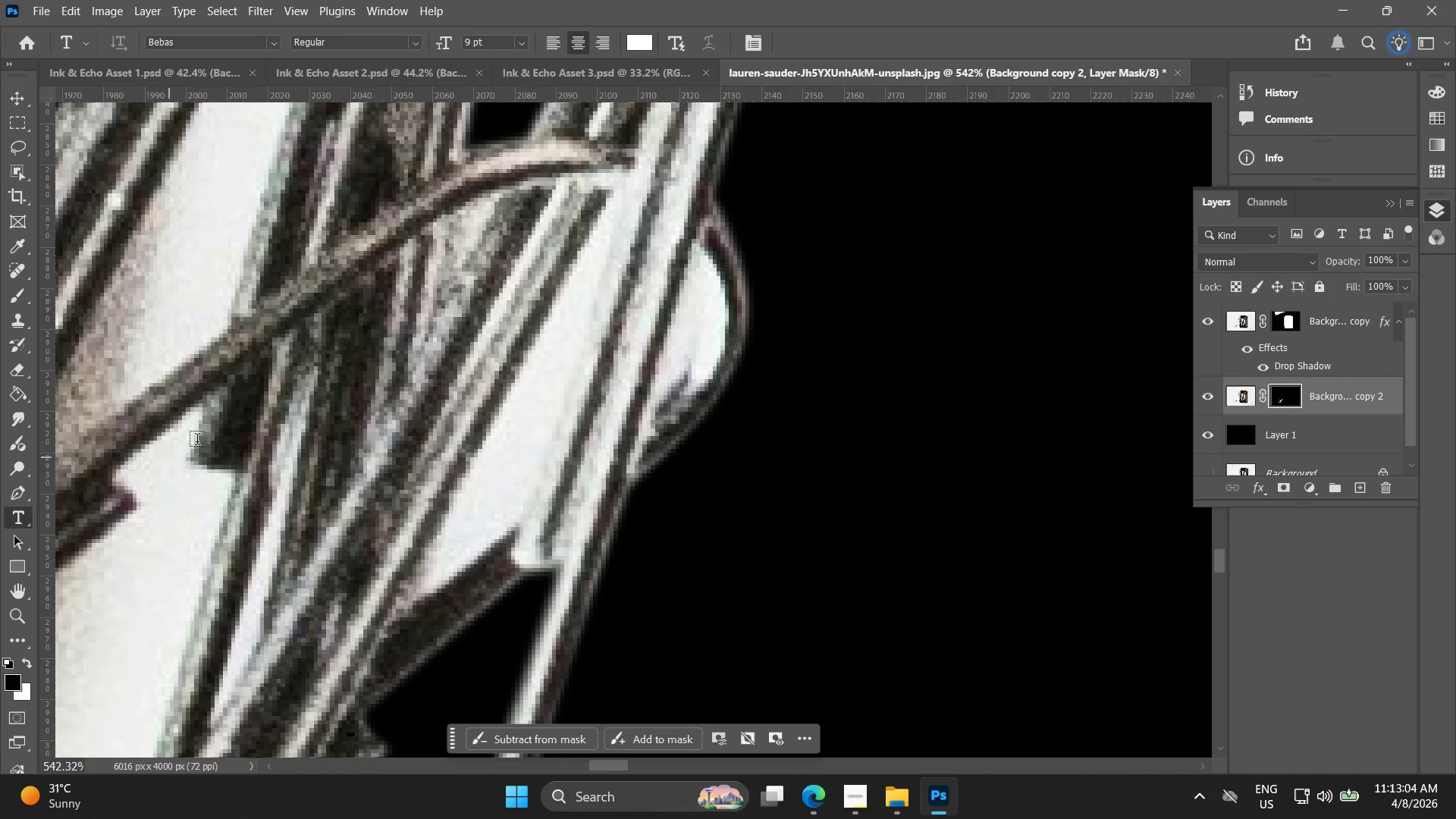 
key(Alt+AltLeft)
 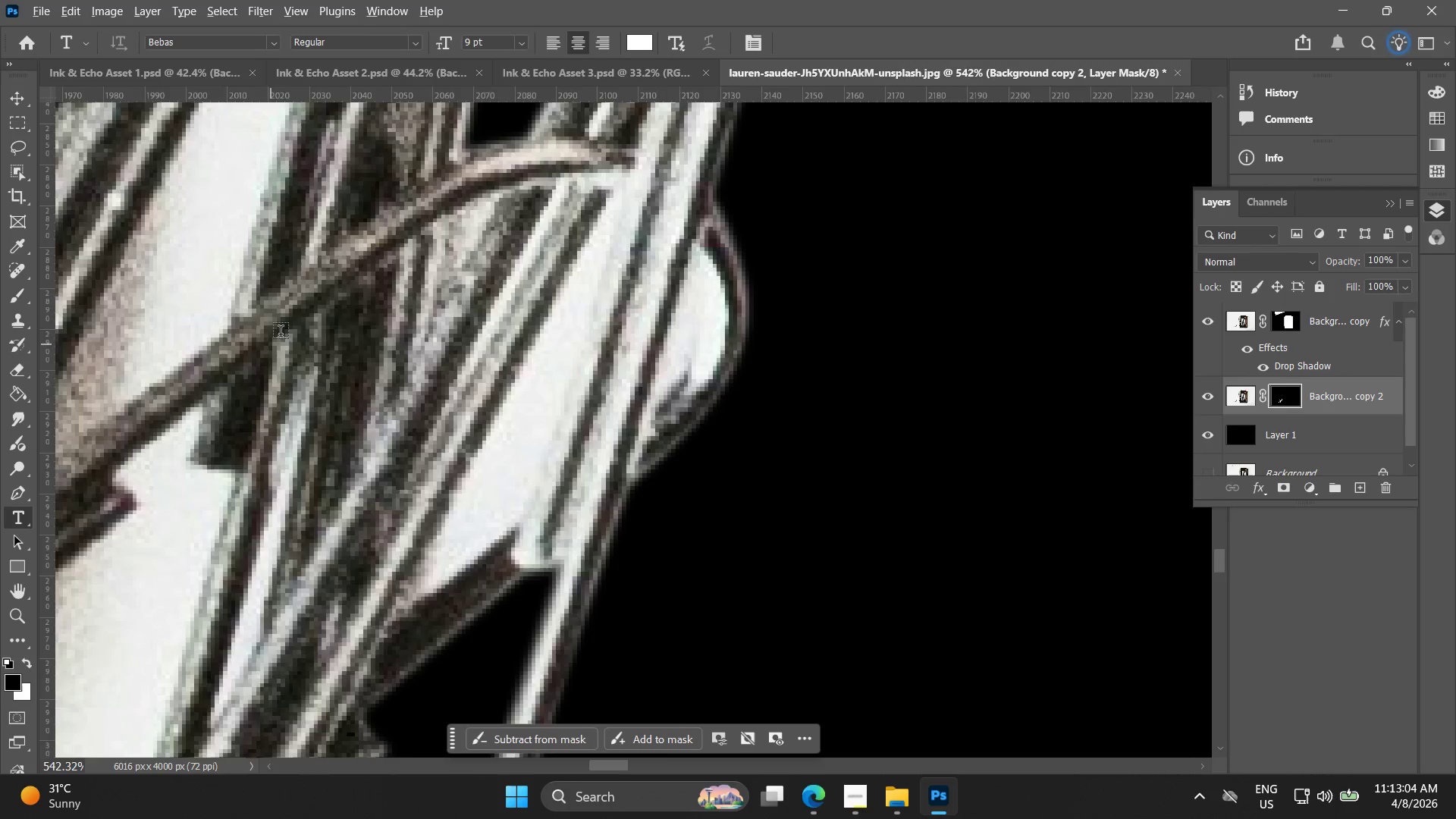 
scroll: coordinate [321, 300], scroll_direction: up, amount: 3.0
 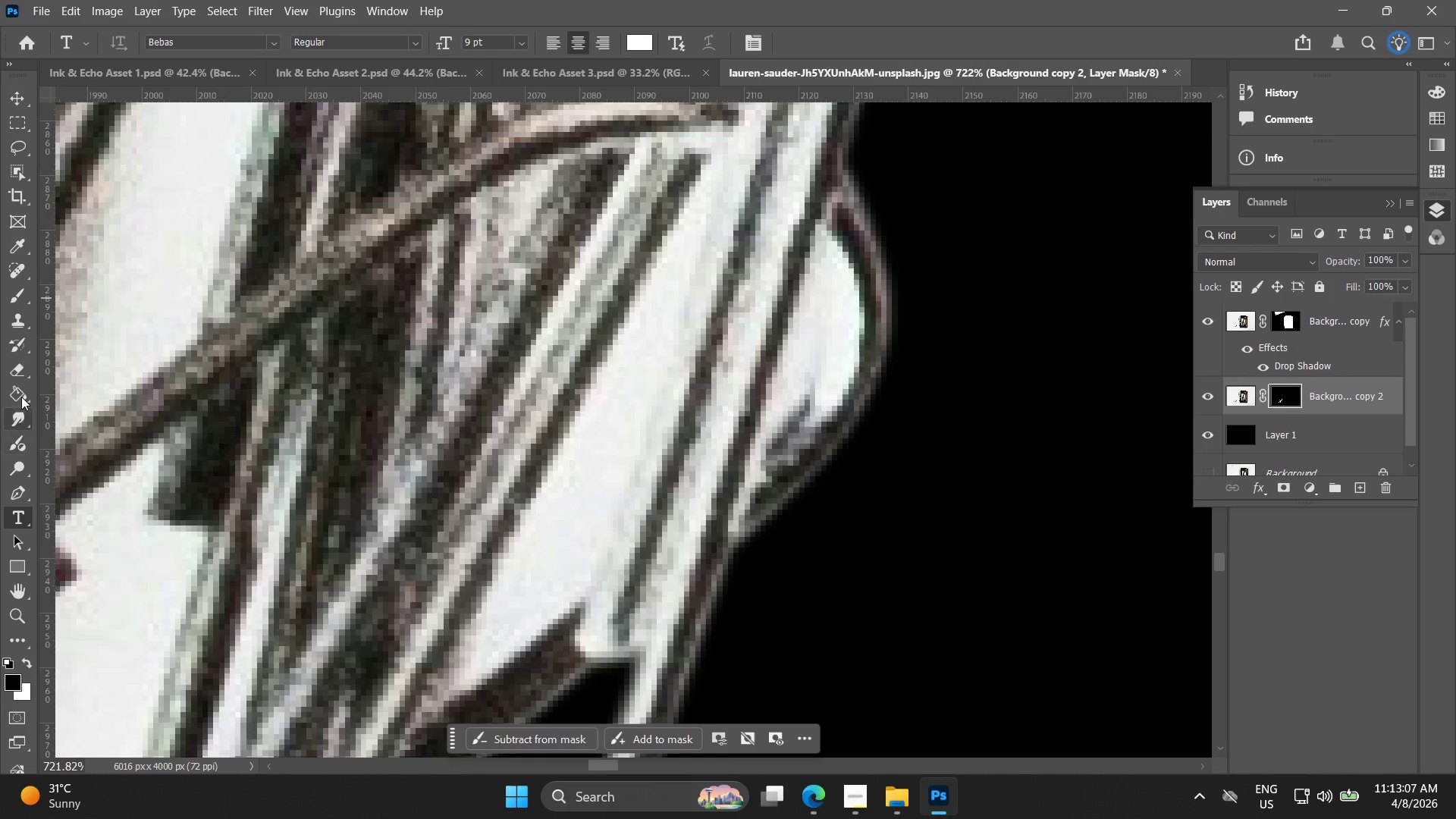 
left_click([17, 491])
 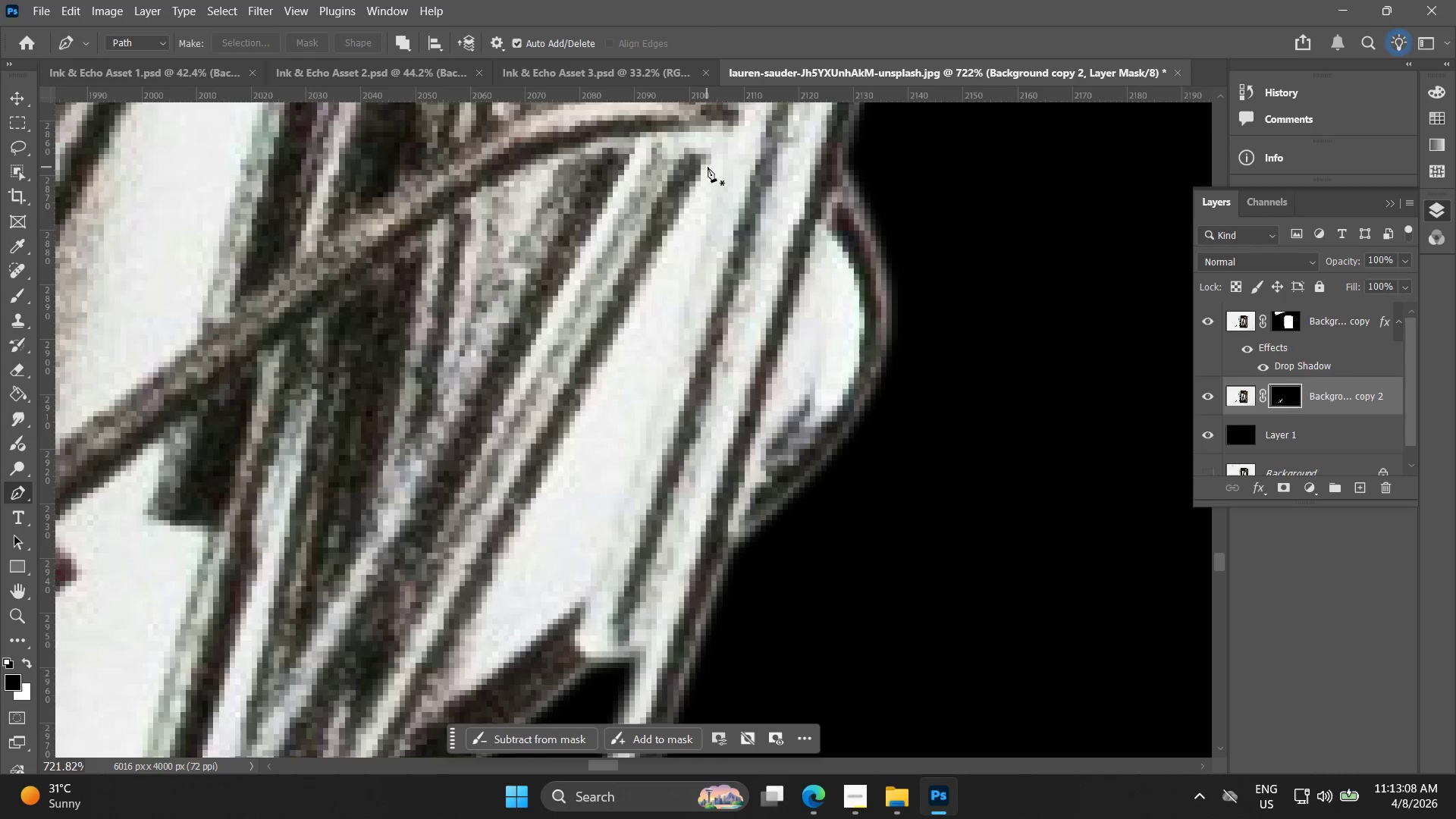 
left_click([705, 161])
 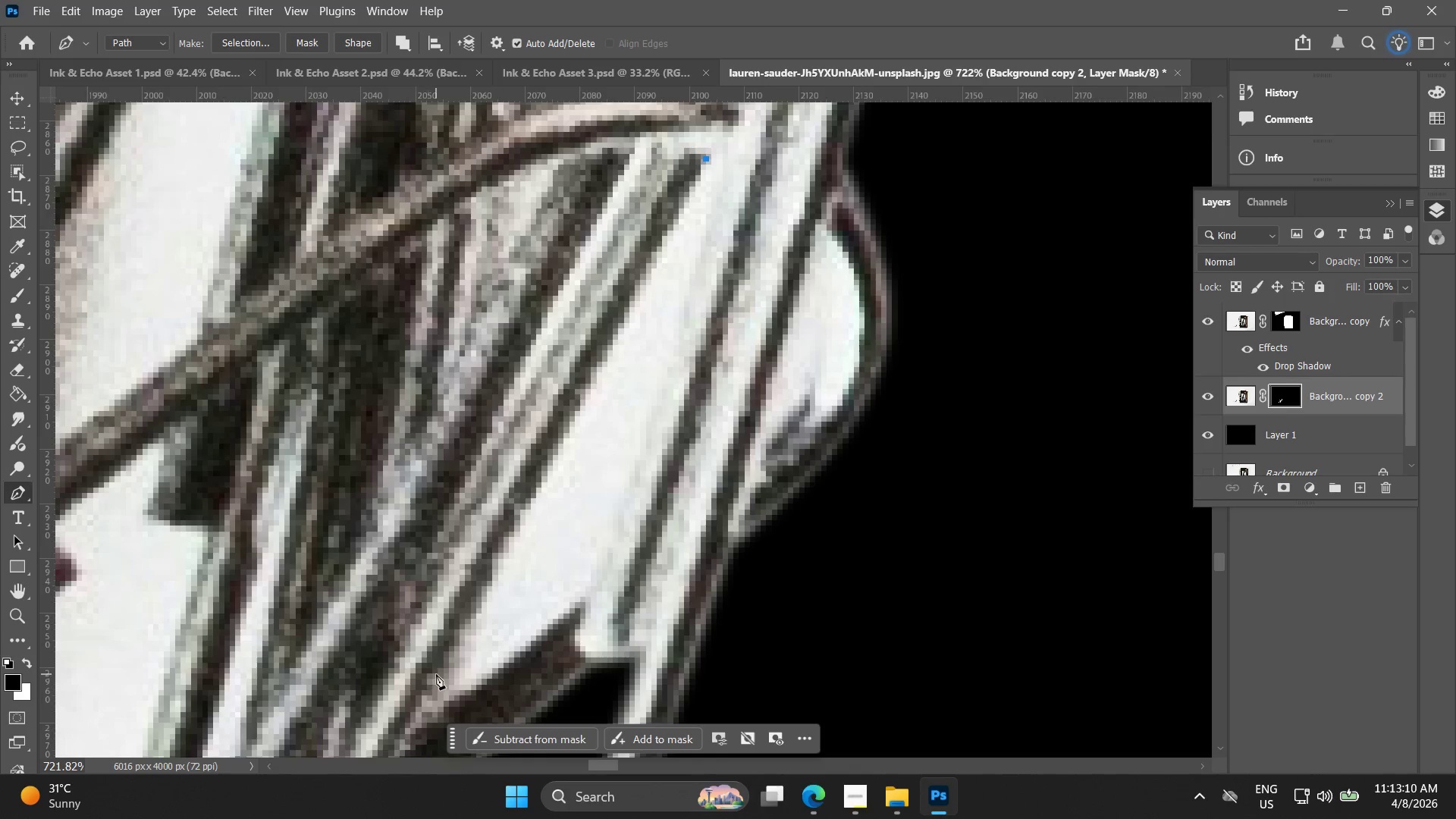 
left_click([441, 675])
 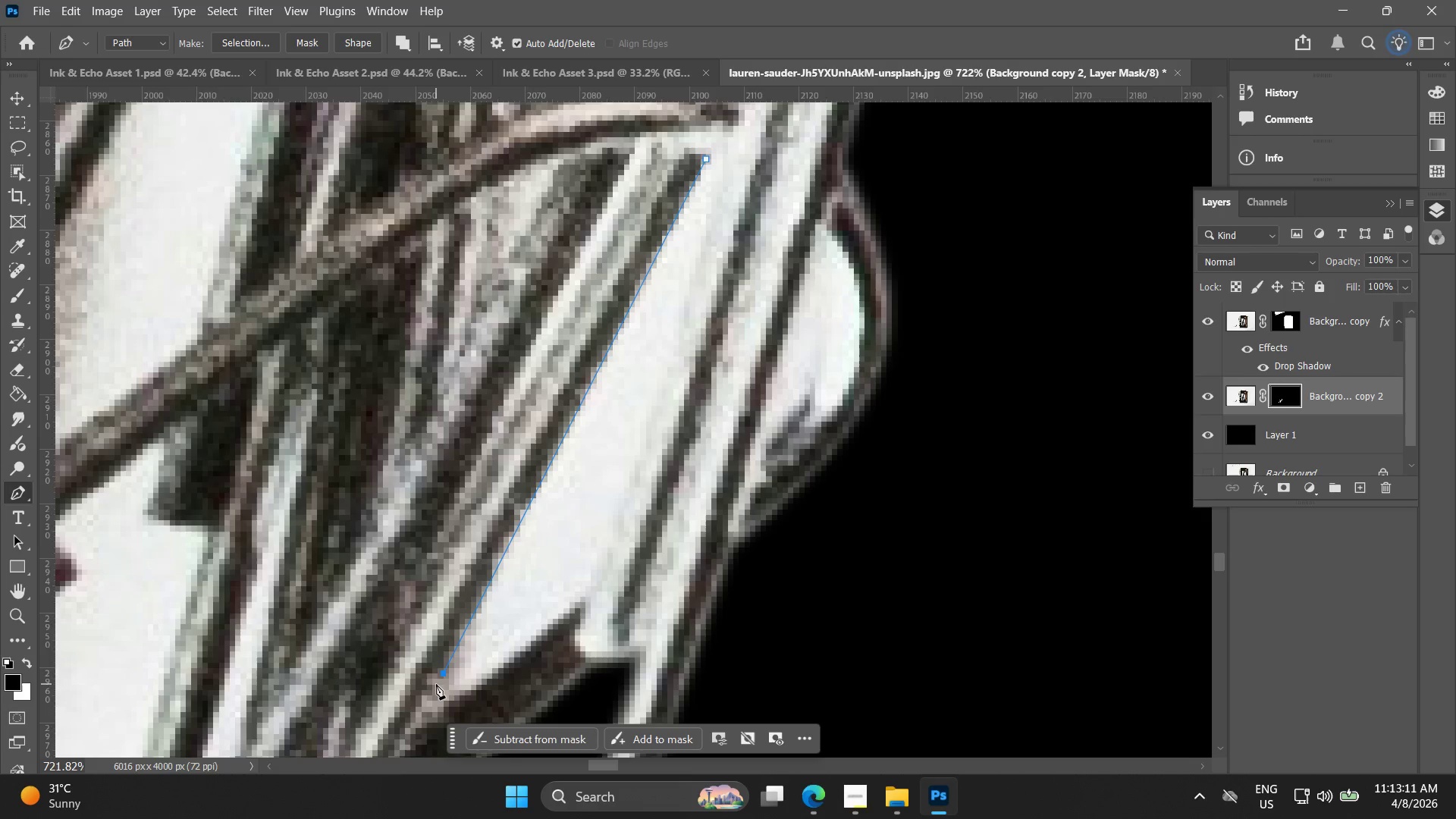 
key(Control+ControlLeft)
 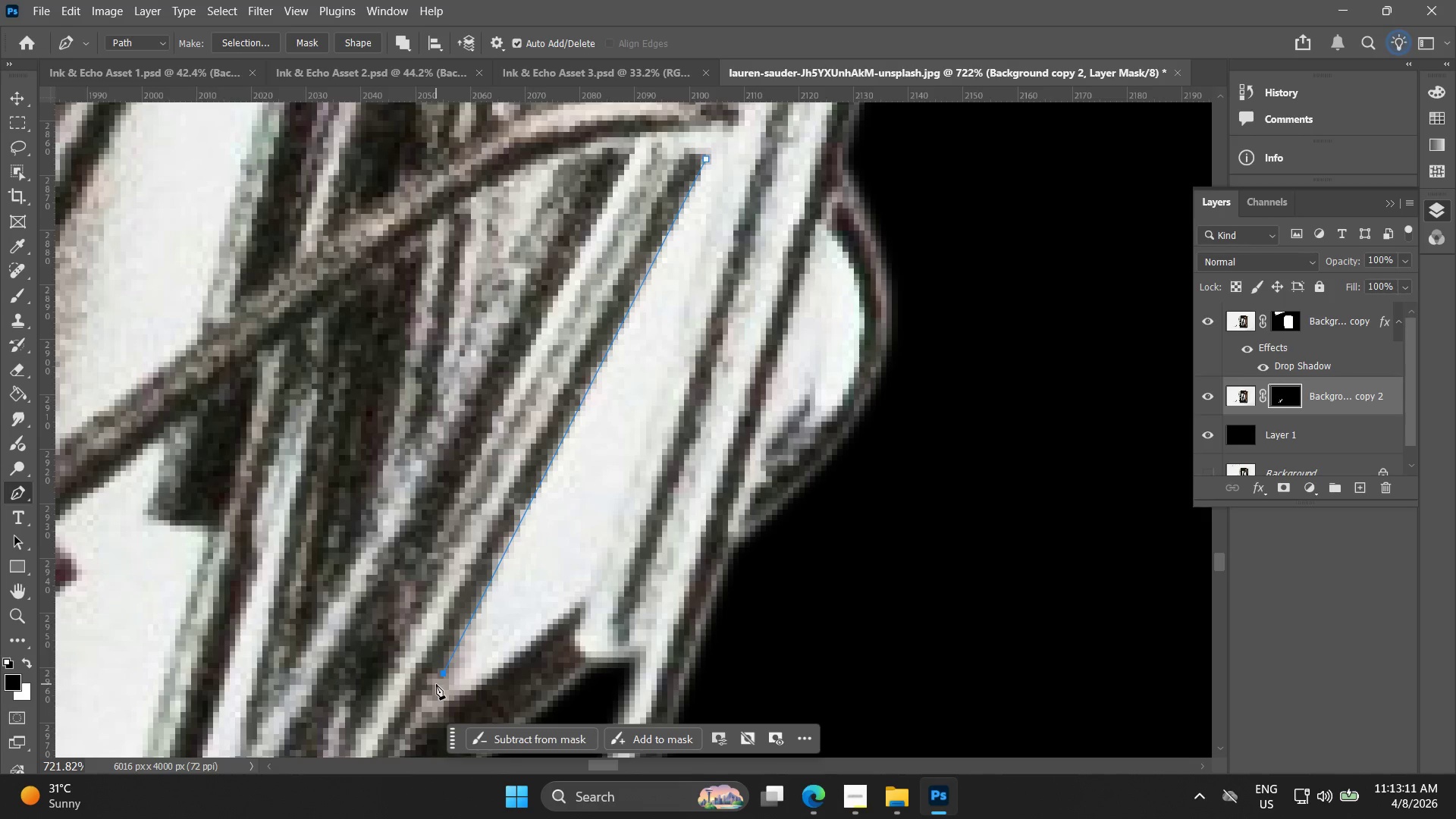 
key(Control+Z)
 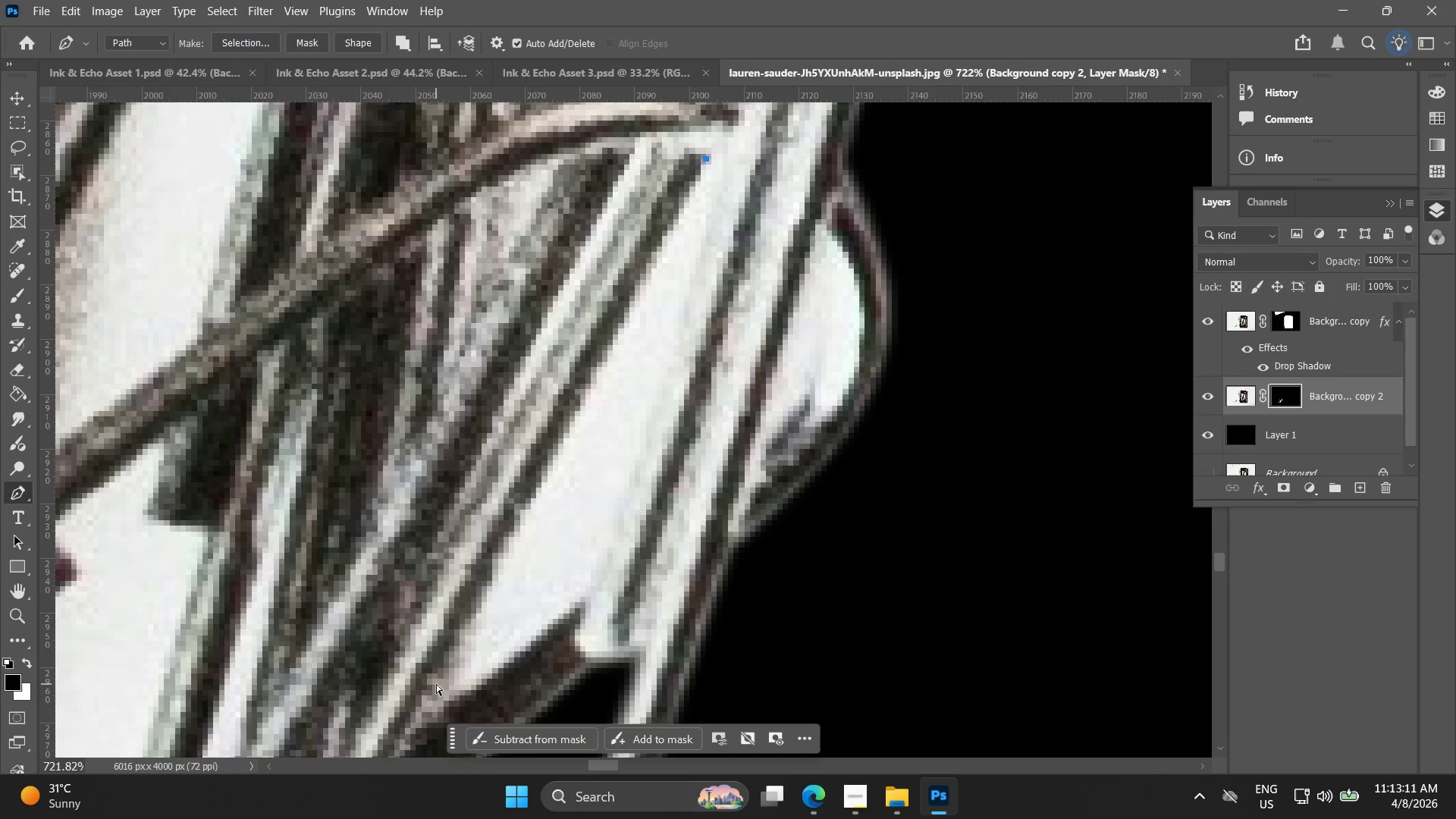 
left_click([434, 682])
 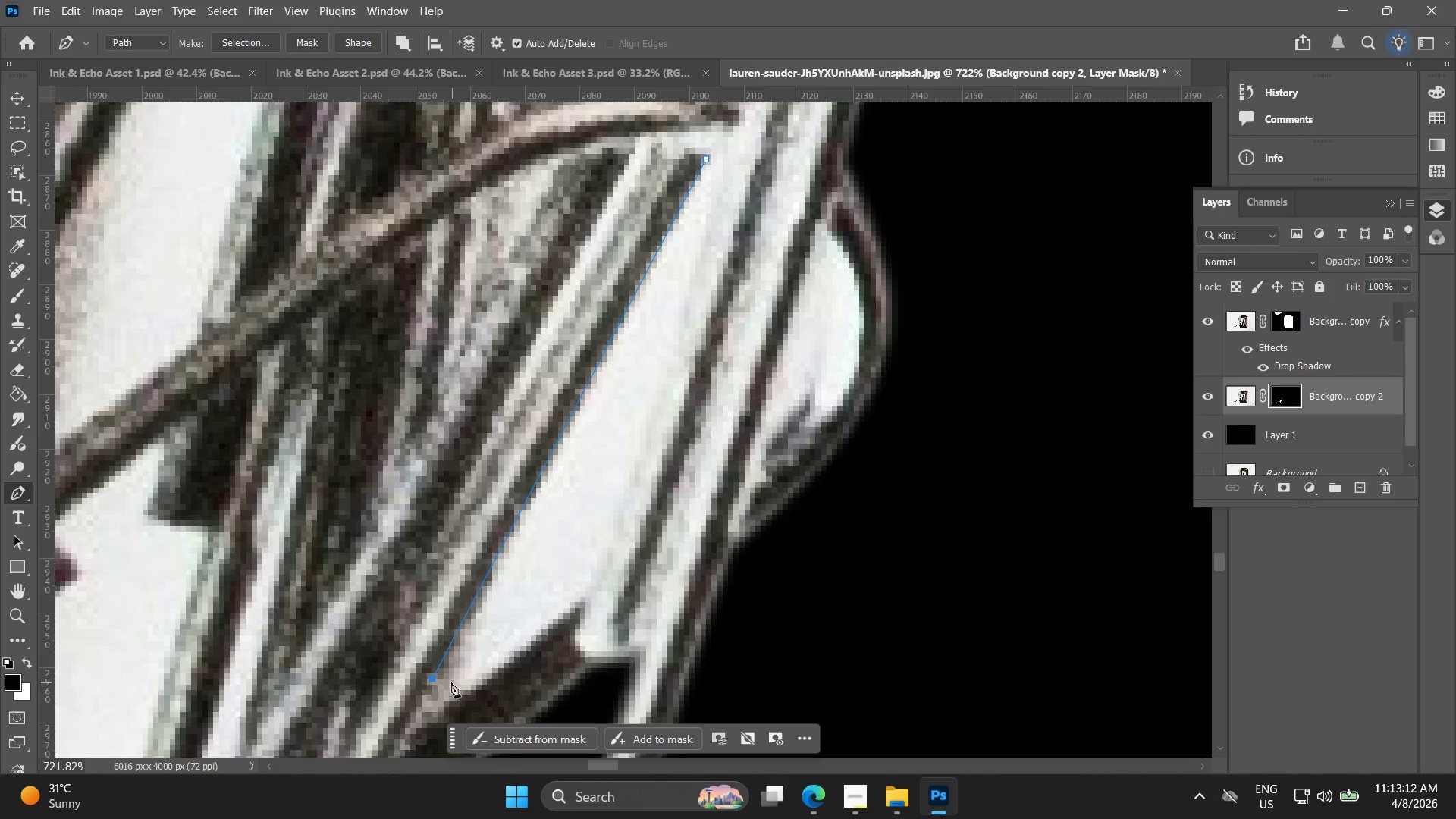 
left_click_drag(start_coordinate=[440, 689], to_coordinate=[447, 688])
 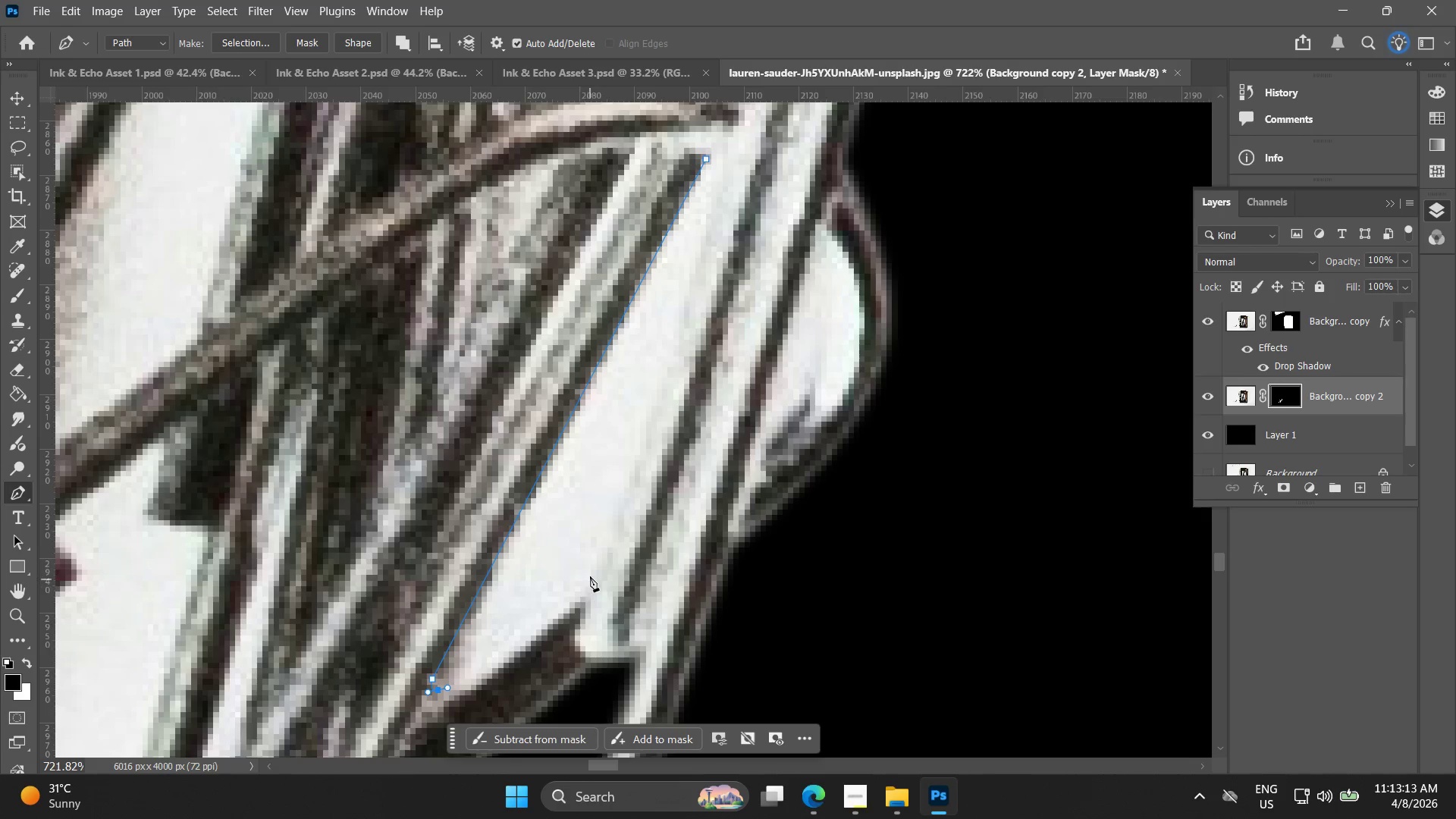 
left_click([587, 571])
 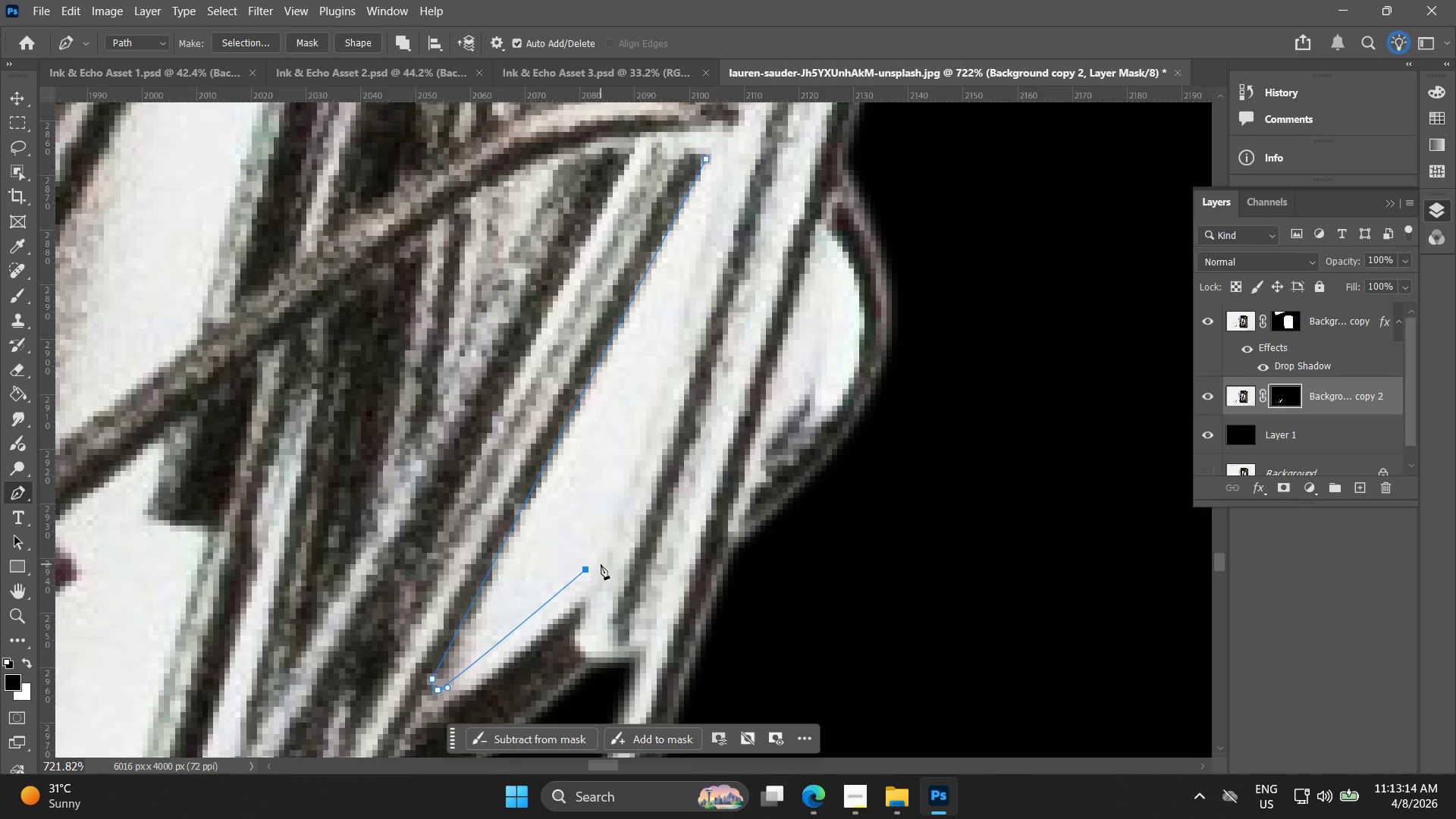 
key(Control+ControlLeft)
 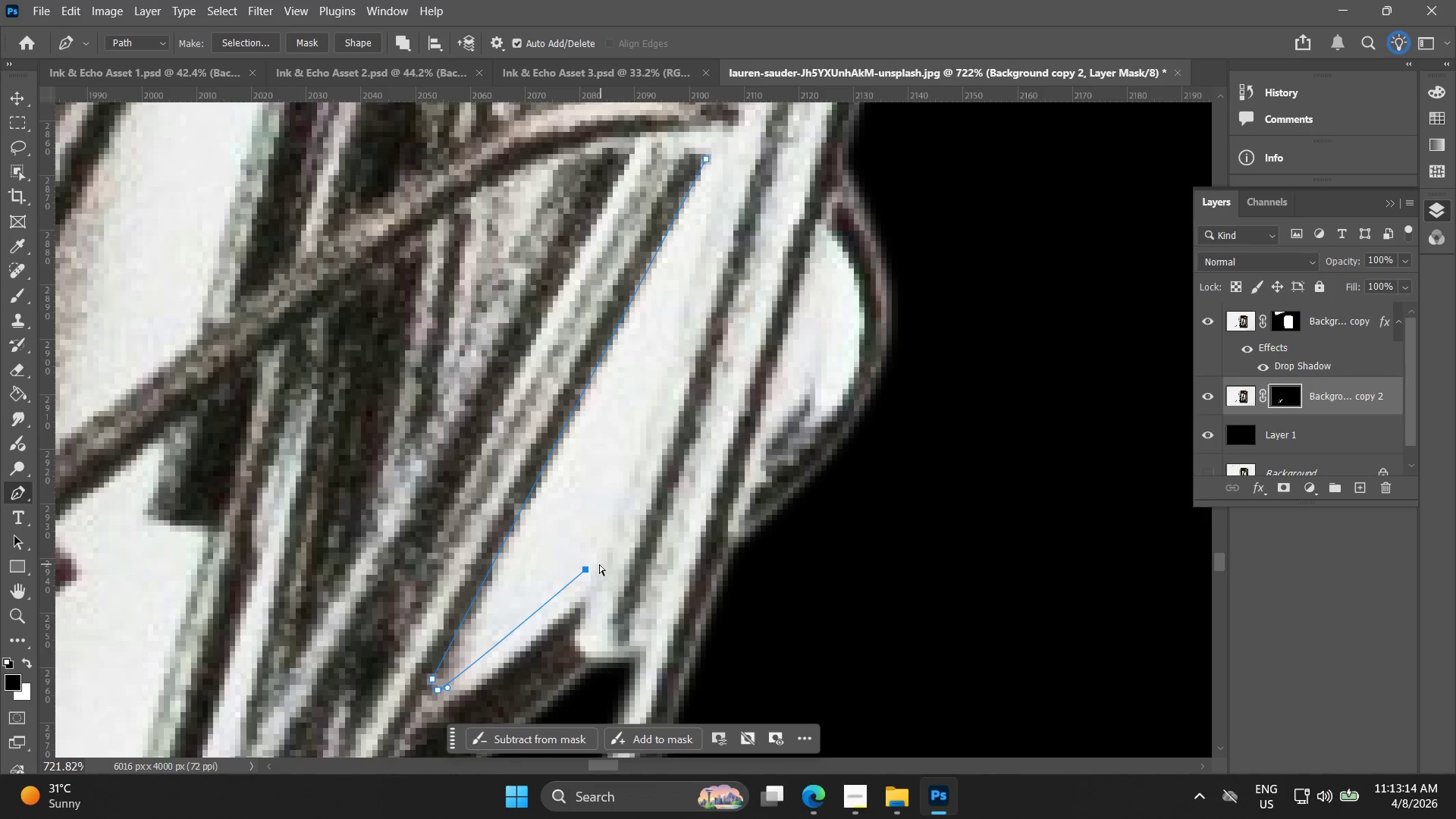 
key(Control+Z)
 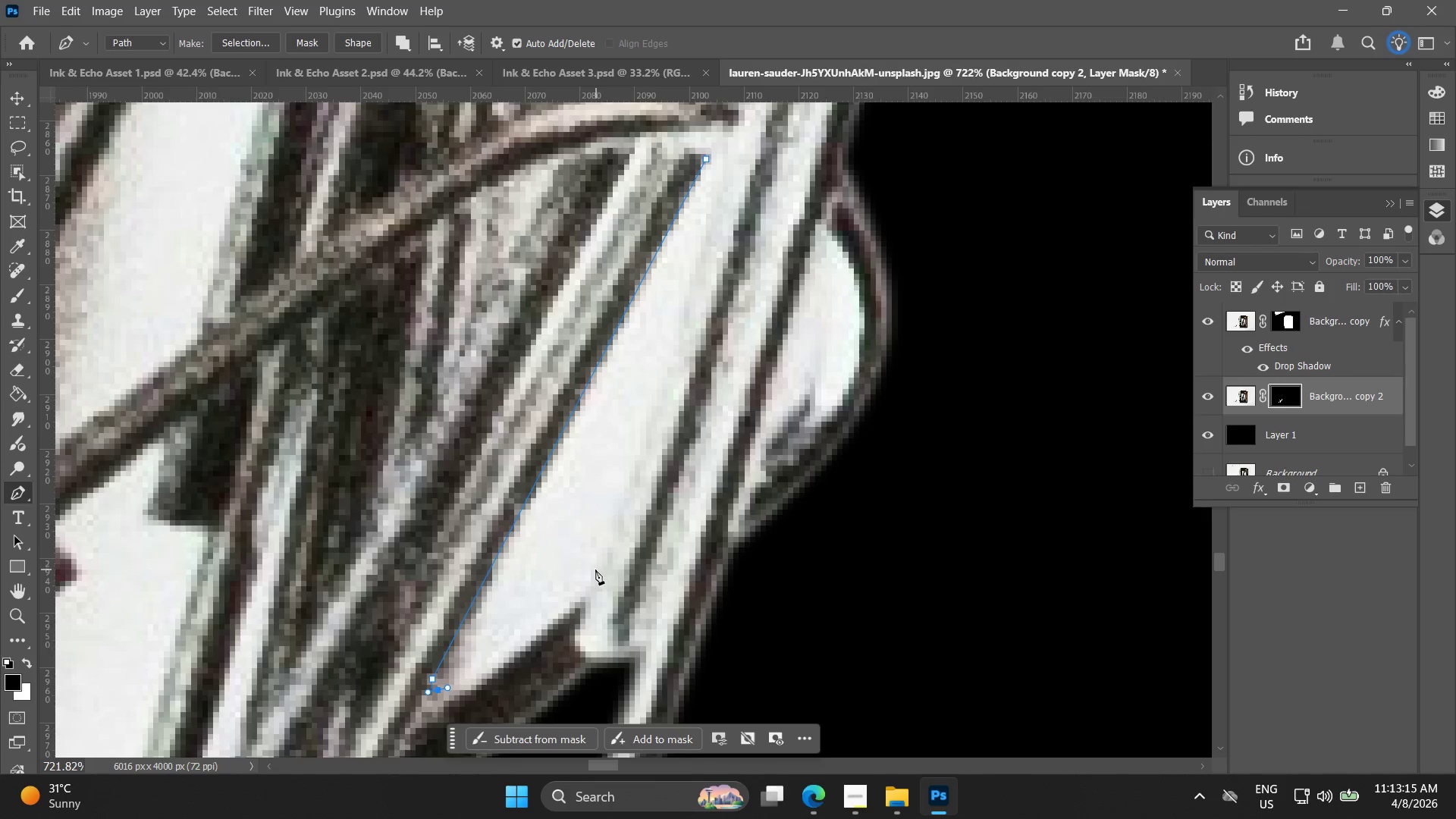 
left_click([592, 573])
 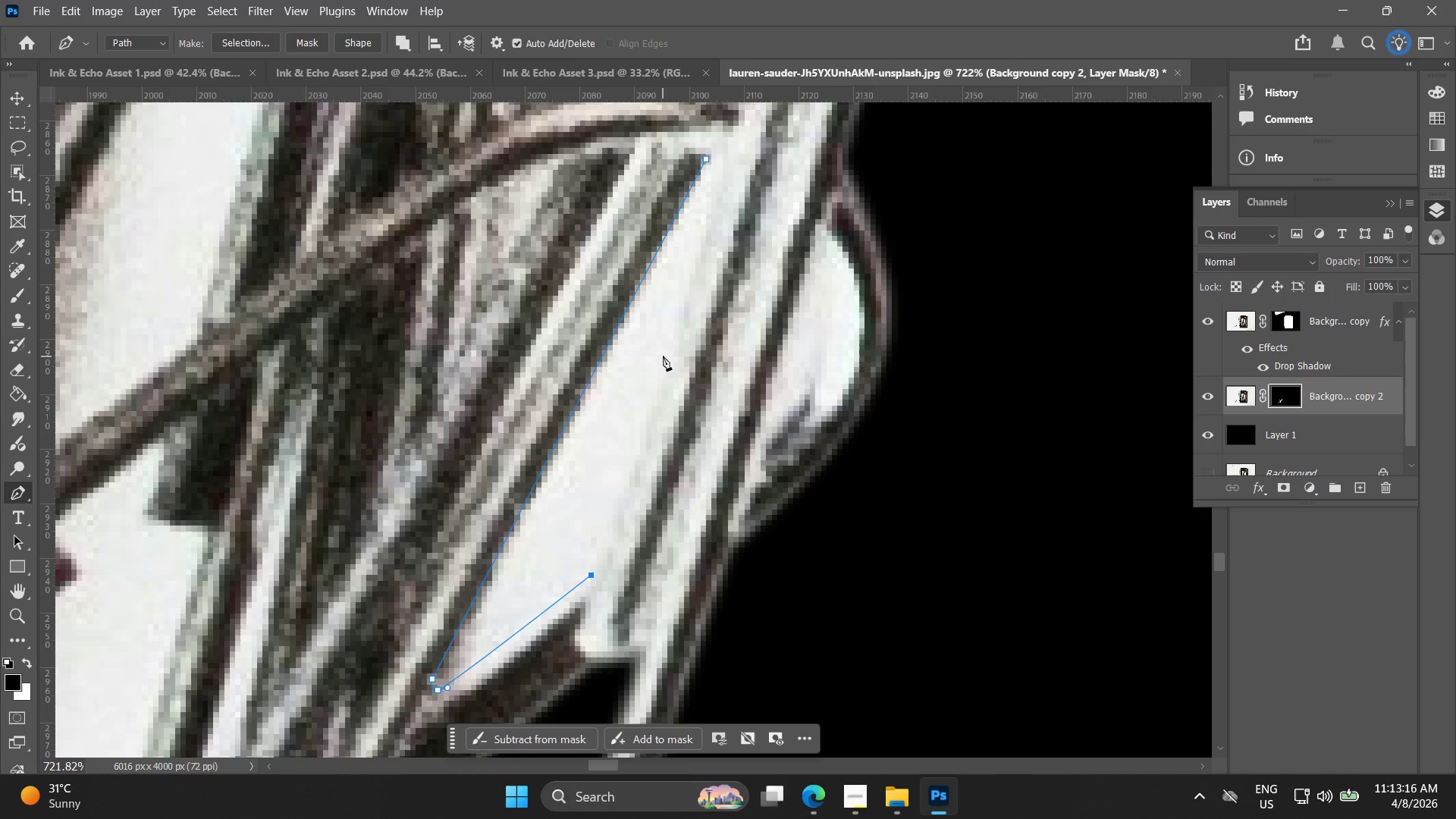 
left_click([669, 351])
 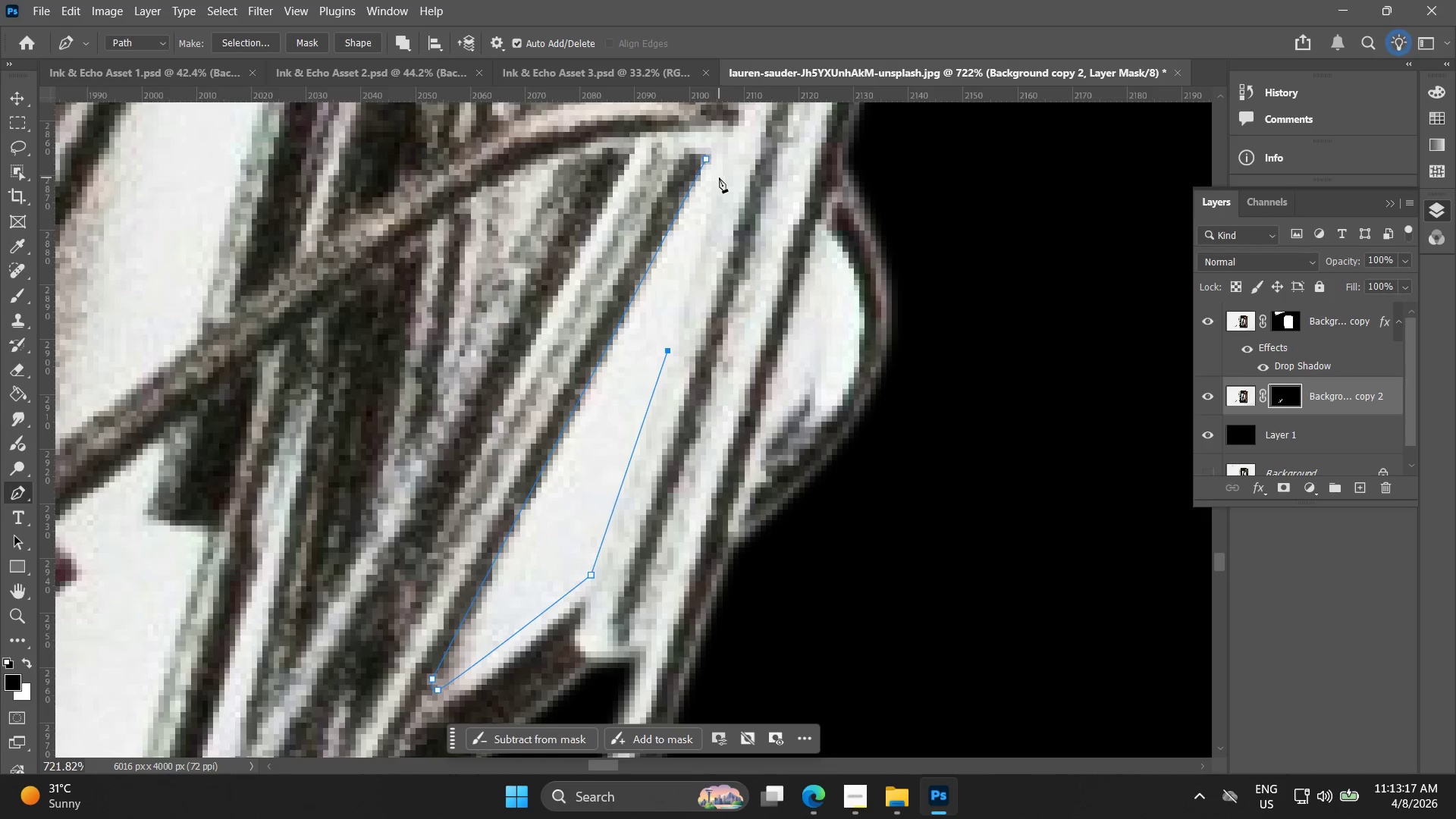 
left_click([720, 173])
 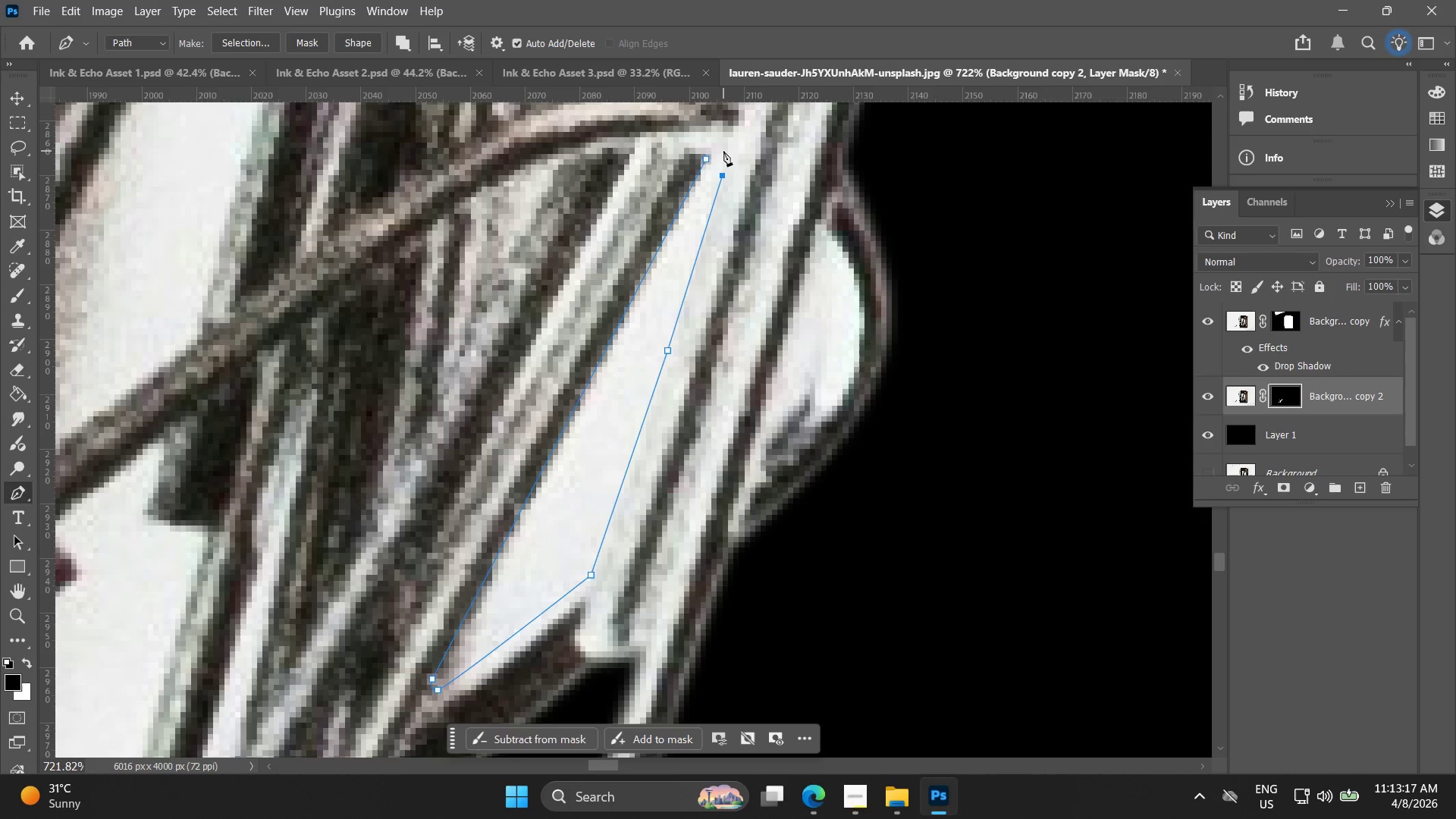 
left_click([723, 151])
 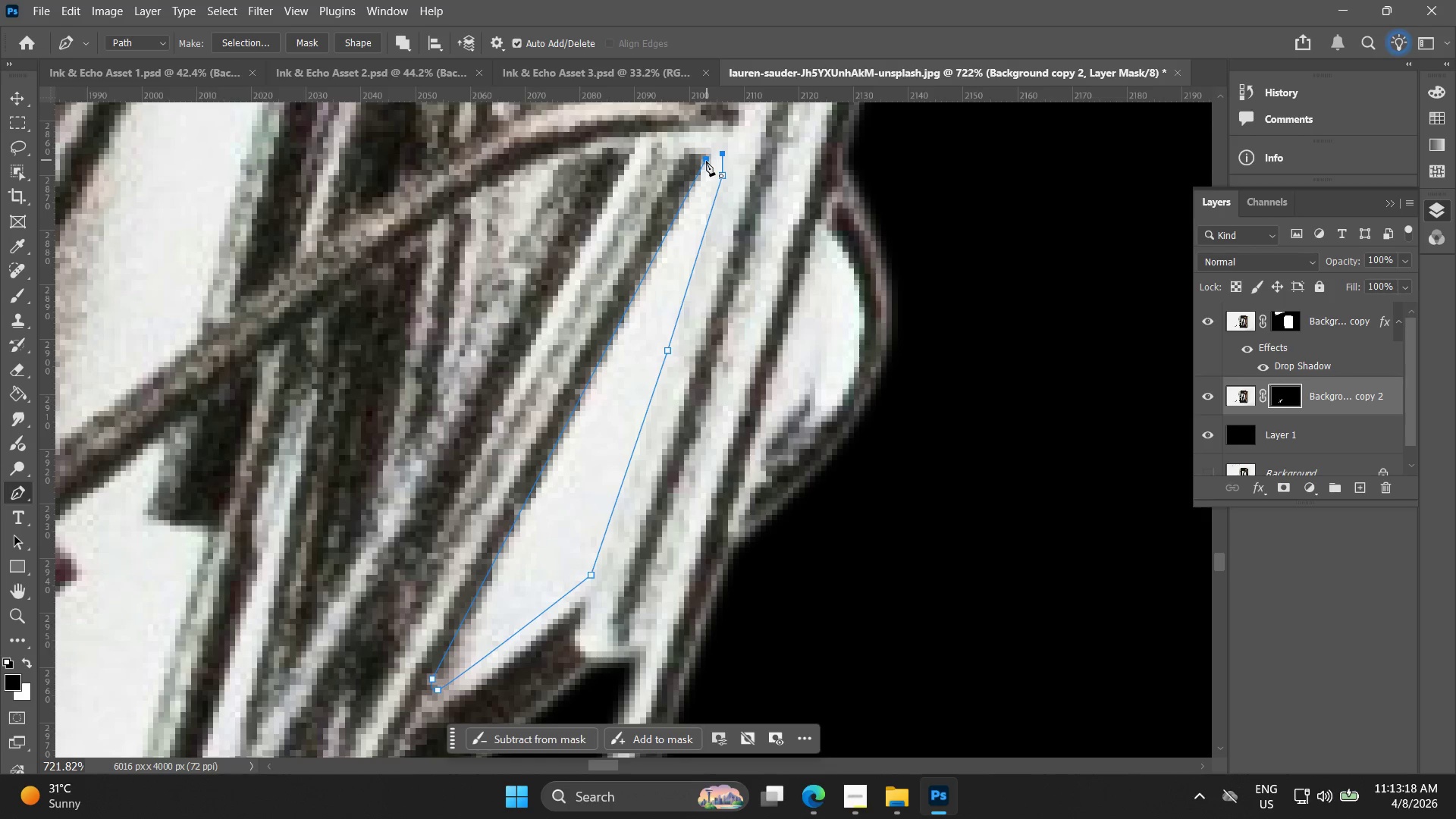 
left_click([704, 161])
 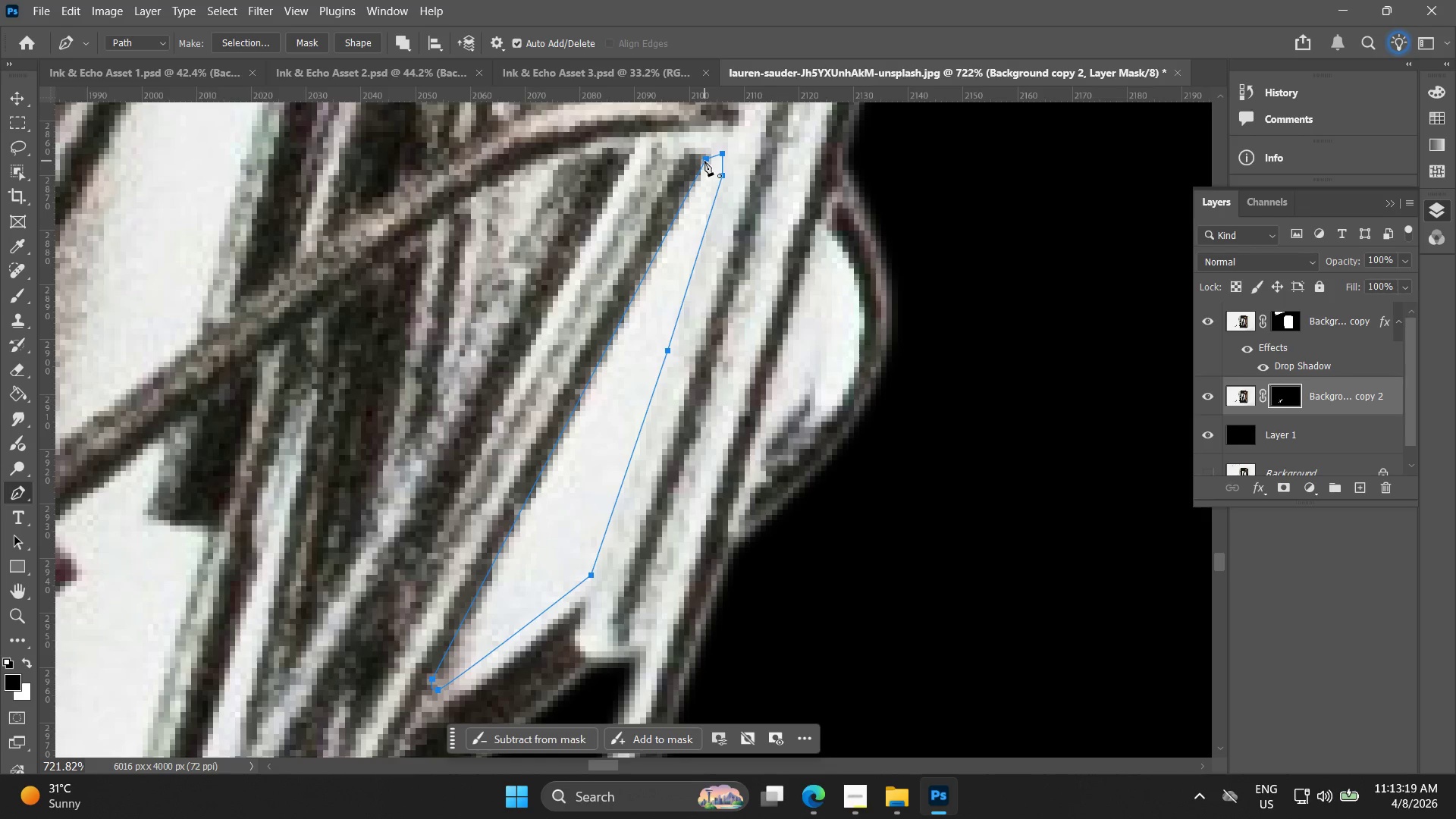 
right_click([704, 161])
 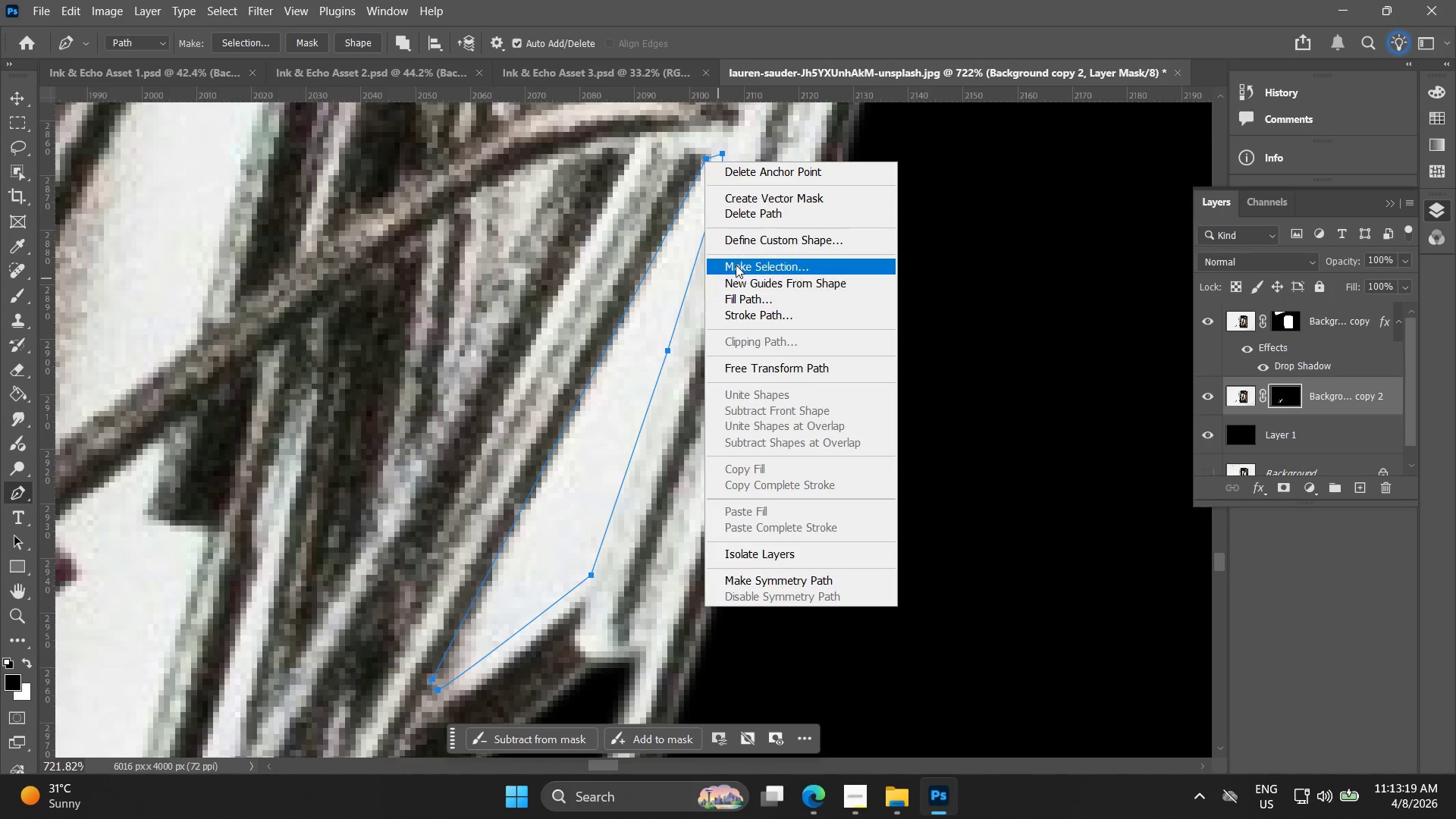 
left_click([736, 265])
 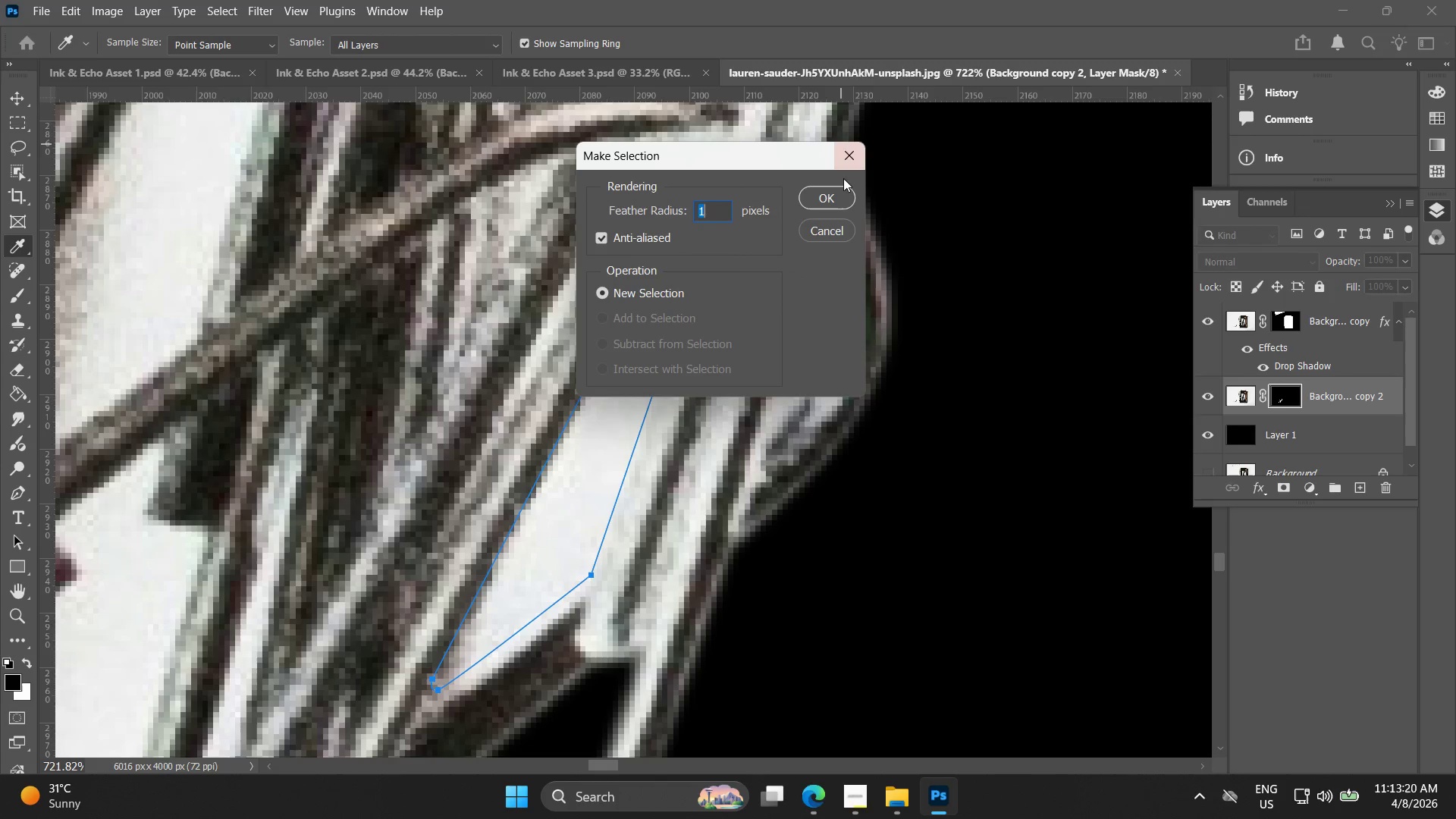 
left_click([839, 194])
 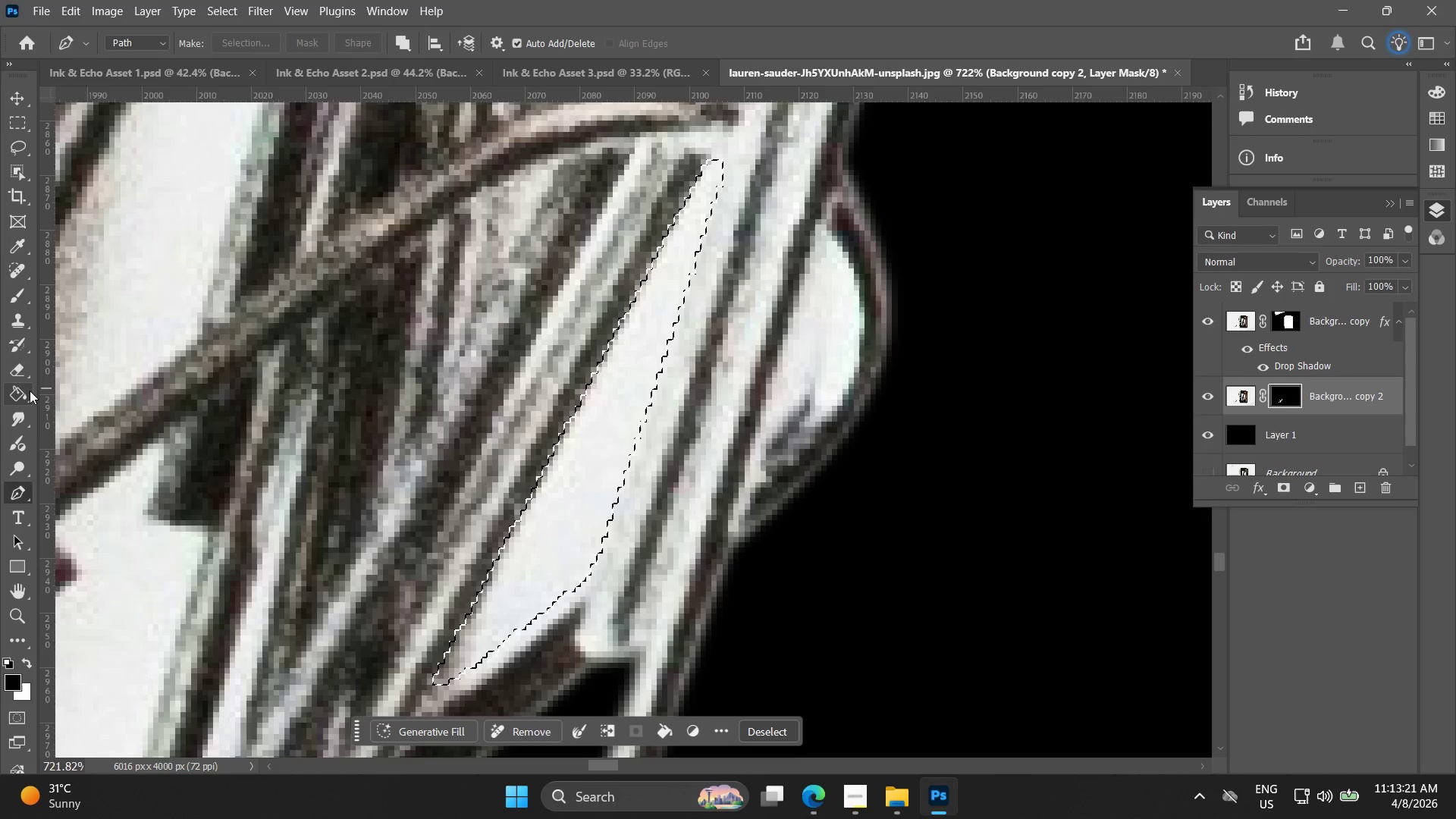 
left_click([23, 402])
 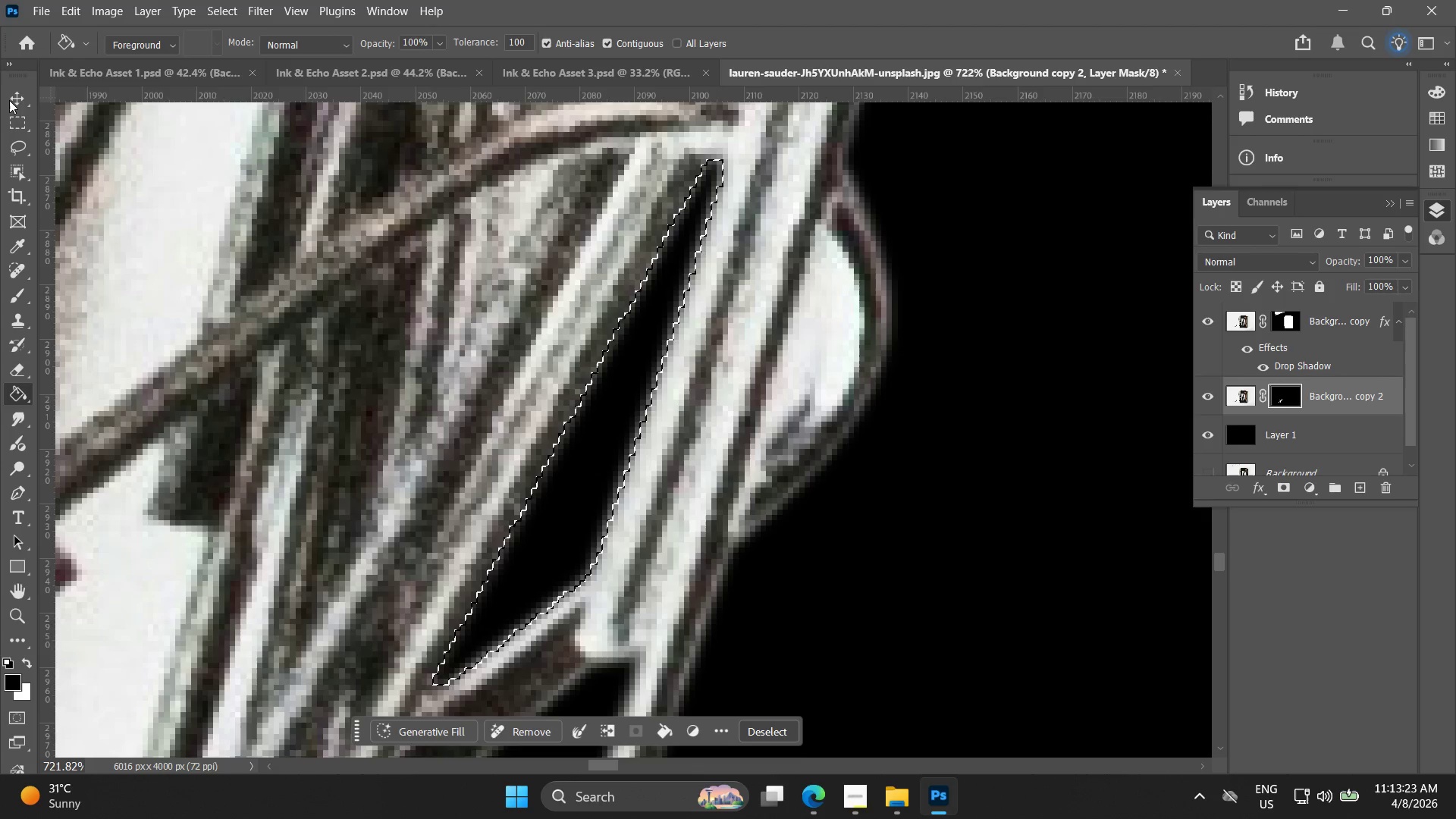 
double_click([153, 304])
 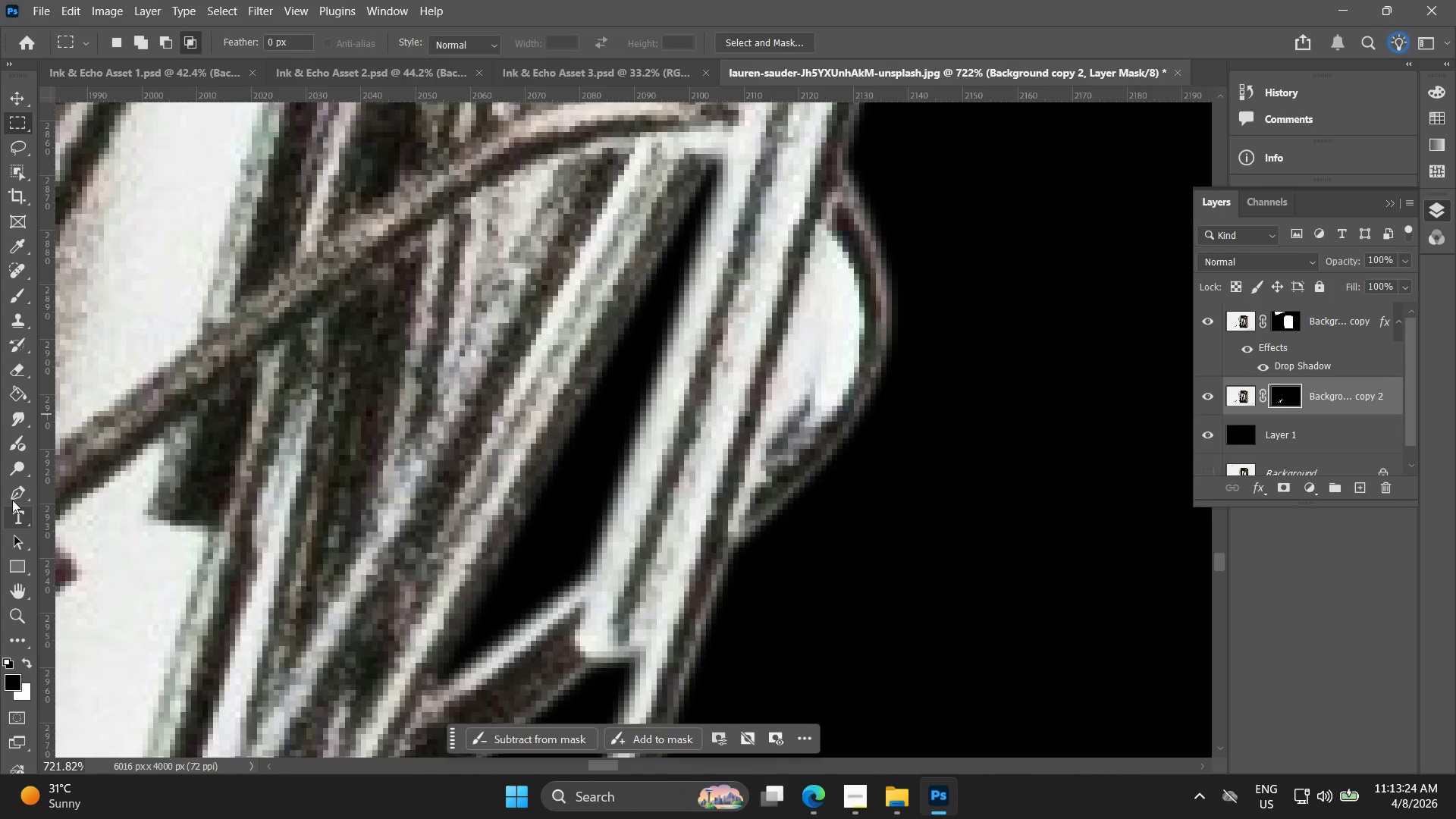 
left_click([14, 493])
 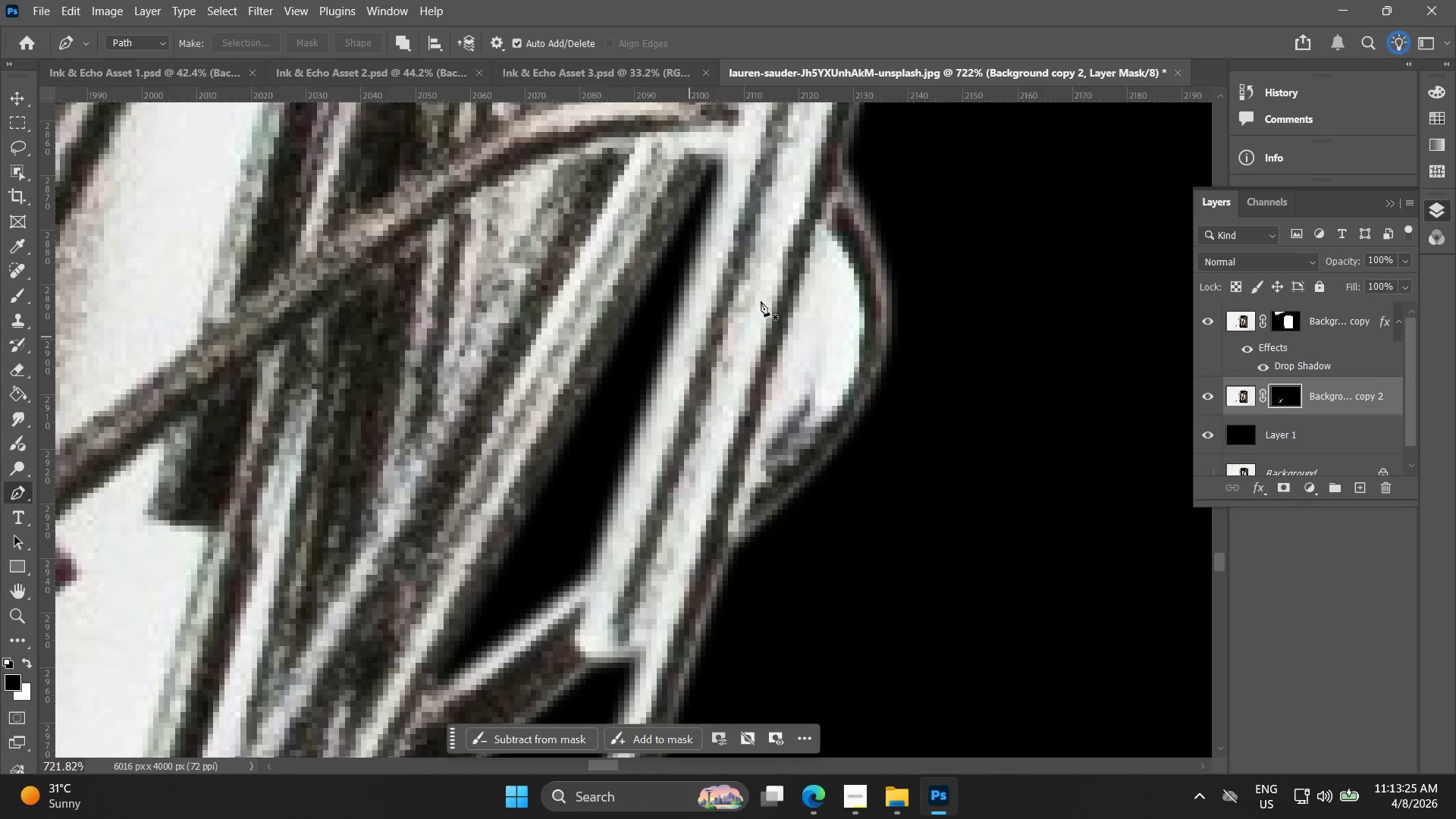 
key(Alt+AltLeft)
 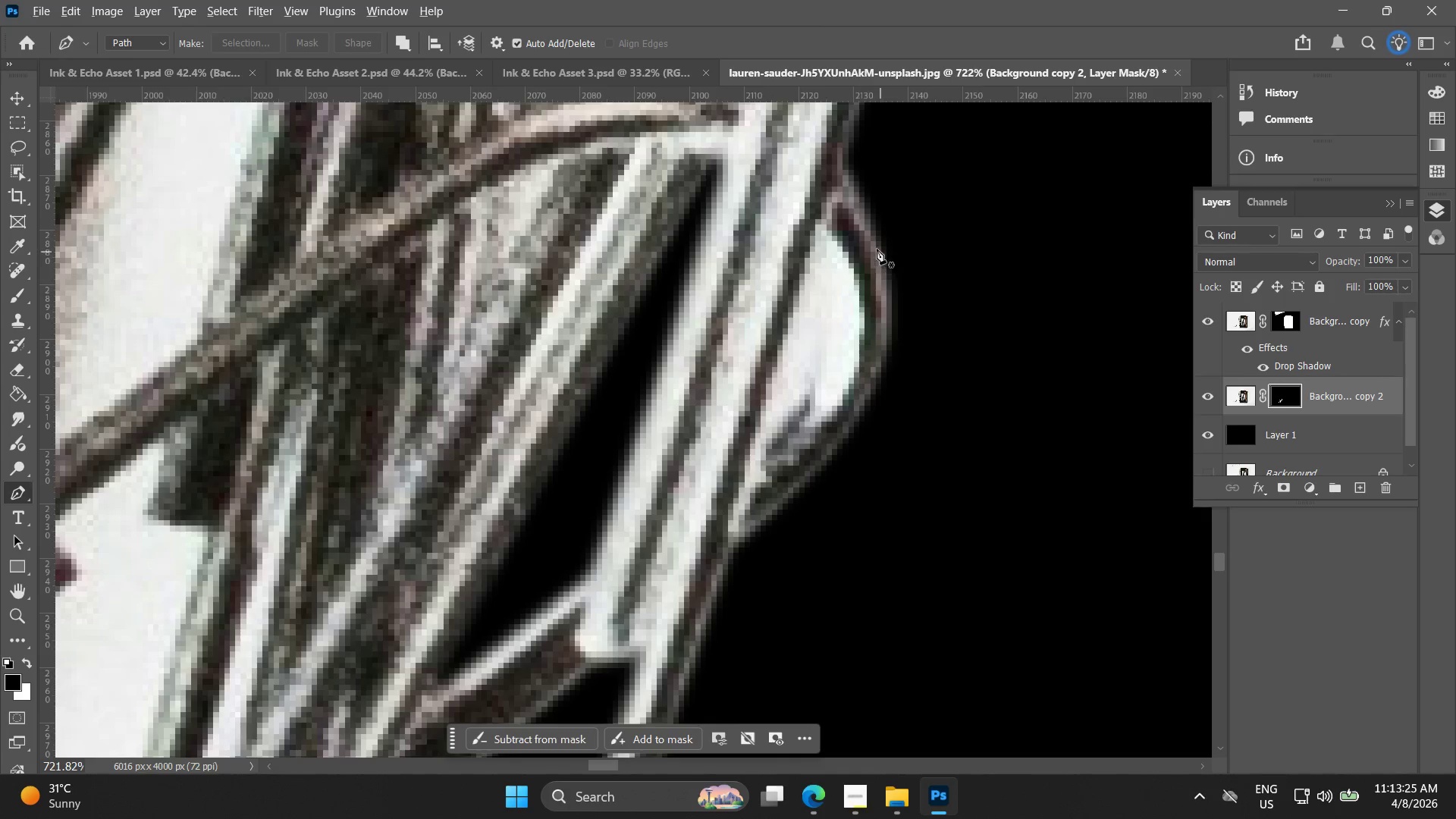 
key(Alt+AltLeft)
 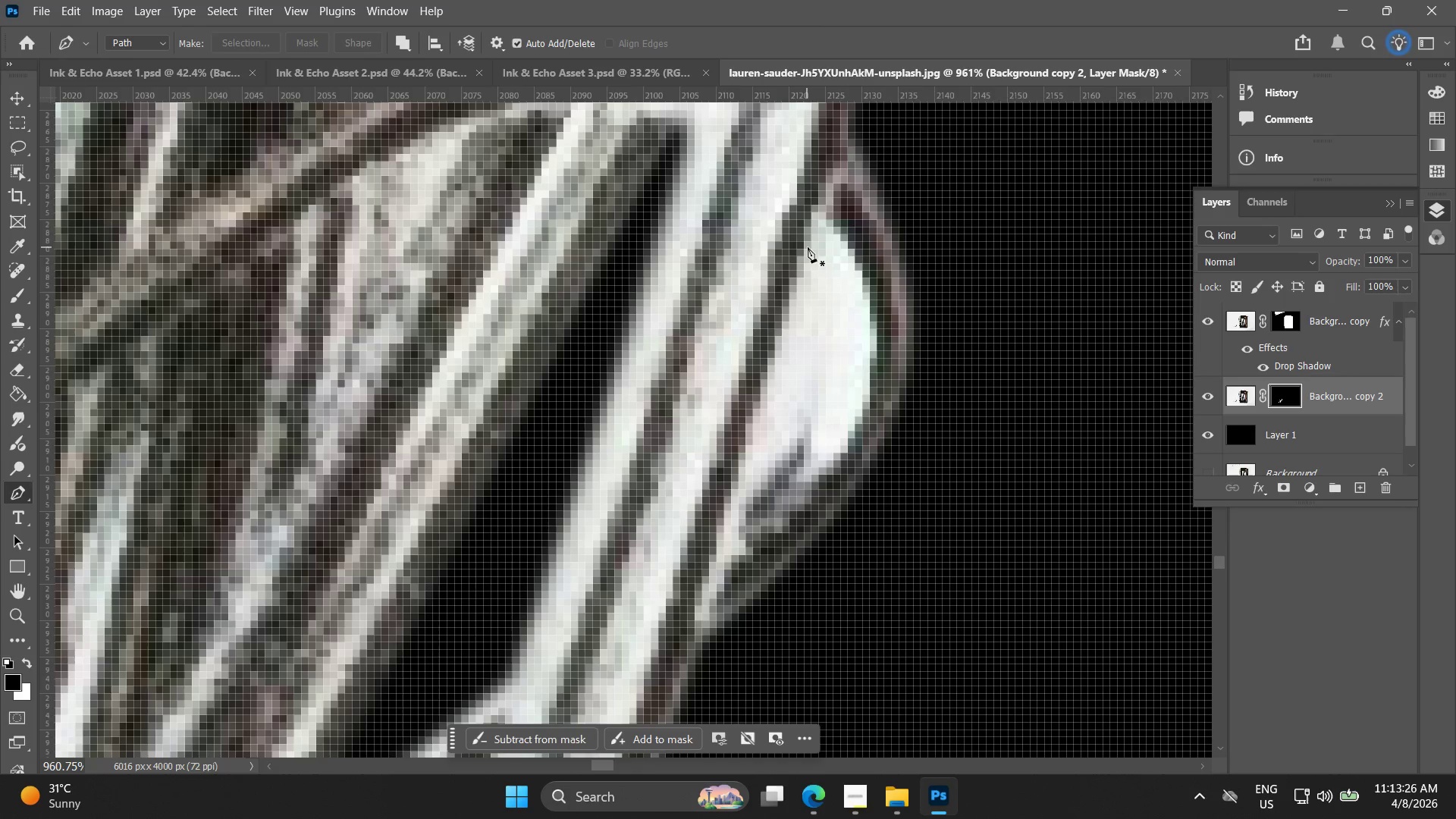 
scroll: coordinate [805, 271], scroll_direction: up, amount: 3.0
 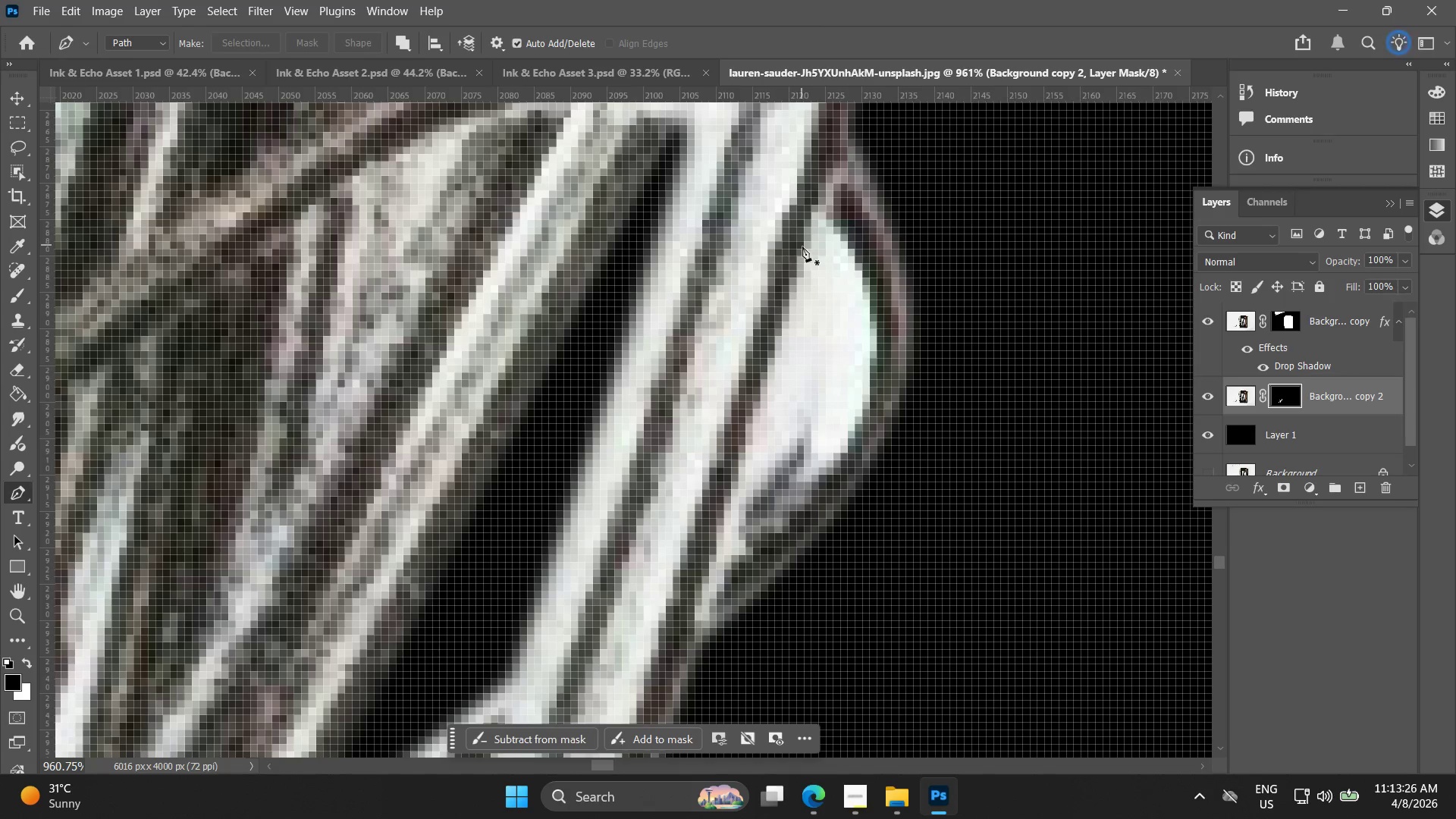 
left_click([814, 243])
 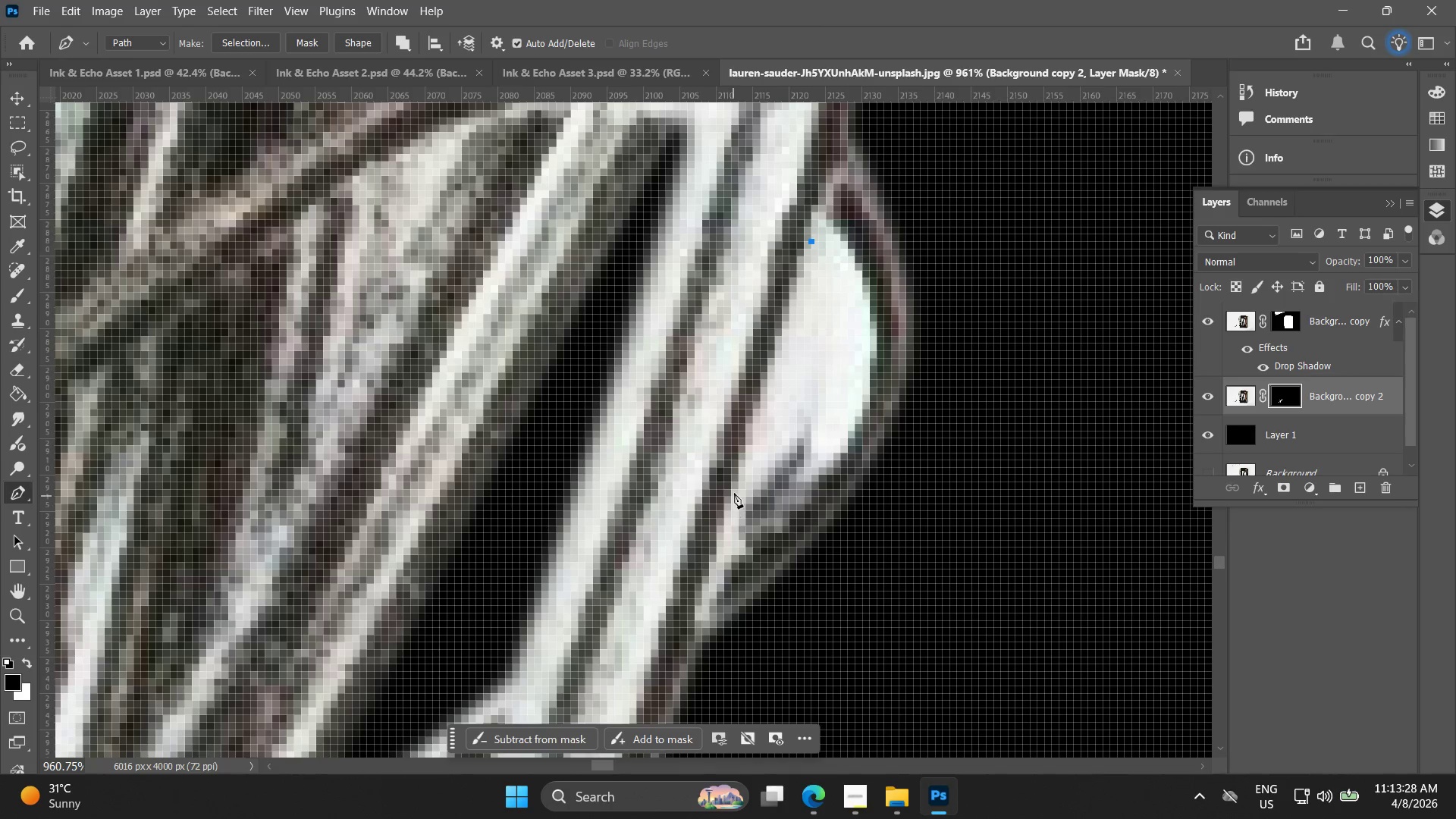 
left_click([736, 494])
 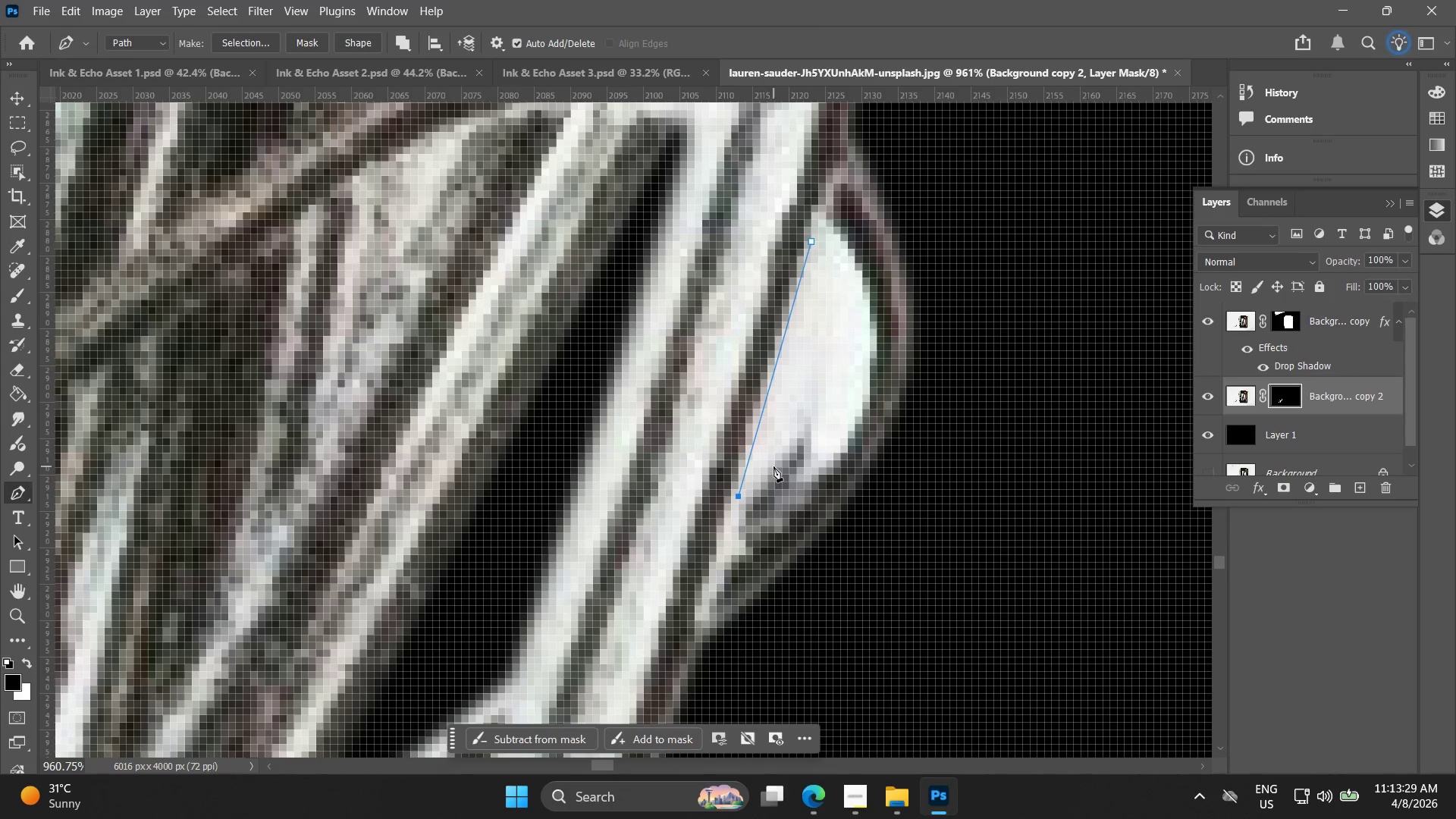 
left_click_drag(start_coordinate=[776, 463], to_coordinate=[799, 438])
 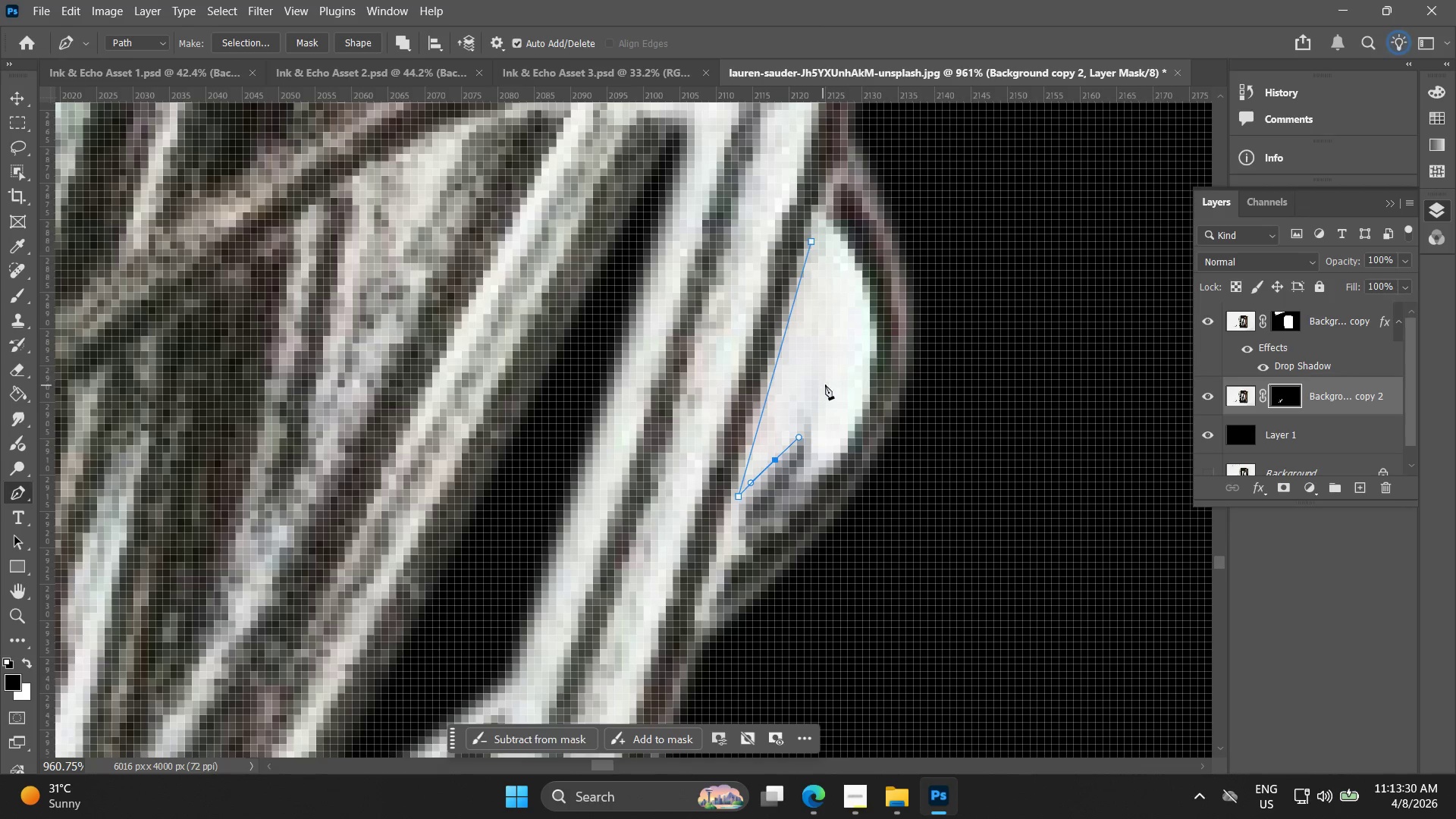 
left_click_drag(start_coordinate=[825, 381], to_coordinate=[841, 337])
 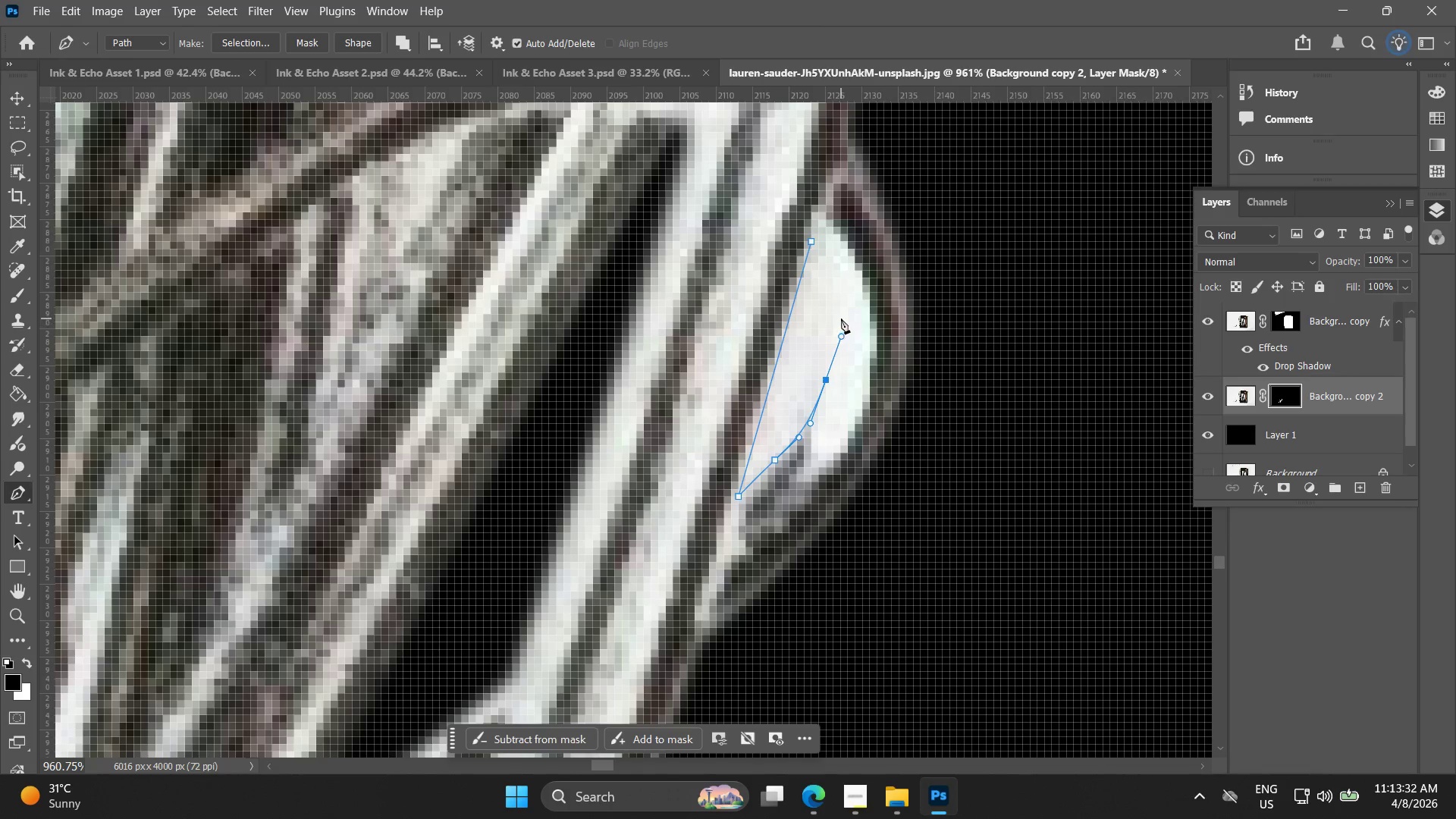 
left_click_drag(start_coordinate=[842, 312], to_coordinate=[838, 286])
 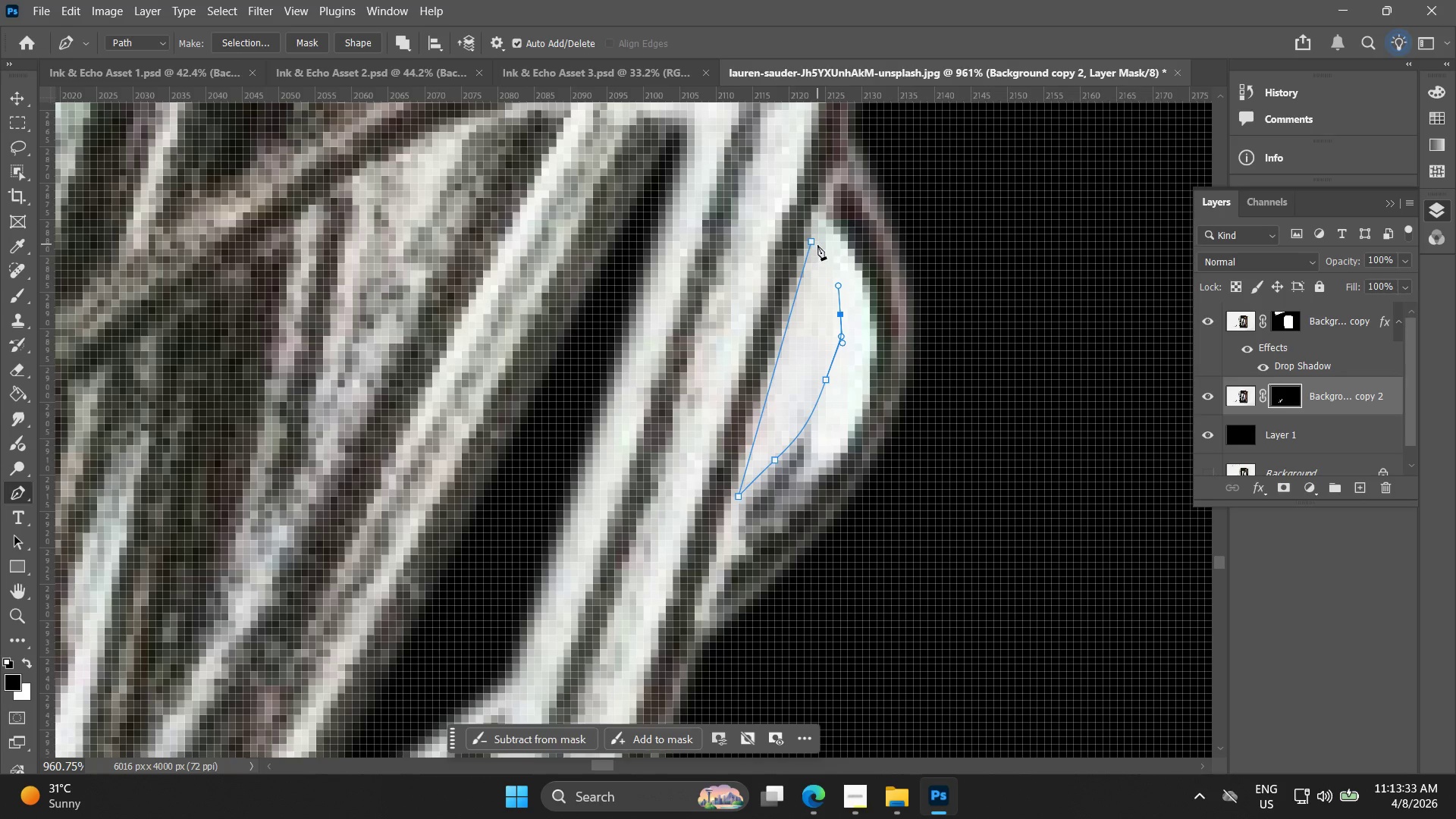 
left_click([813, 244])
 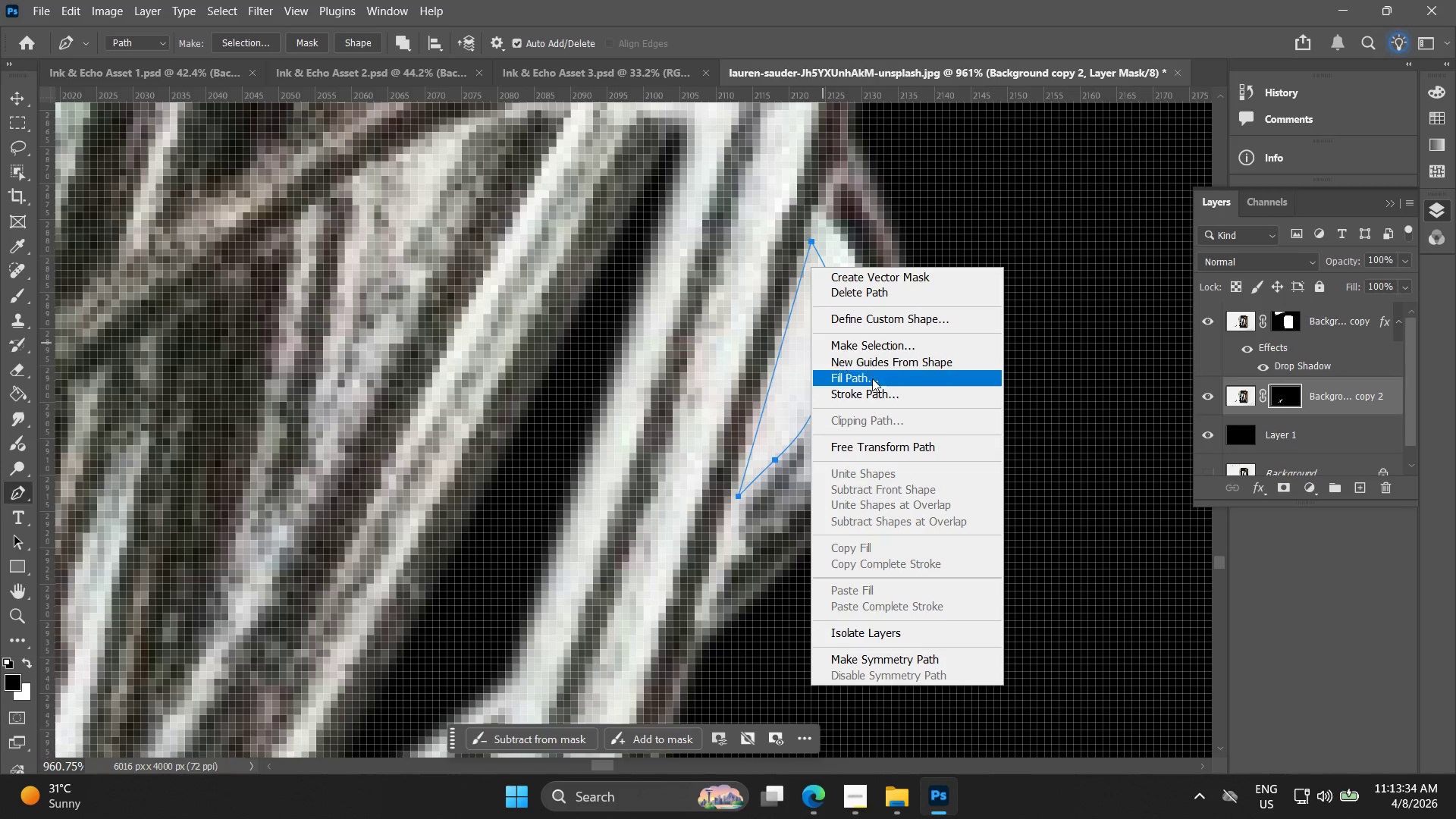 
left_click([876, 344])
 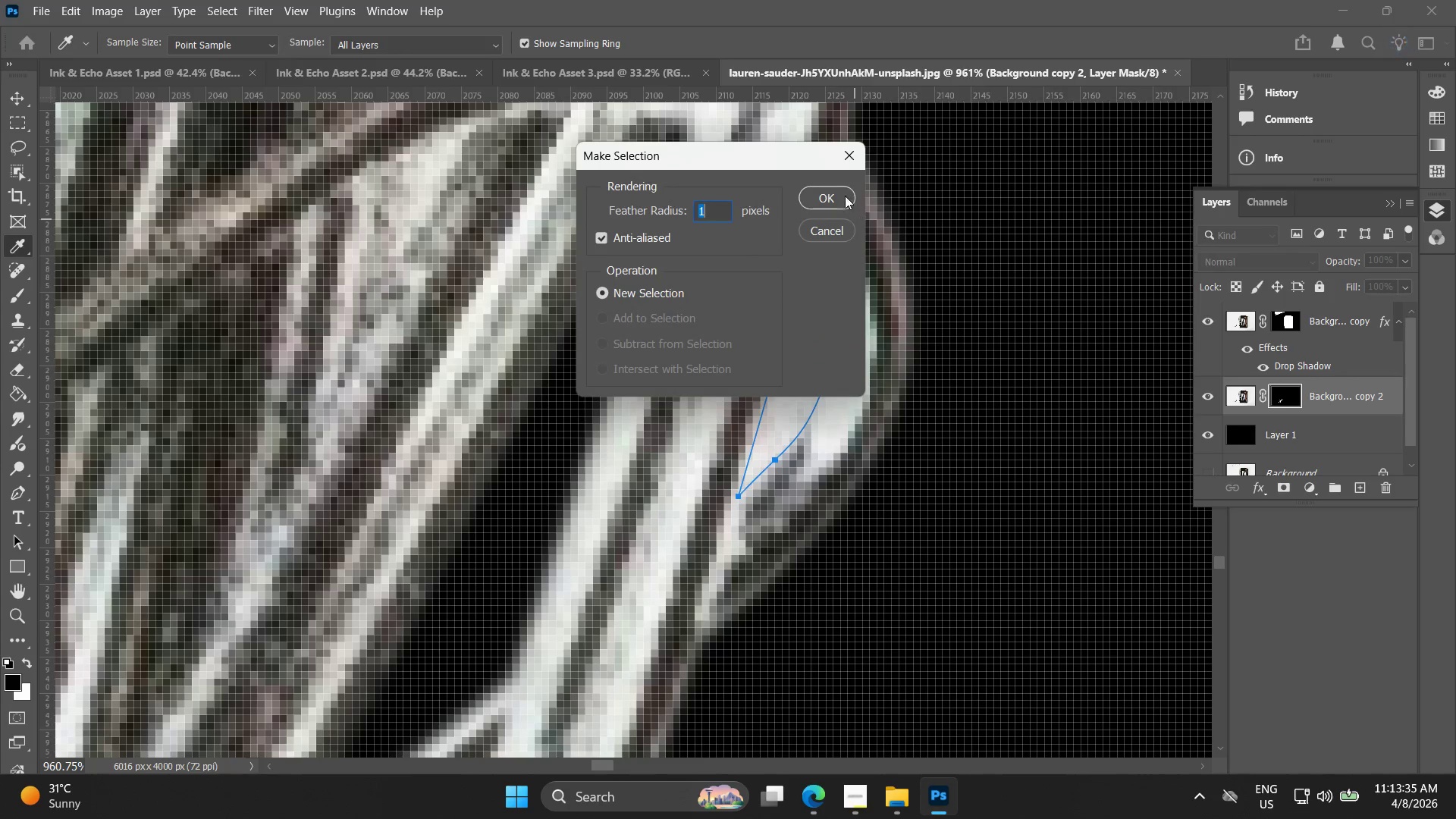 
left_click([845, 196])
 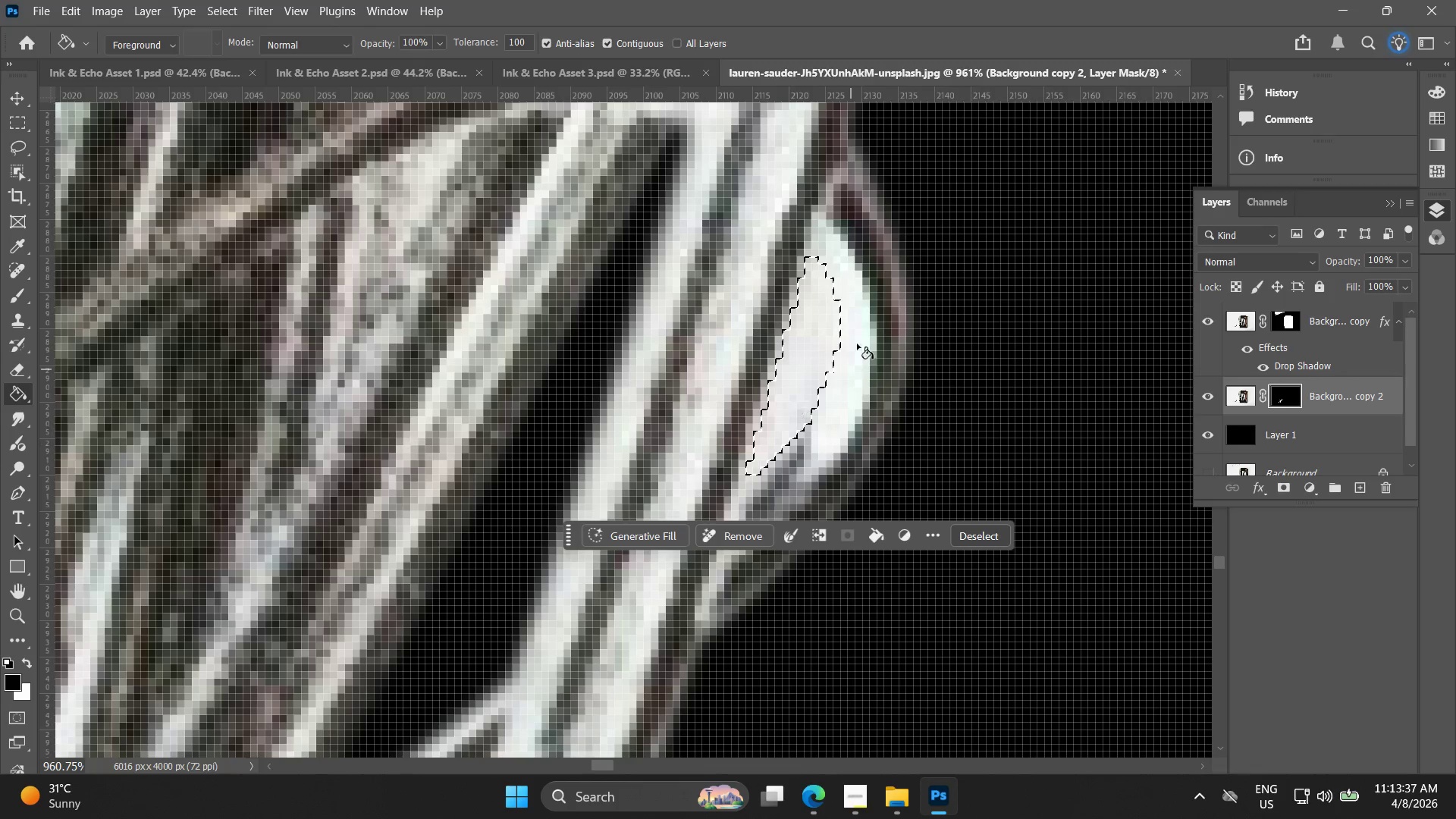 
left_click([813, 340])
 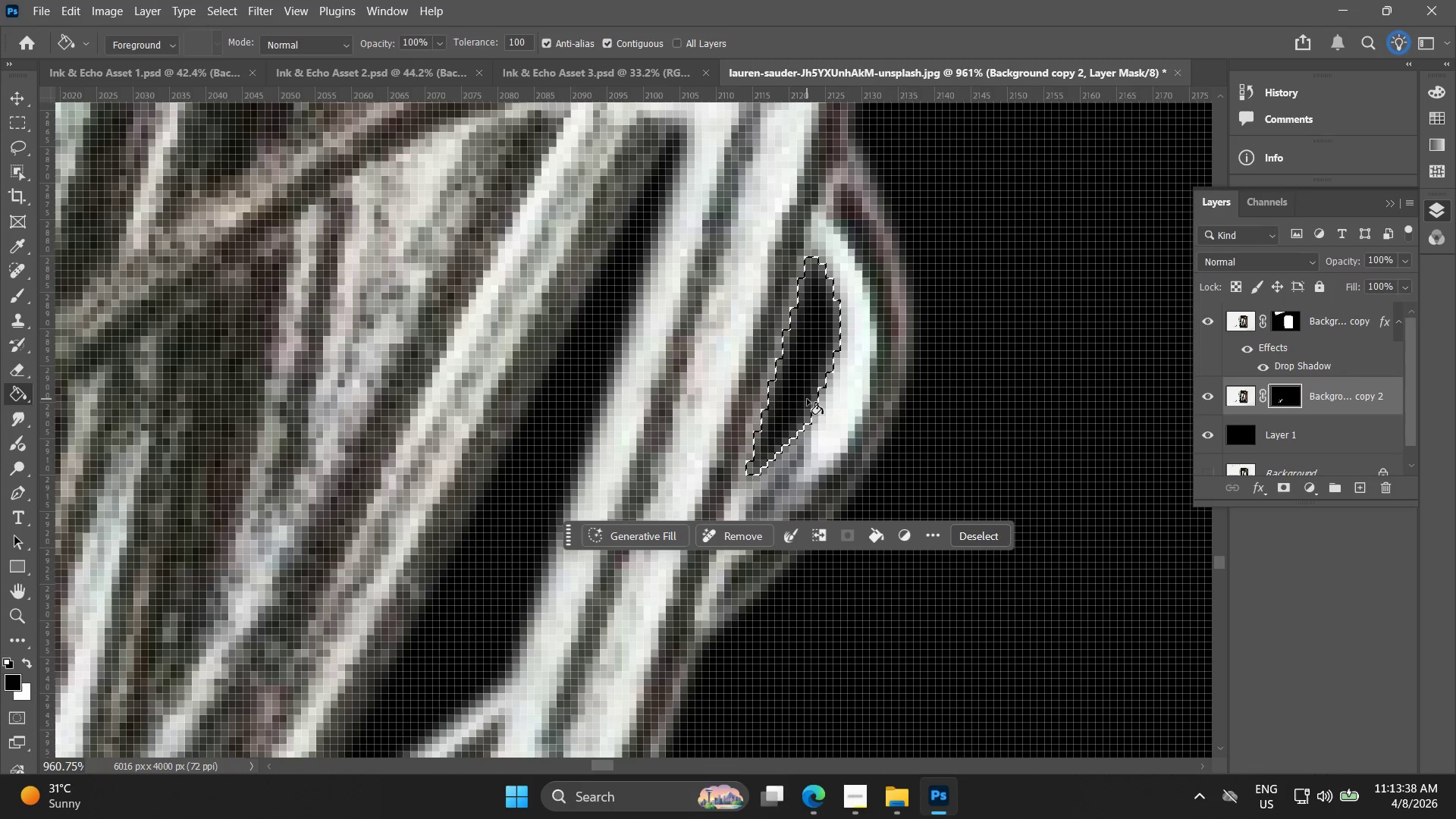 
hold_key(key=AltLeft, duration=0.98)
scroll: coordinate [785, 392], scroll_direction: down, amount: 14.0
 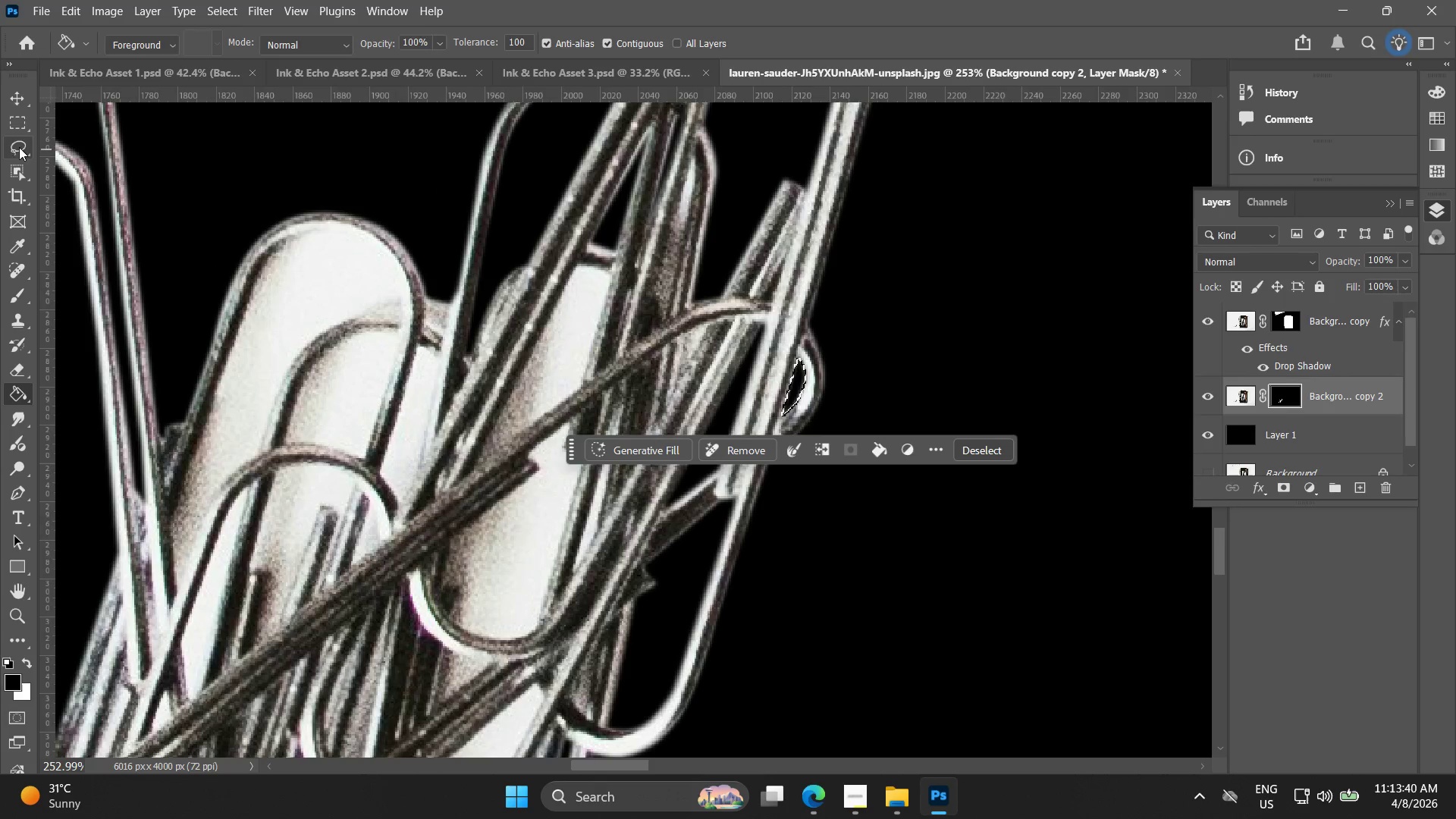 
left_click([23, 129])
 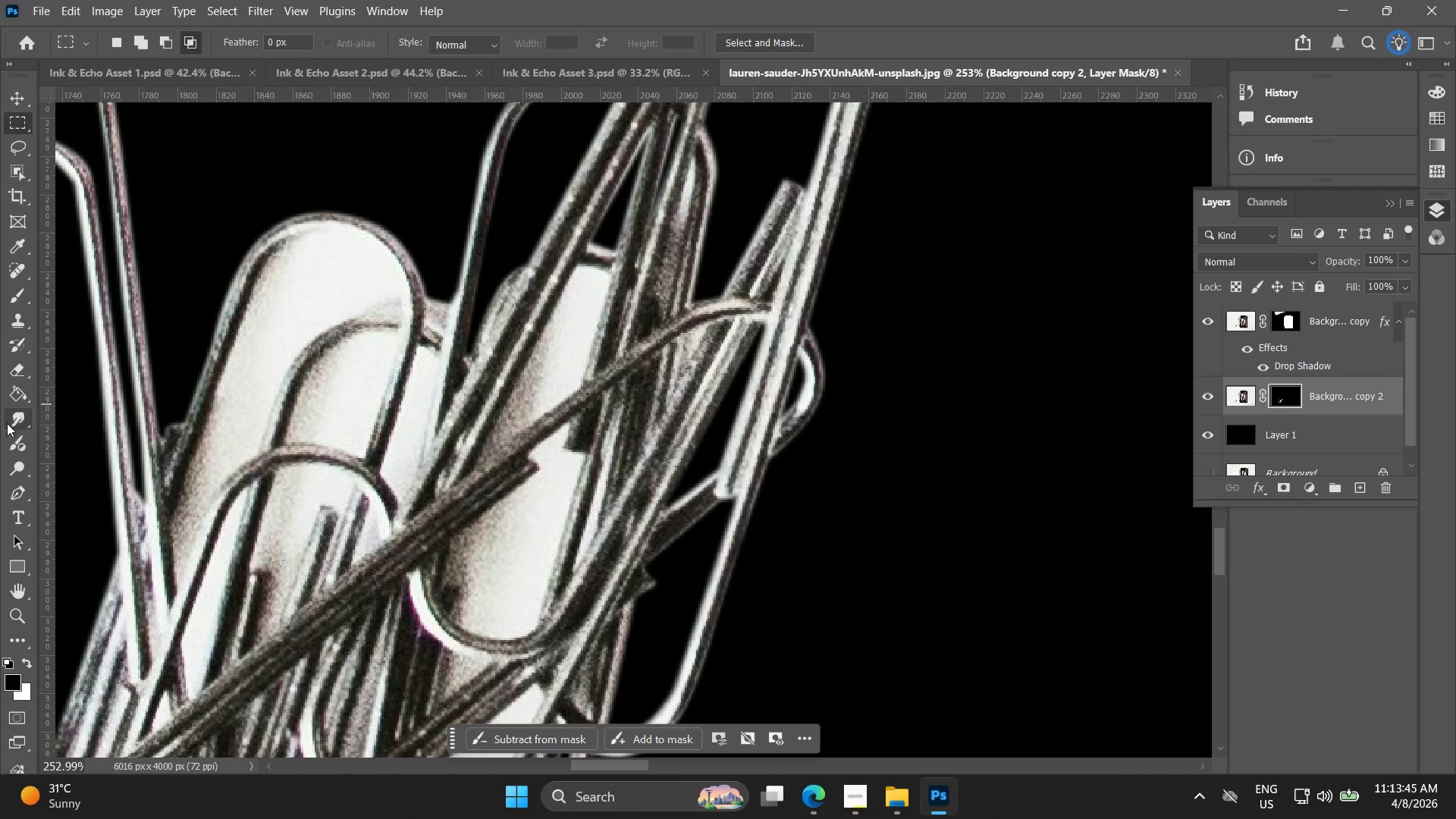 
wait(6.67)
 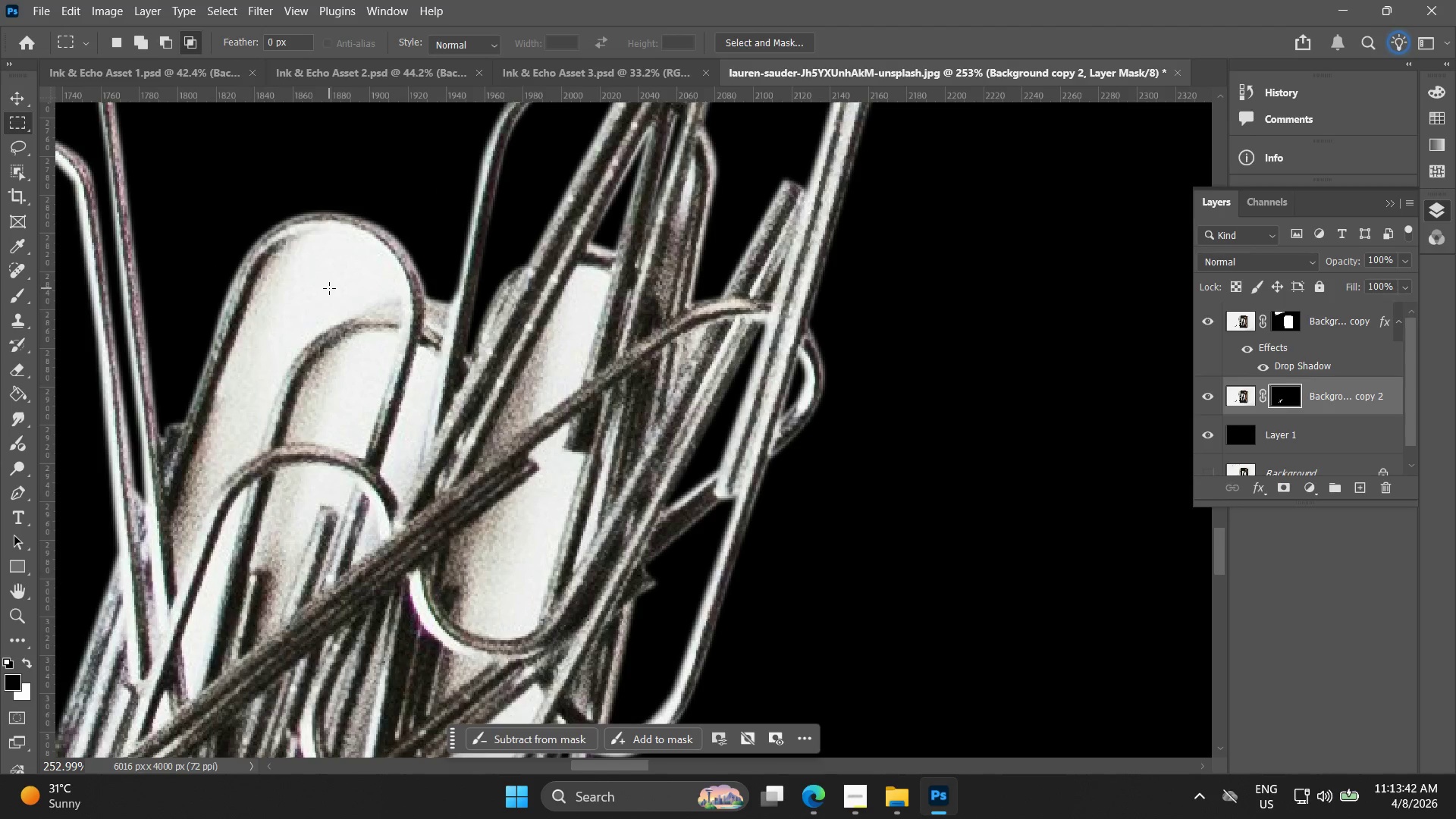 
hold_key(key=AltLeft, duration=0.66)
scroll: coordinate [585, 281], scroll_direction: up, amount: 8.0
 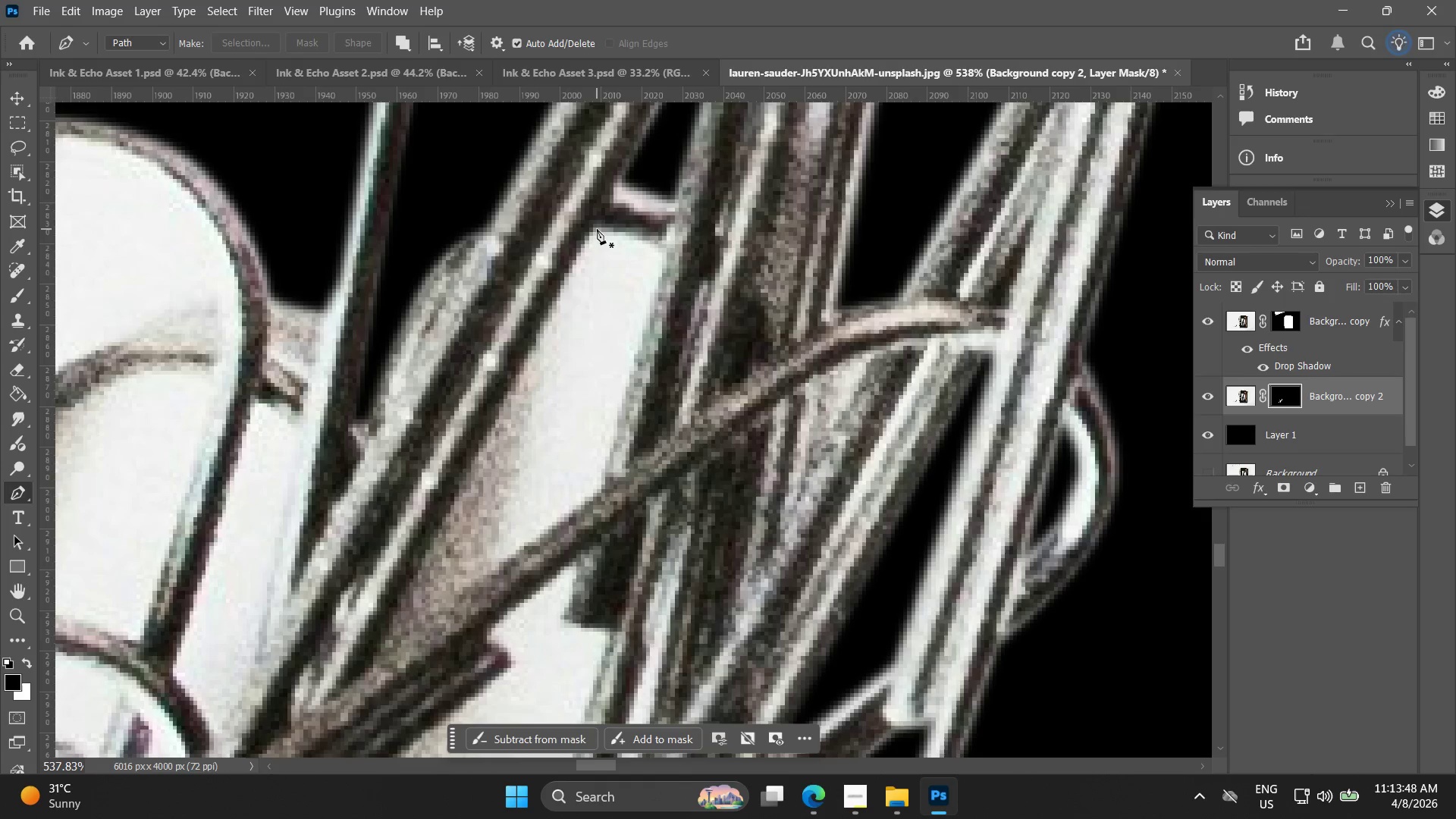 
left_click([595, 227])
 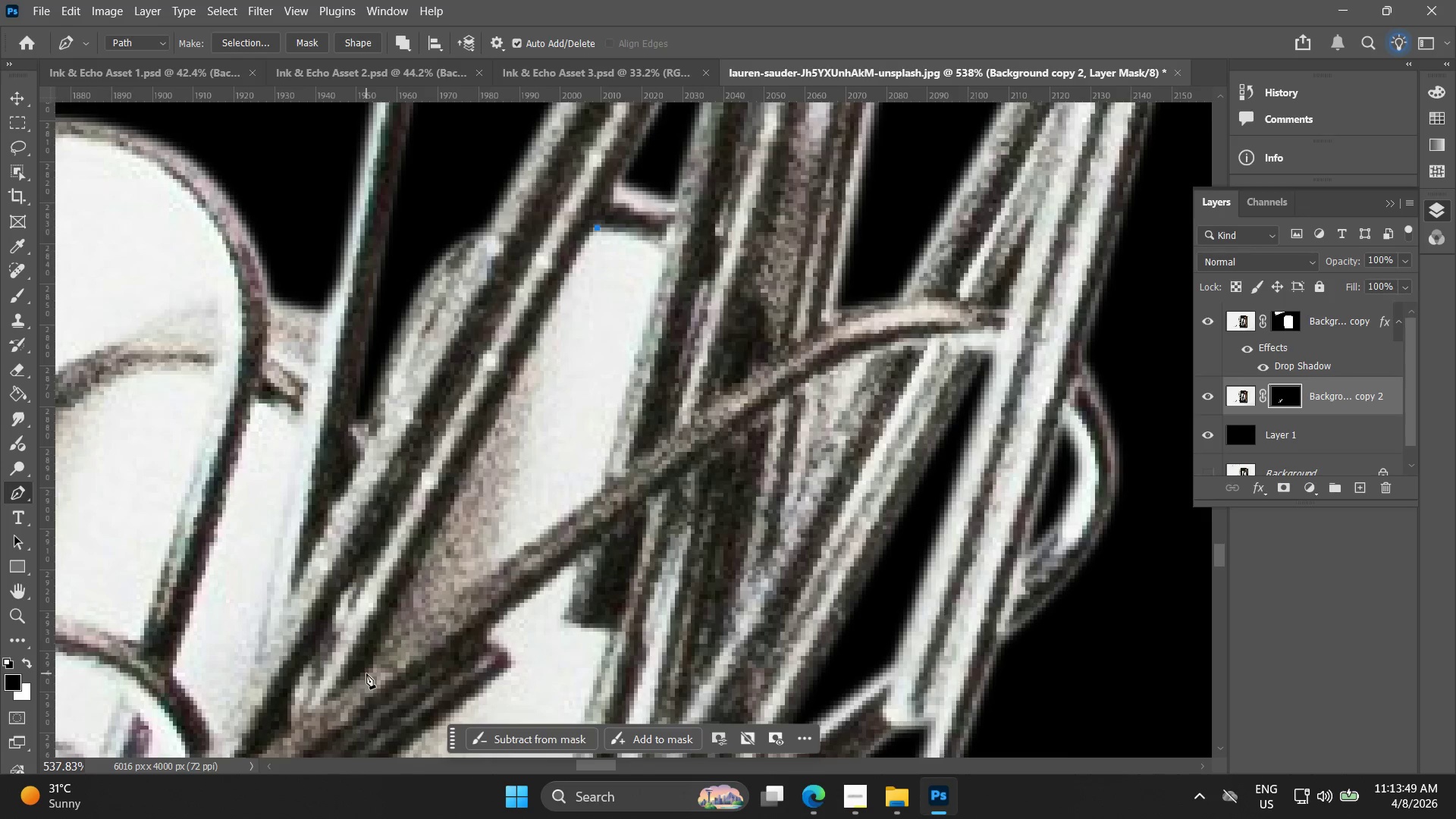 
left_click([366, 673])
 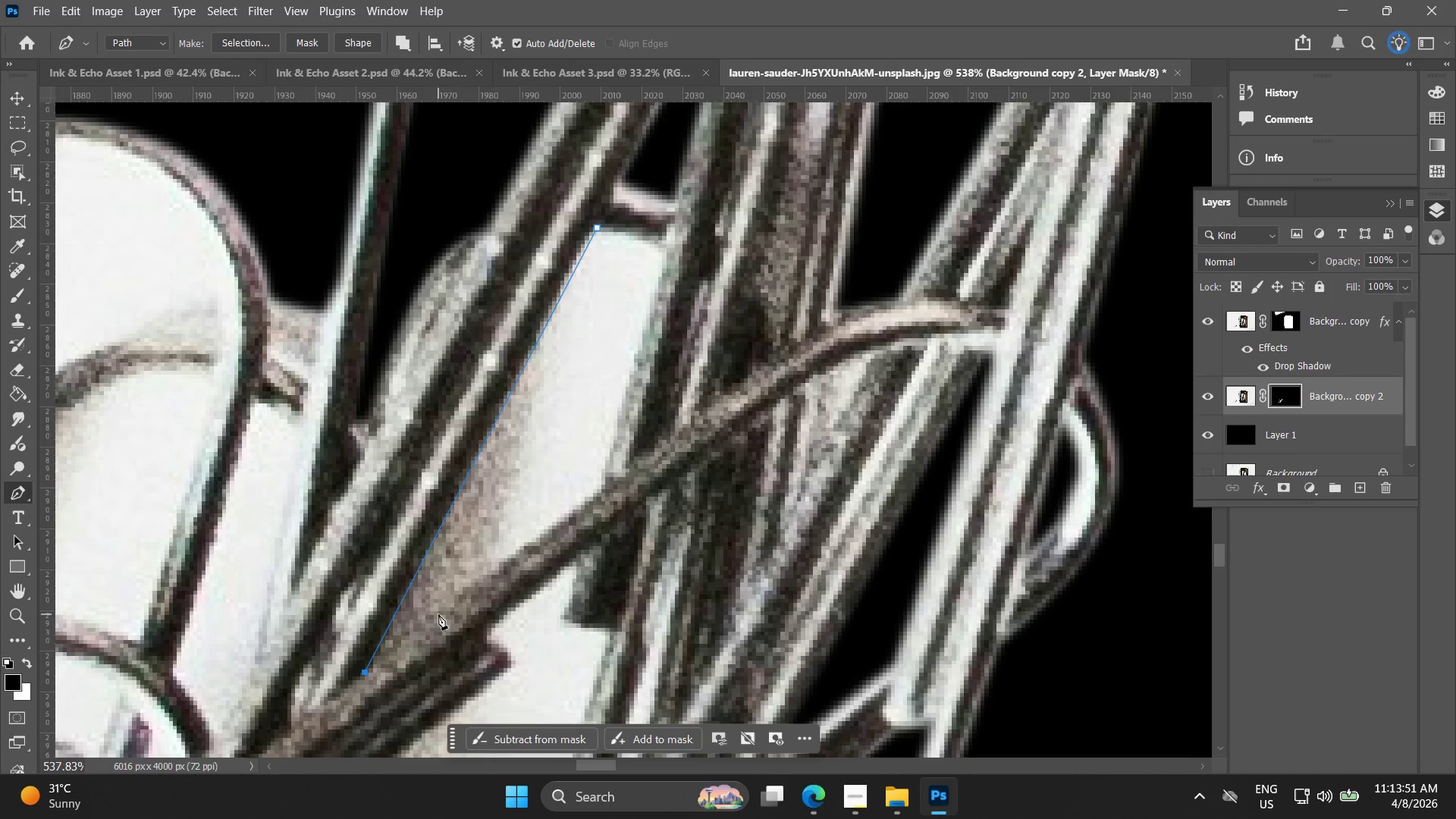 
left_click_drag(start_coordinate=[450, 598], to_coordinate=[482, 574])
 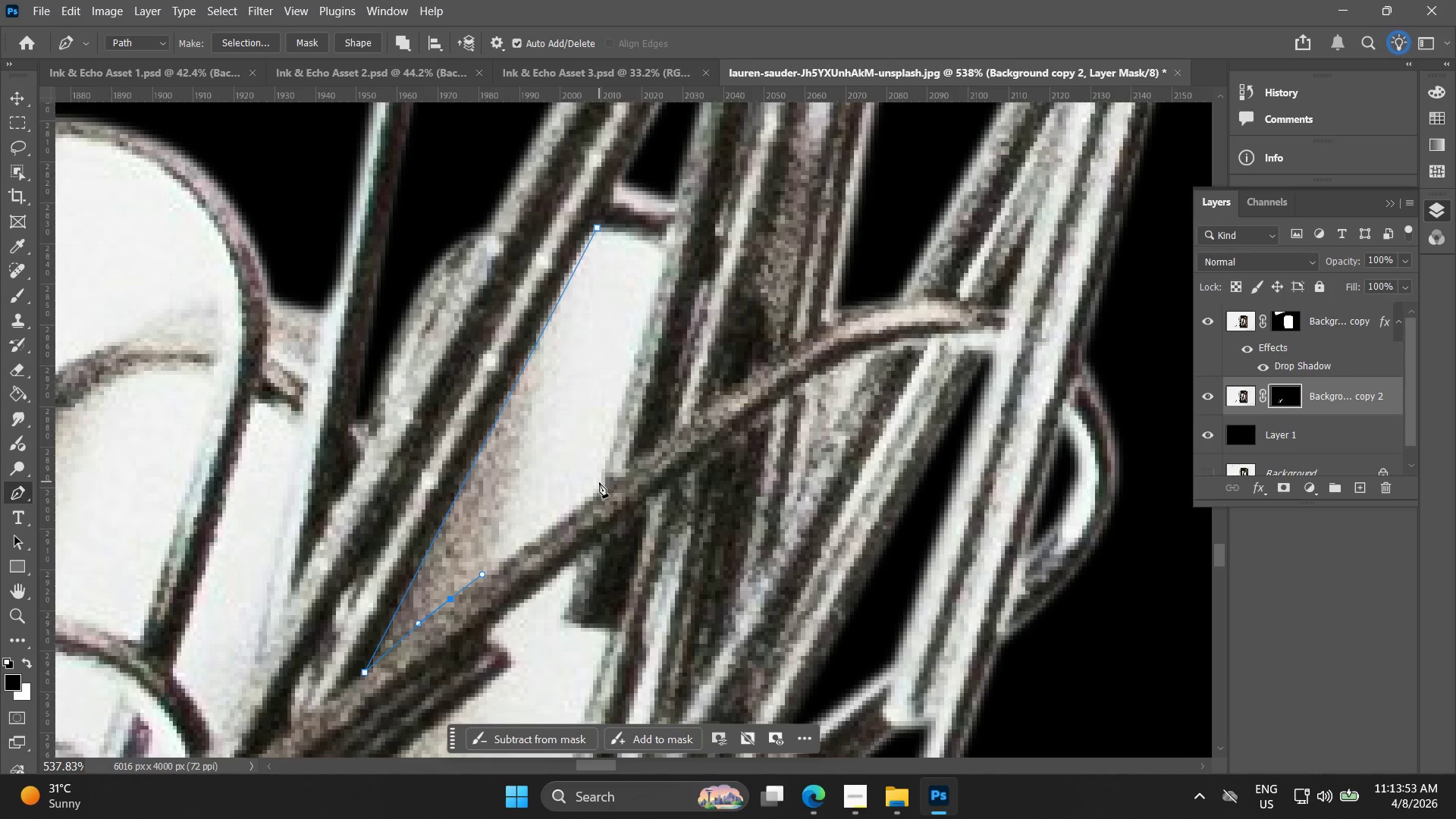 
left_click([601, 485])
 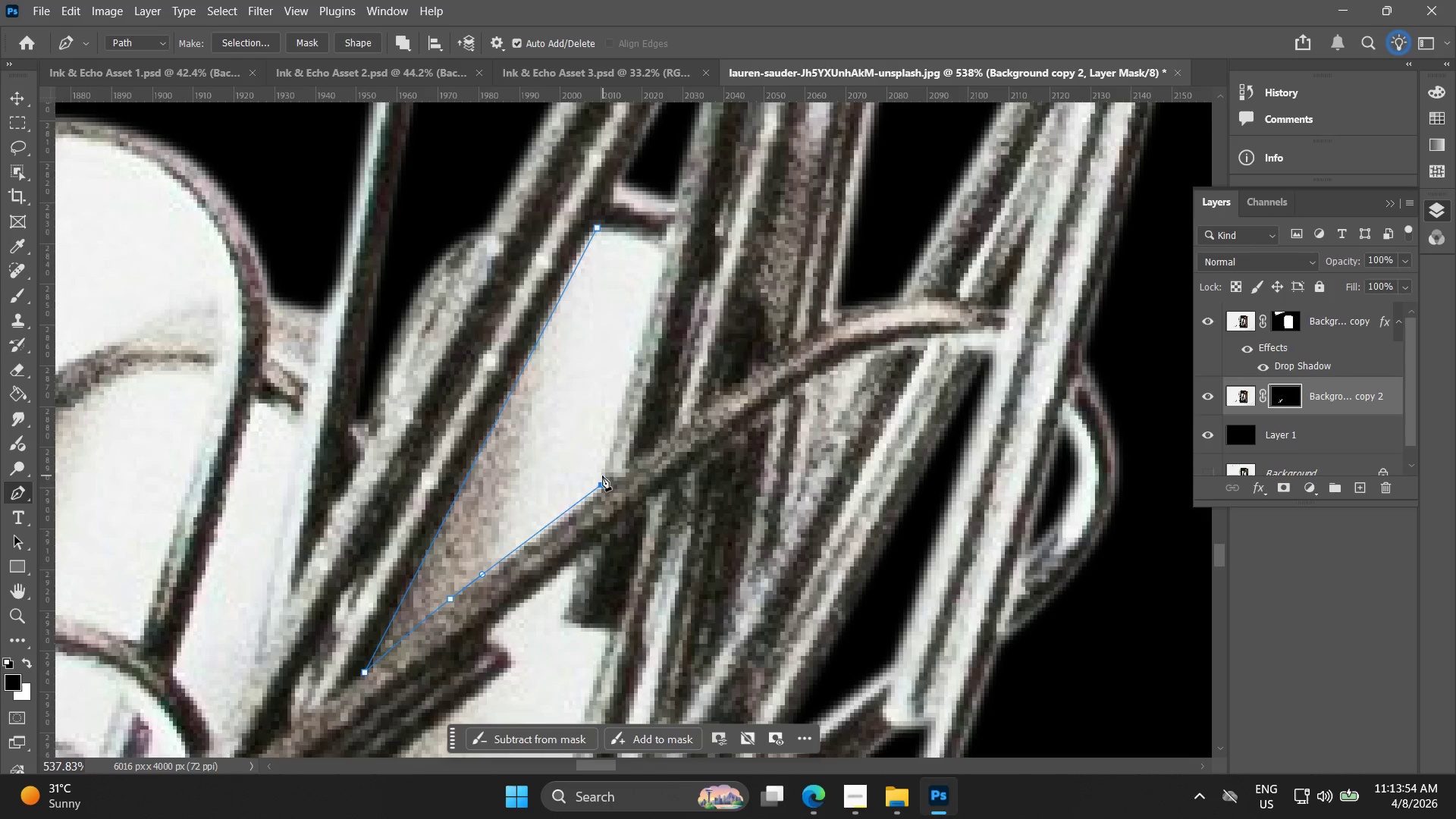 
key(Control+ControlLeft)
 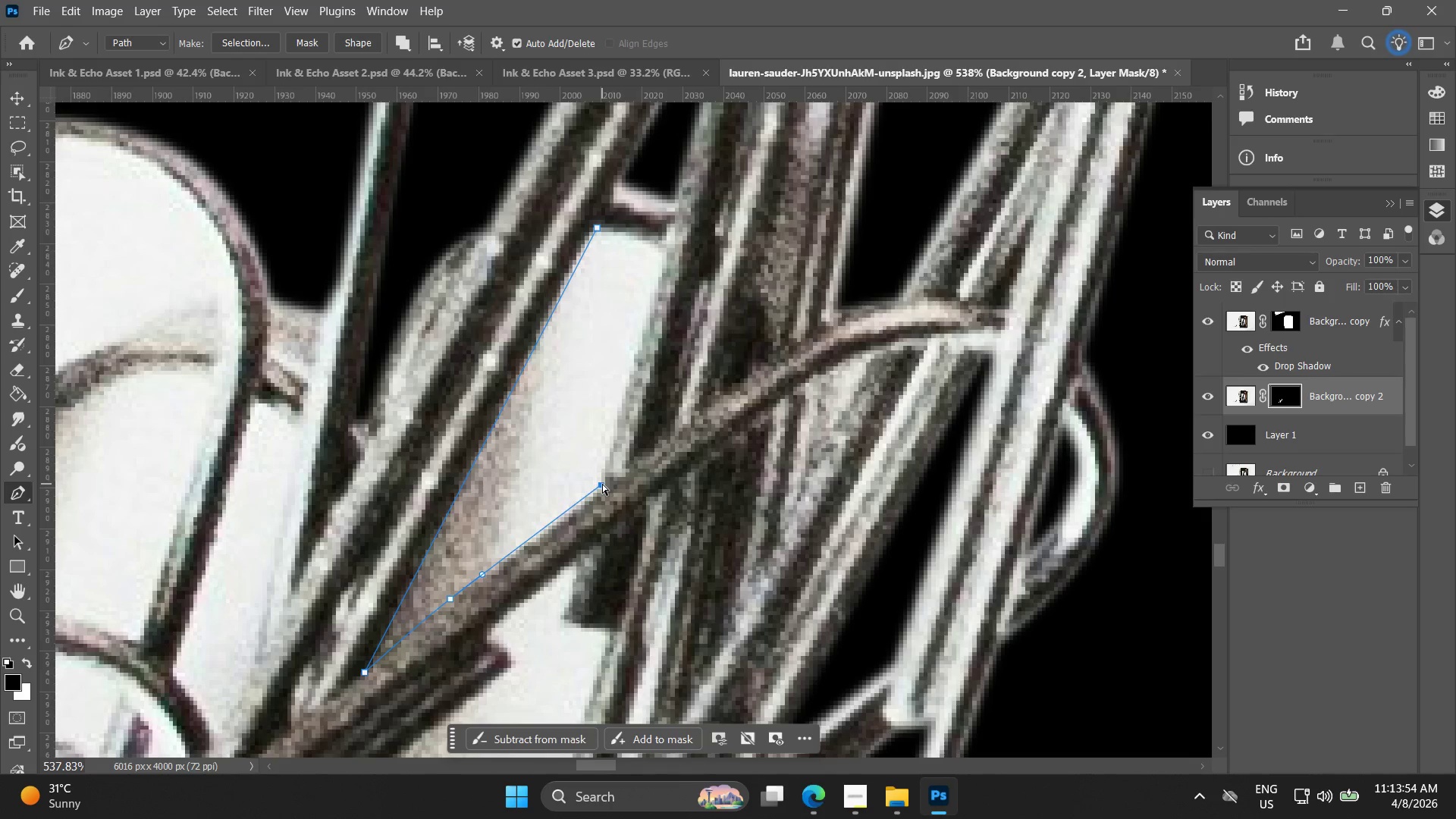 
key(Control+Z)
 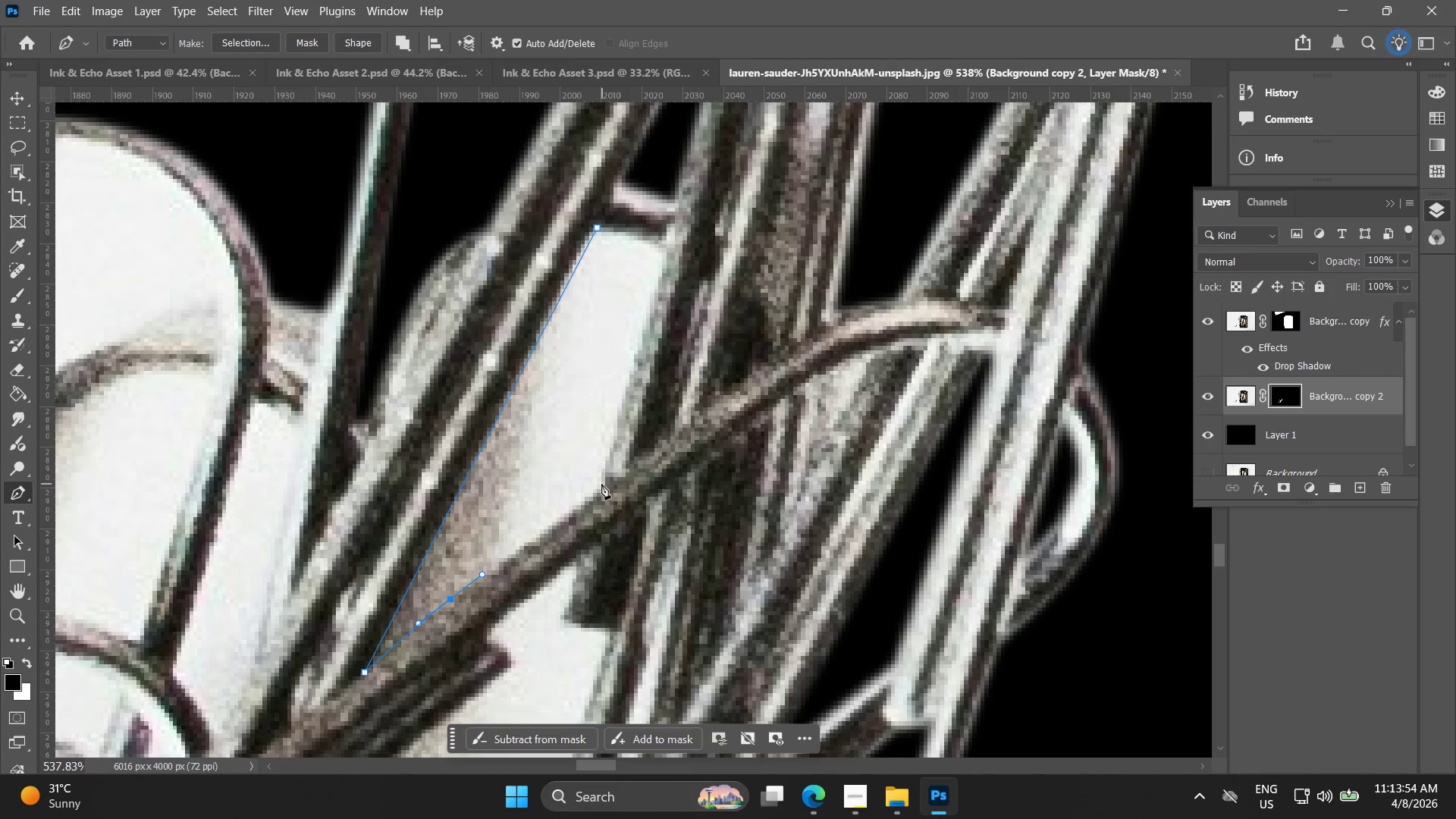 
left_click([601, 484])
 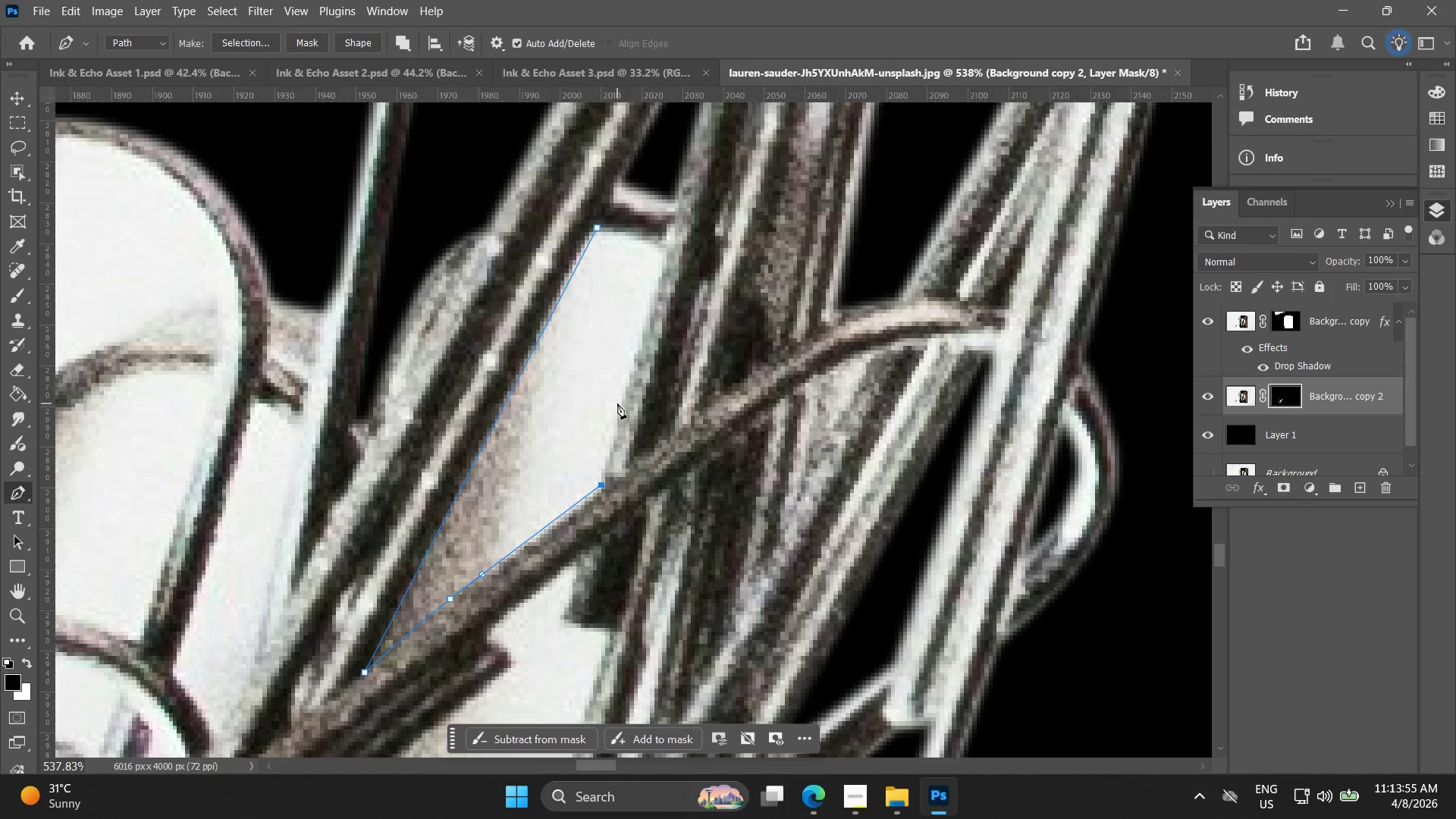 
left_click([623, 393])
 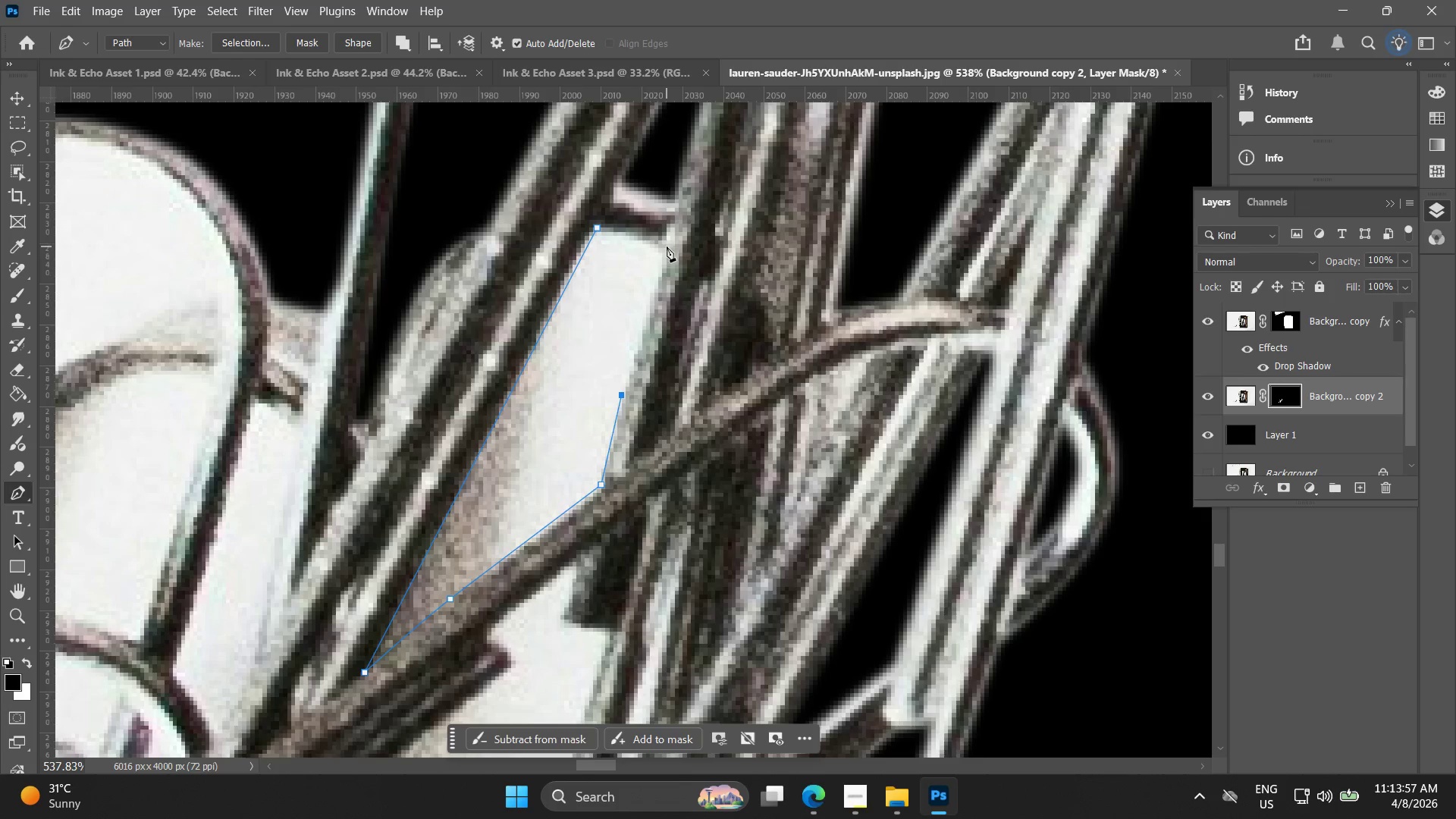 
left_click([668, 253])
 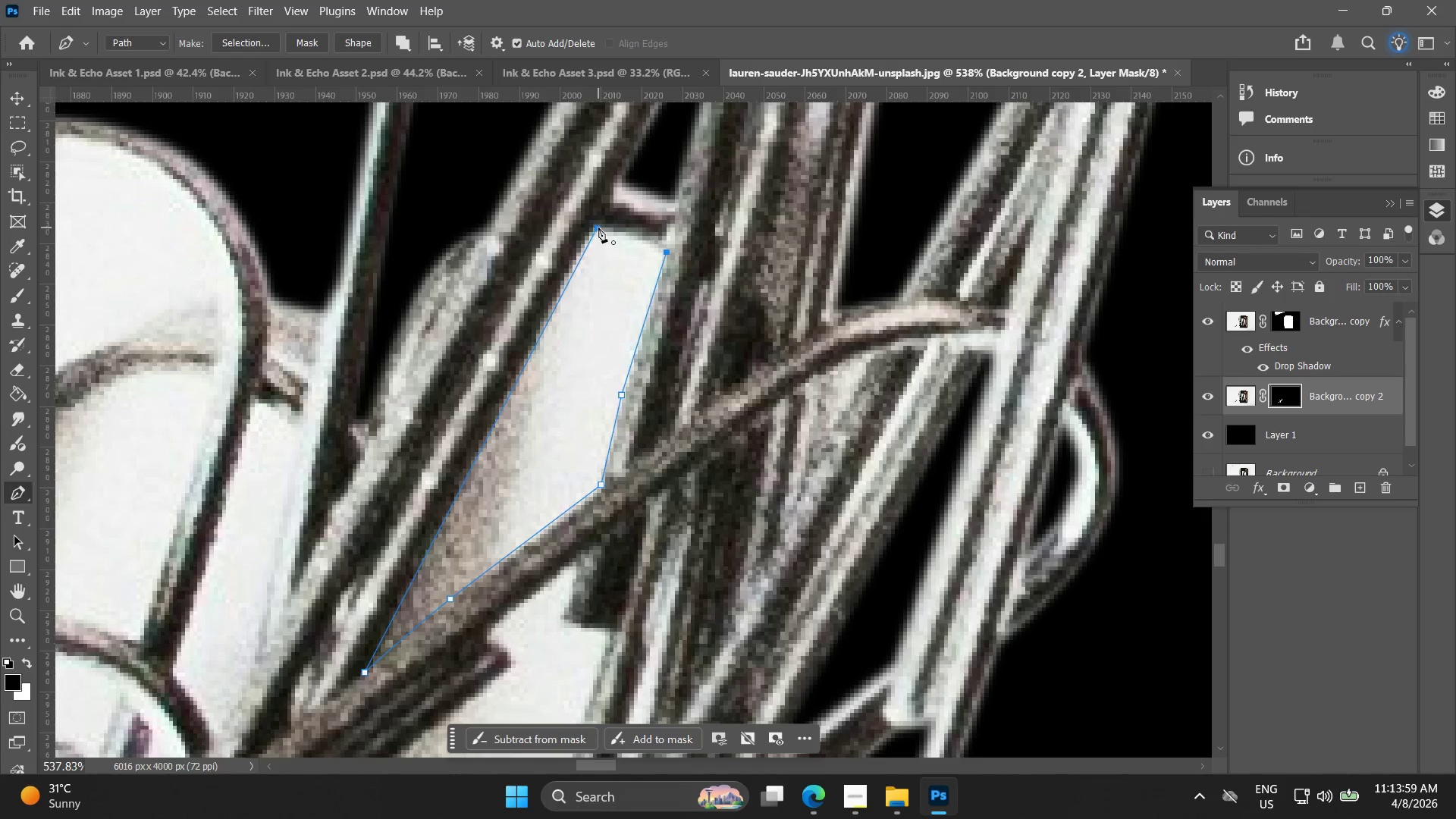 
left_click_drag(start_coordinate=[598, 227], to_coordinate=[577, 228])
 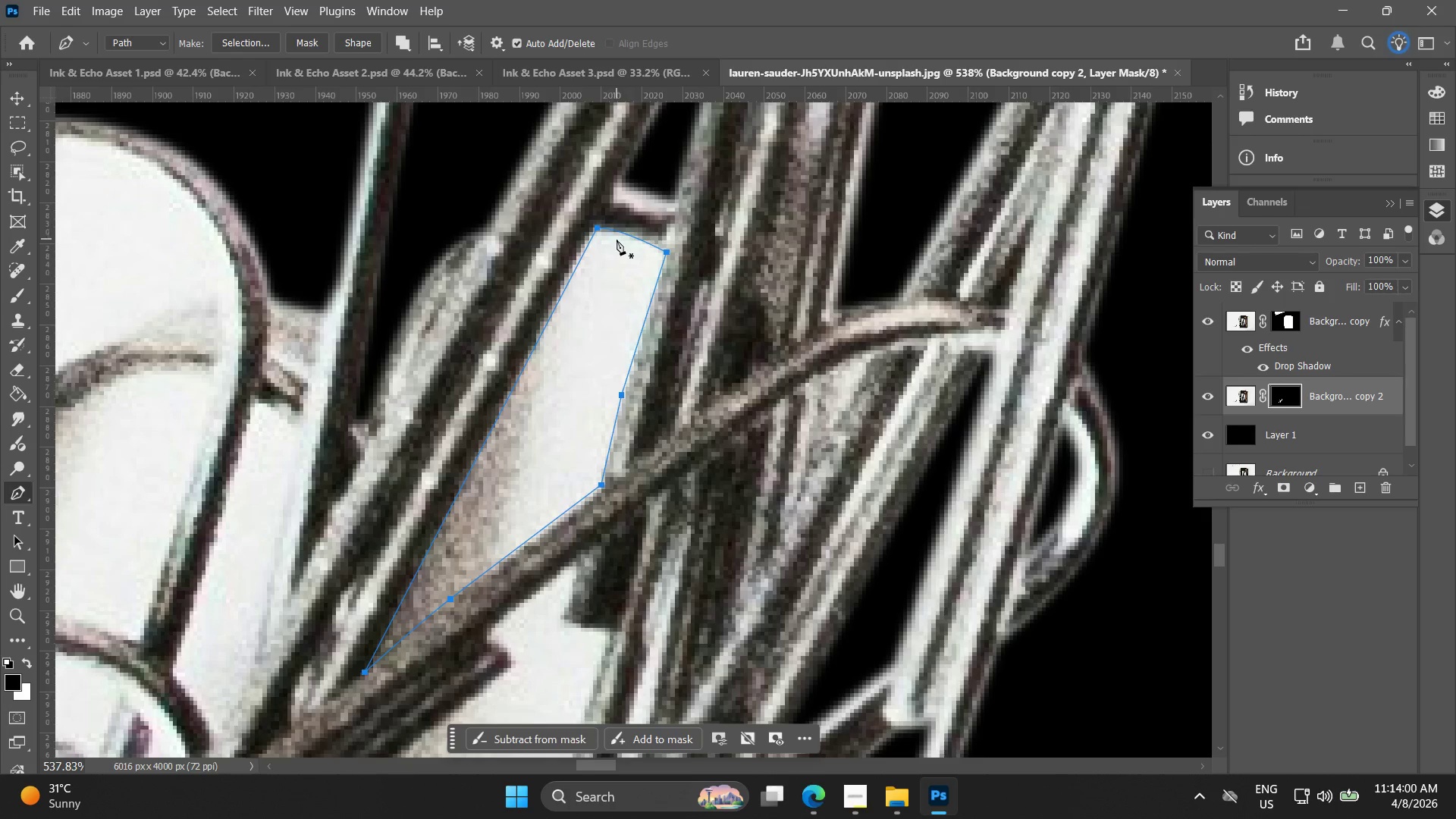 
right_click([615, 240])
 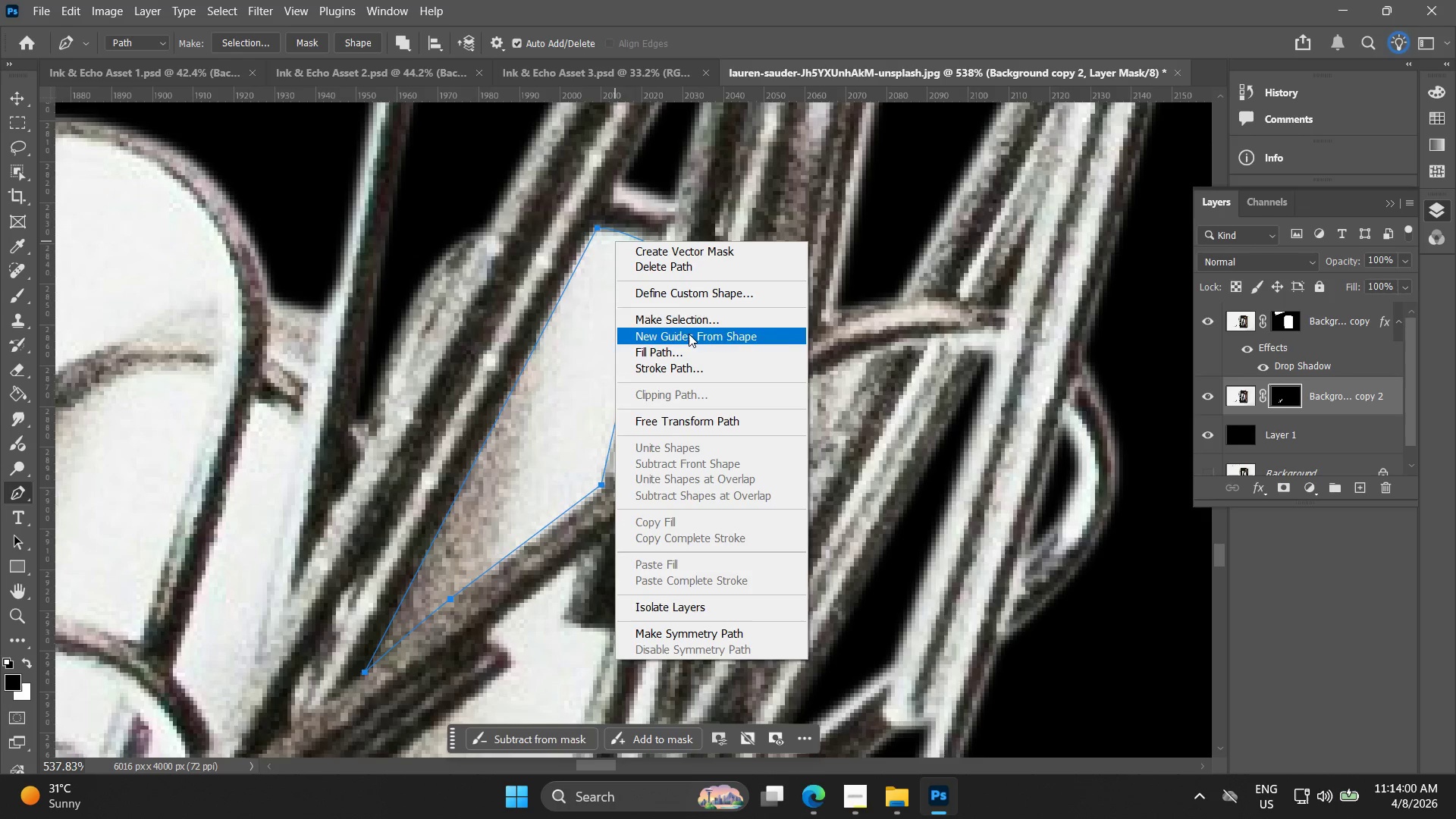 
left_click([689, 317])
 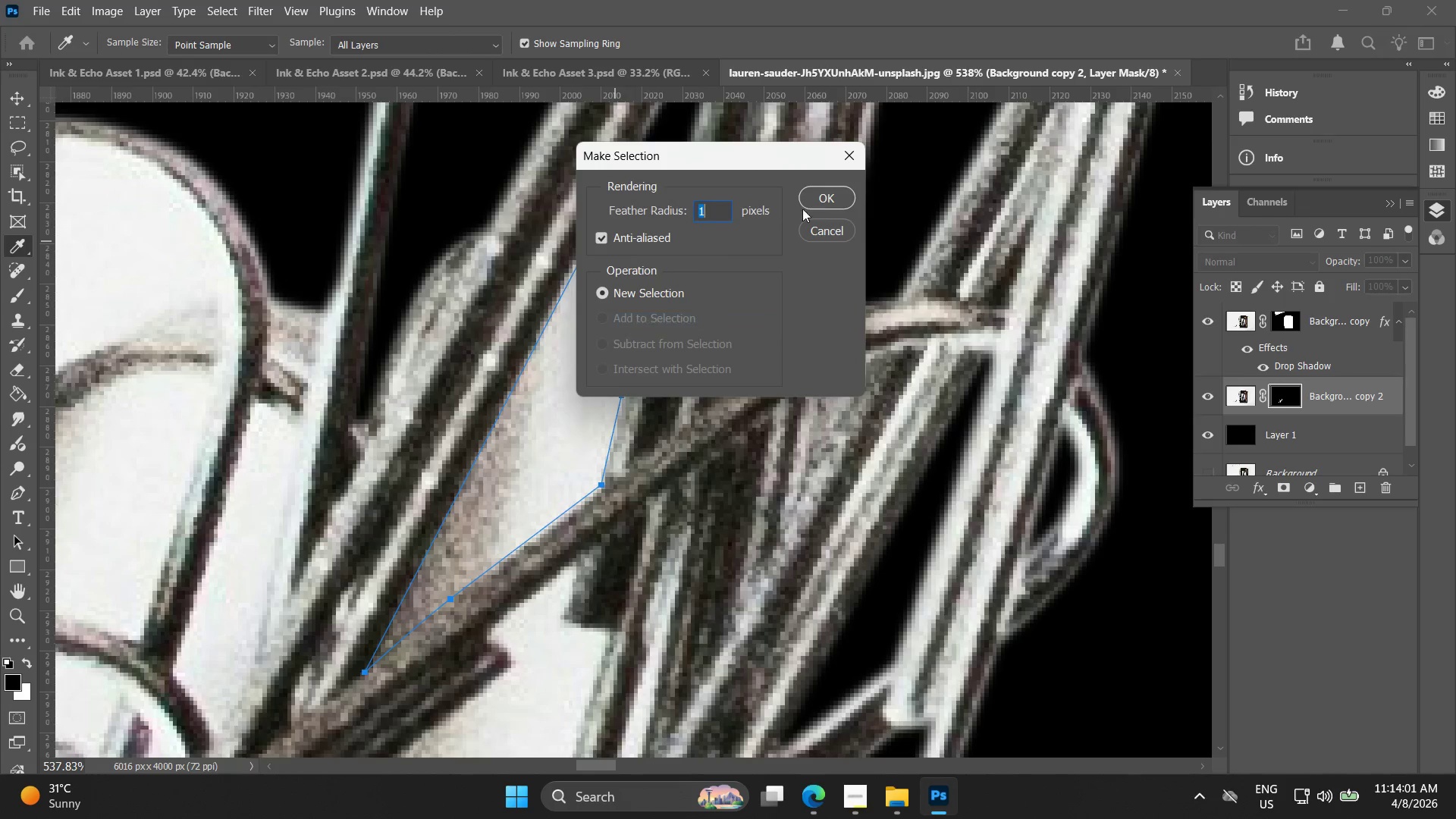 
left_click([822, 197])
 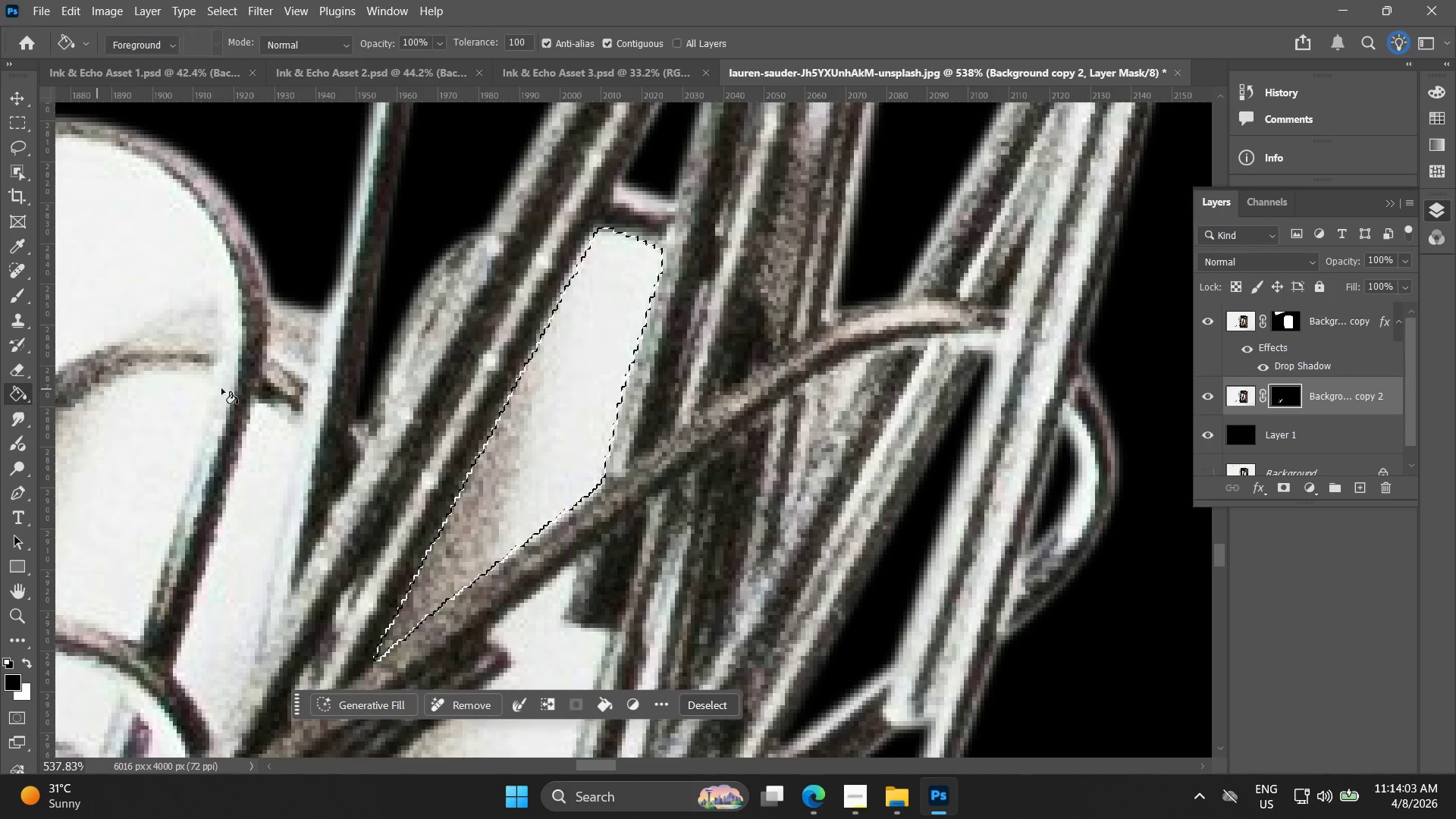 
left_click([593, 334])
 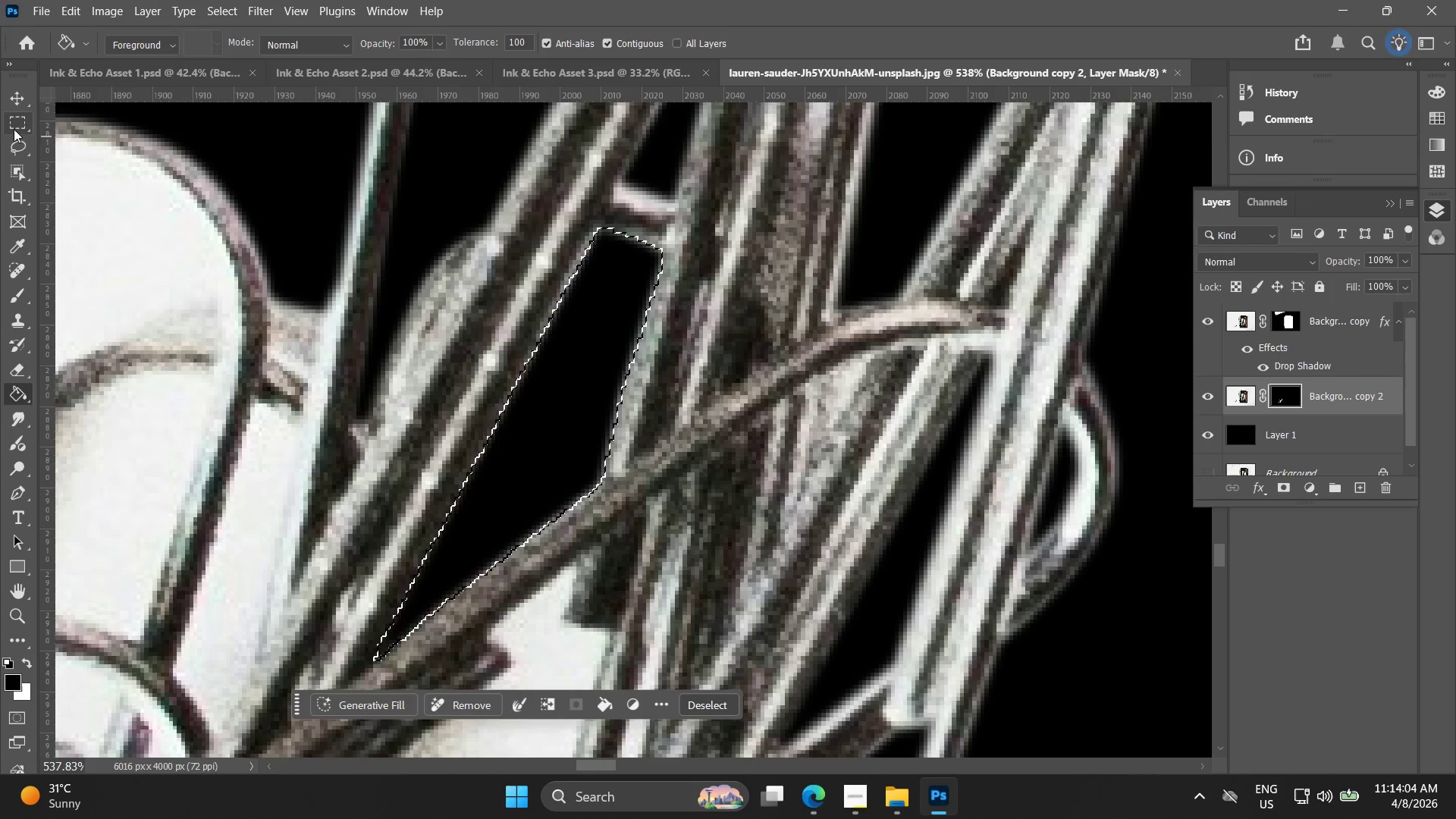 
double_click([271, 374])
 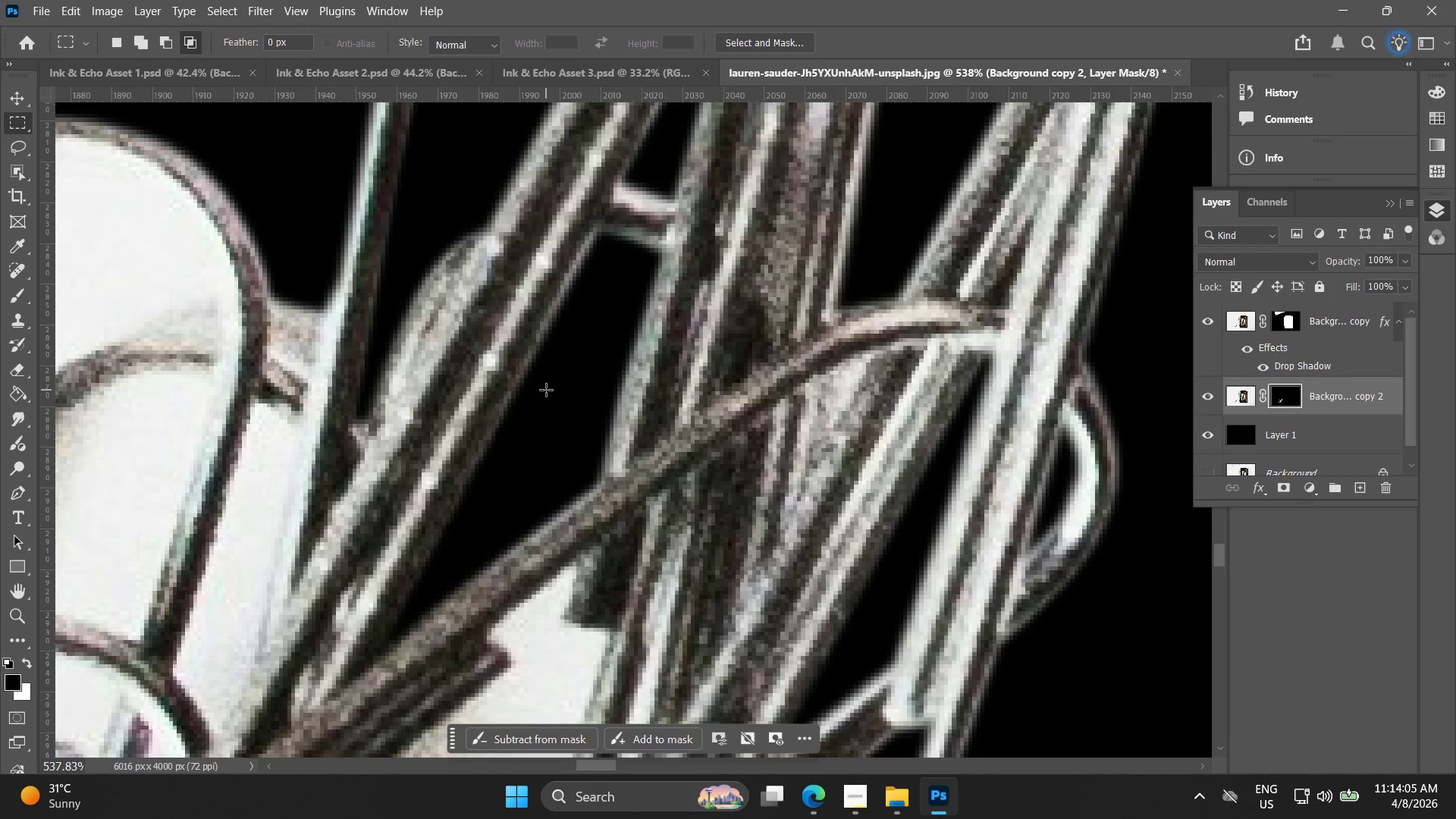 
hold_key(key=AltLeft, duration=1.12)
scroll: coordinate [548, 327], scroll_direction: down, amount: 15.0
 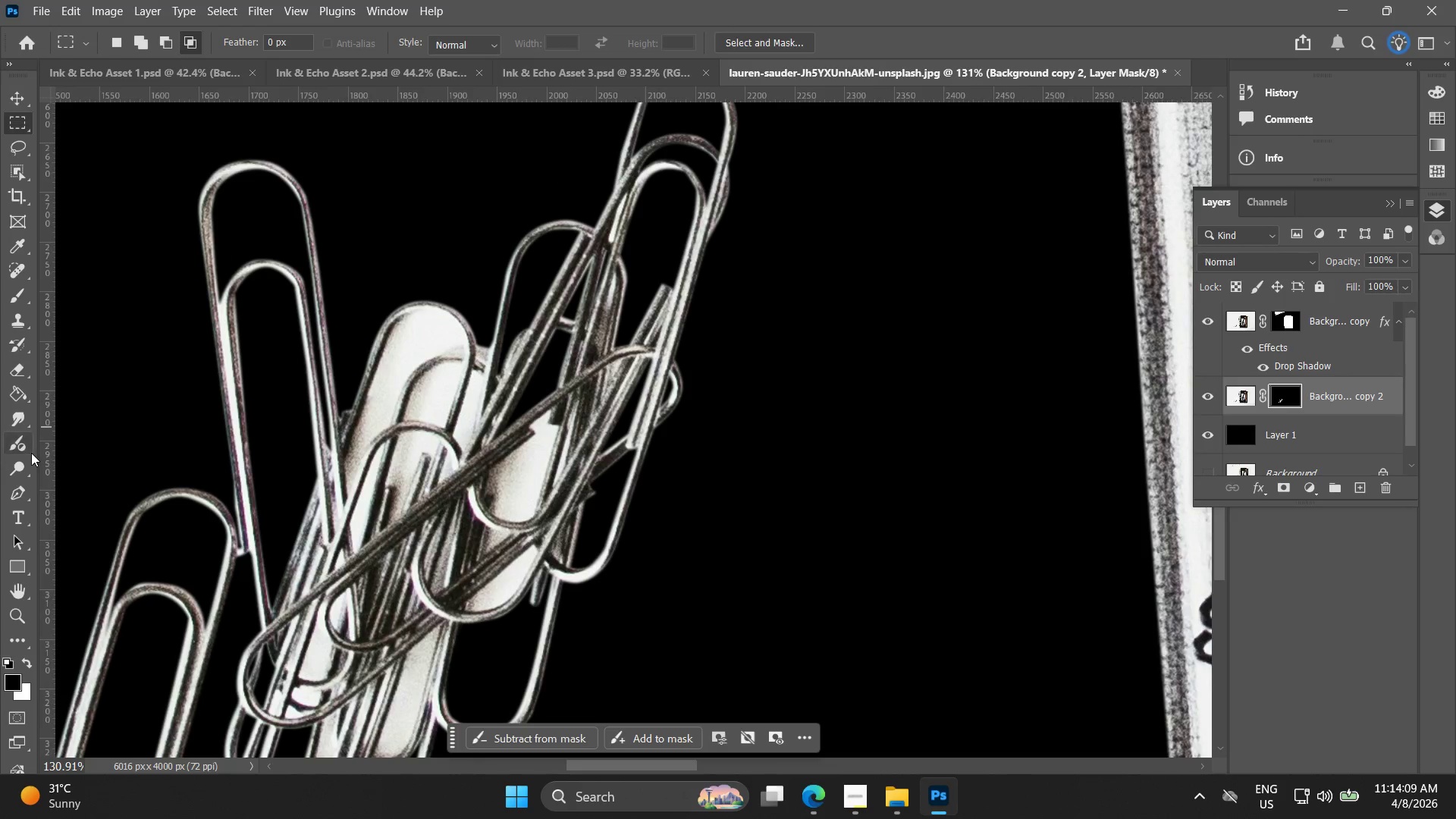 
hold_key(key=AltLeft, duration=1.0)
scroll: coordinate [500, 393], scroll_direction: up, amount: 14.0
 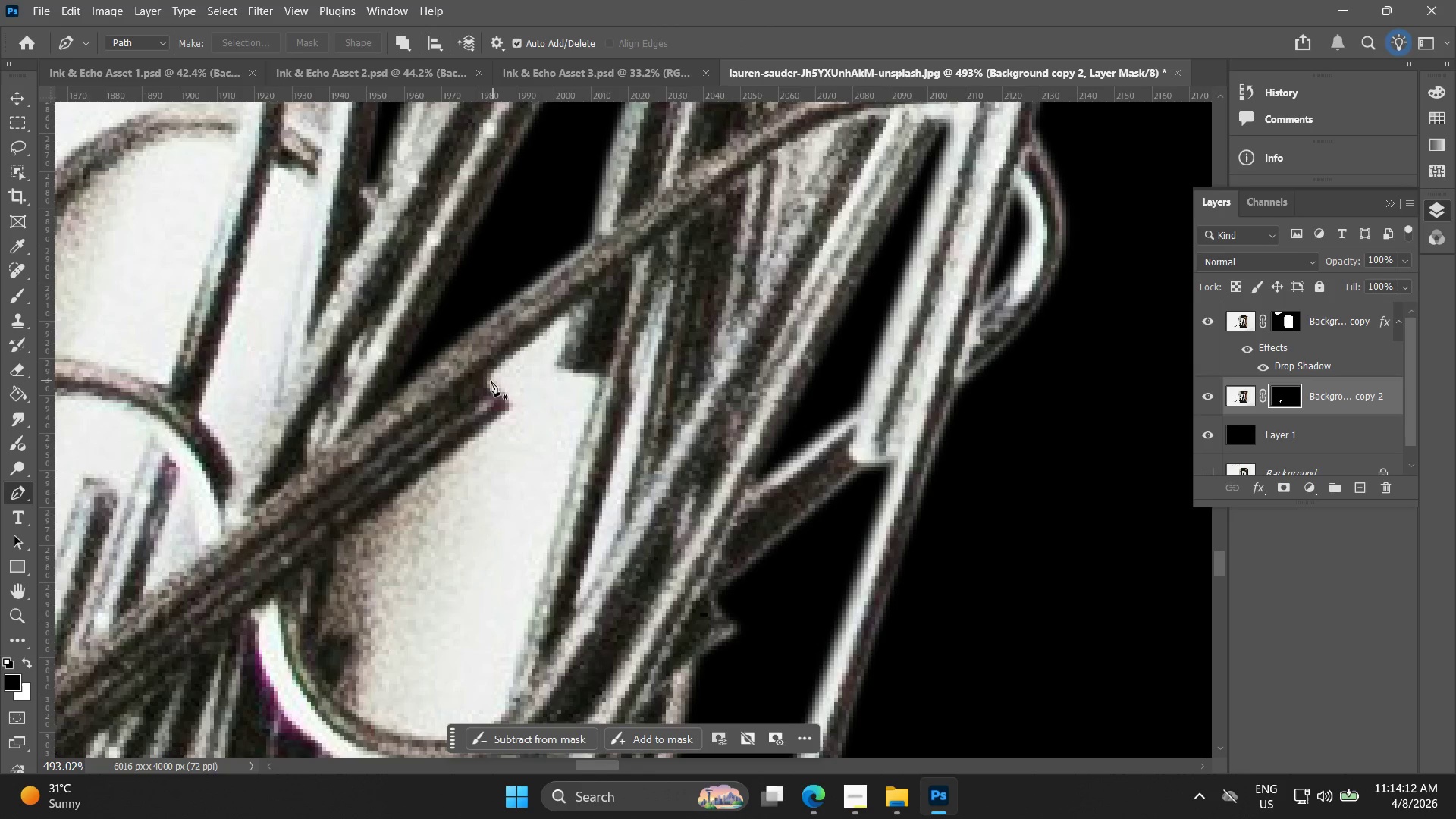 
left_click([487, 379])
 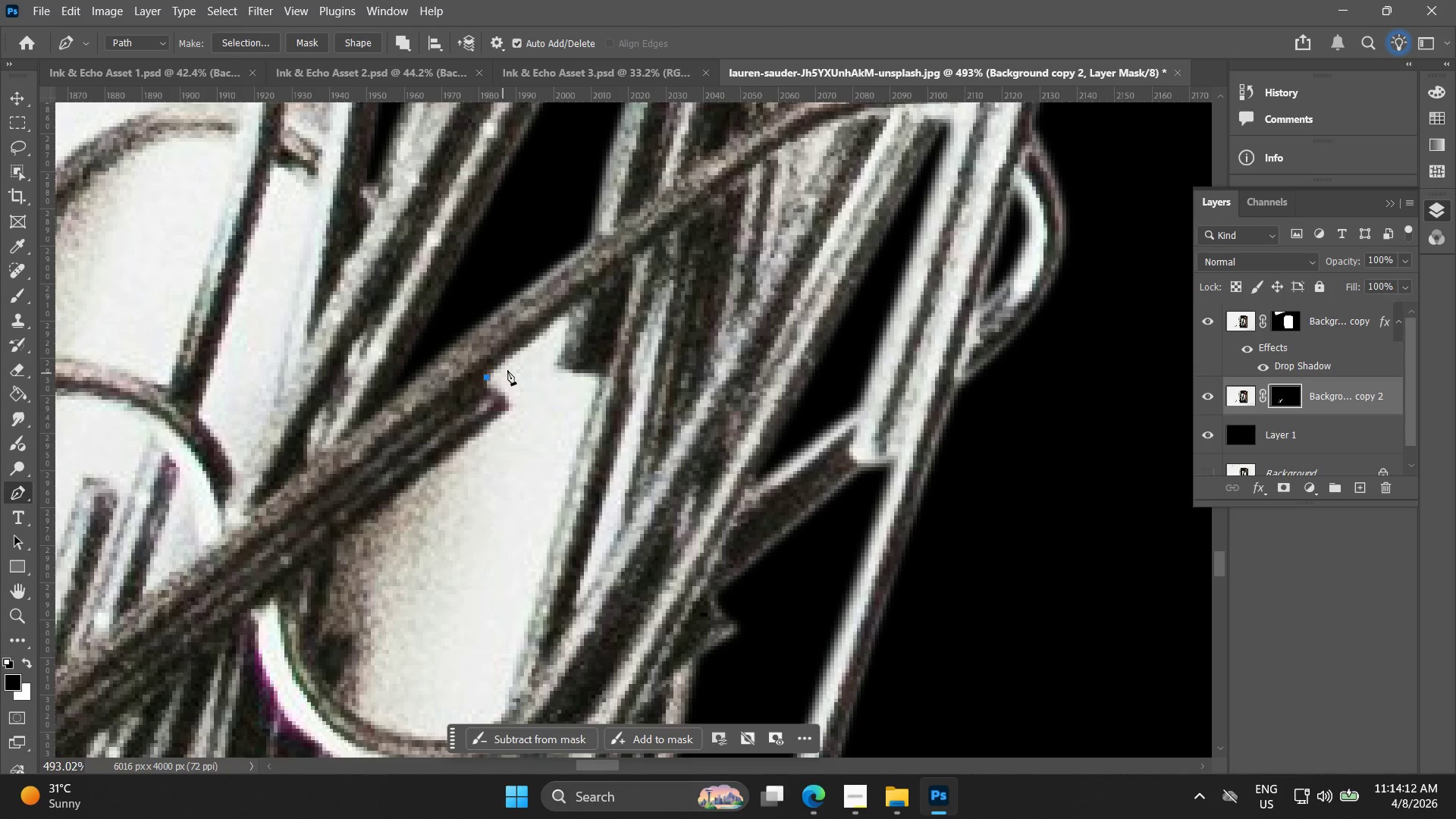 
hold_key(key=AltLeft, duration=0.55)
scroll: coordinate [517, 348], scroll_direction: up, amount: 6.0
 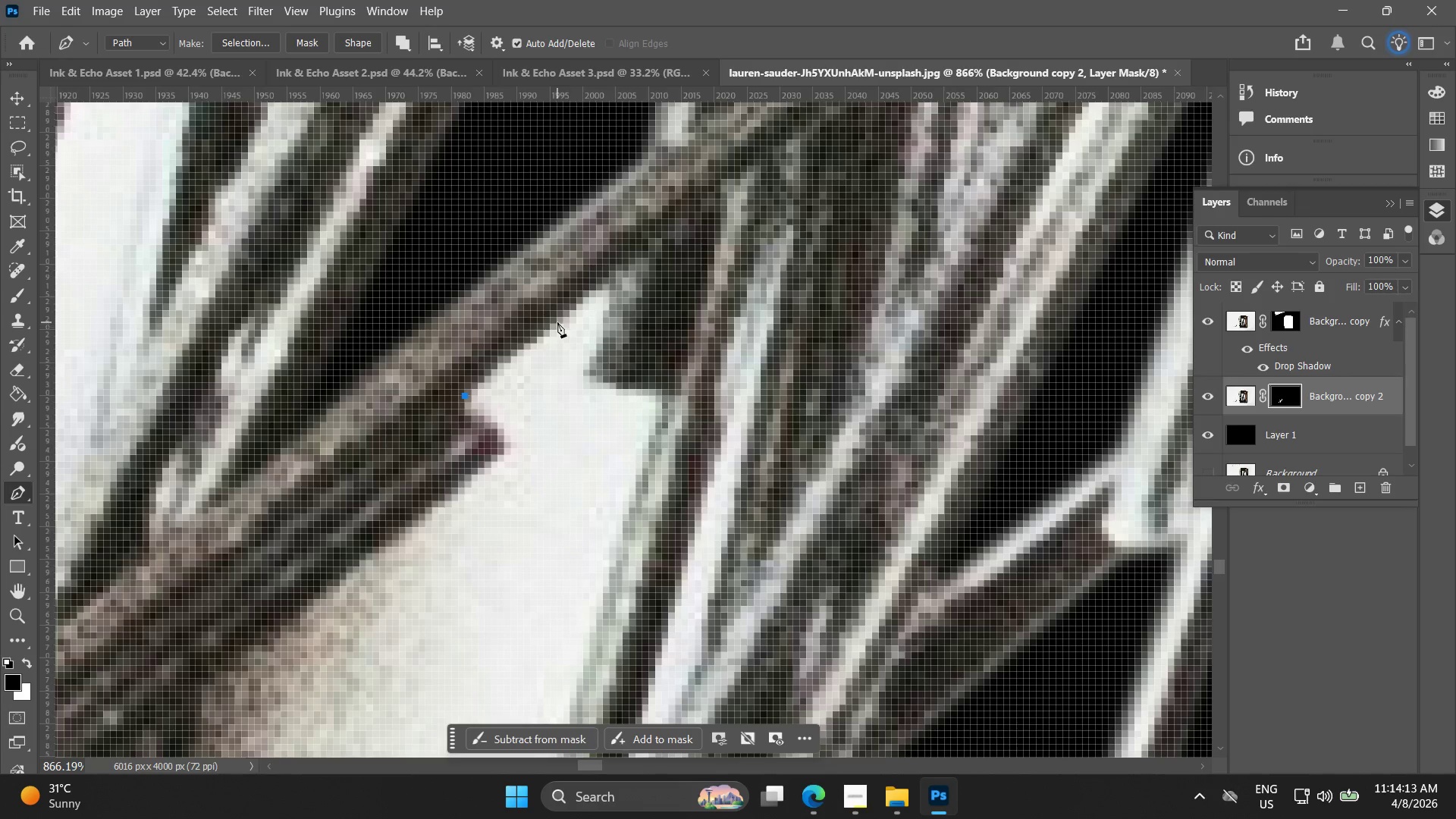 
left_click([560, 320])
 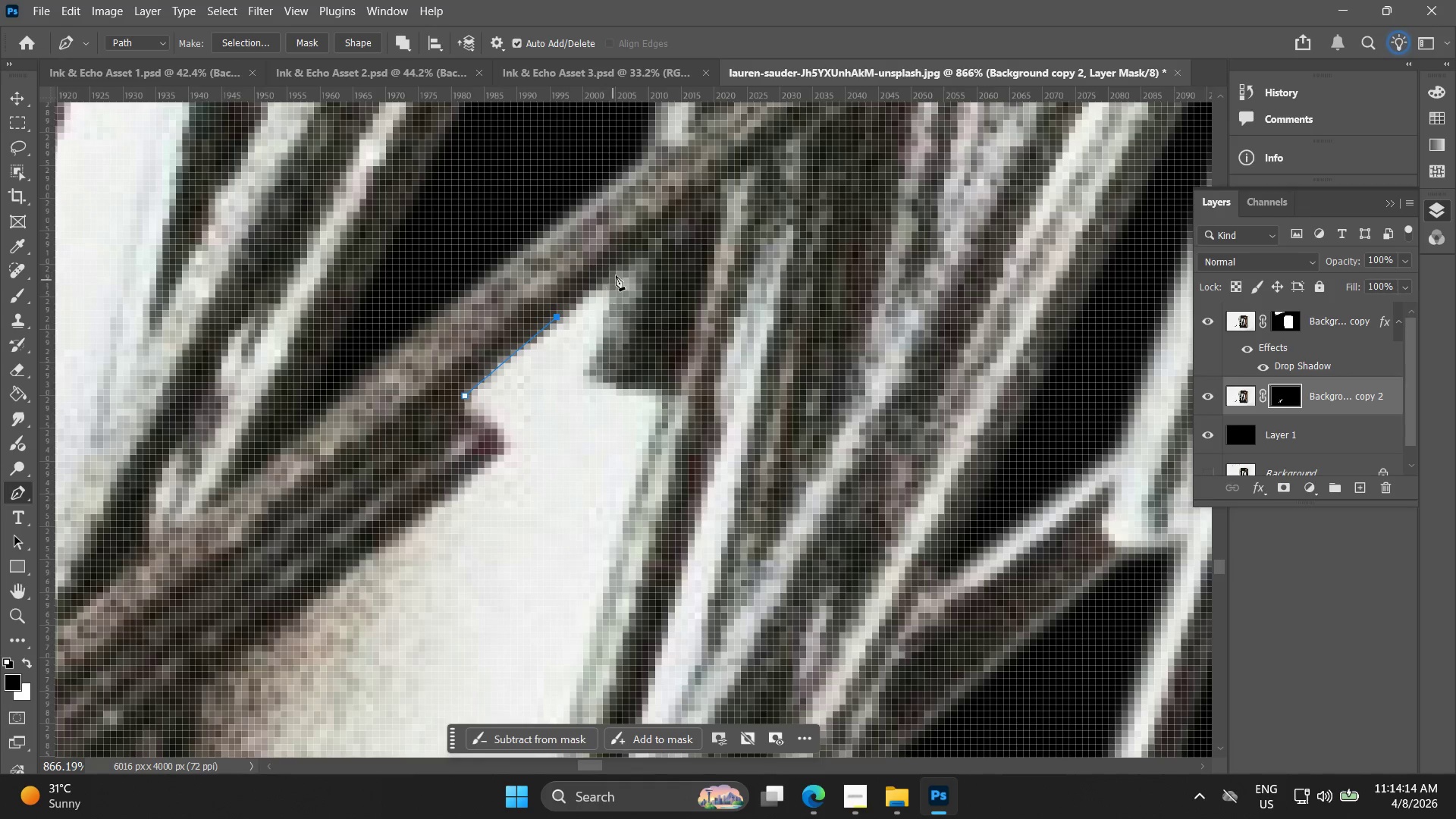 
left_click([614, 271])
 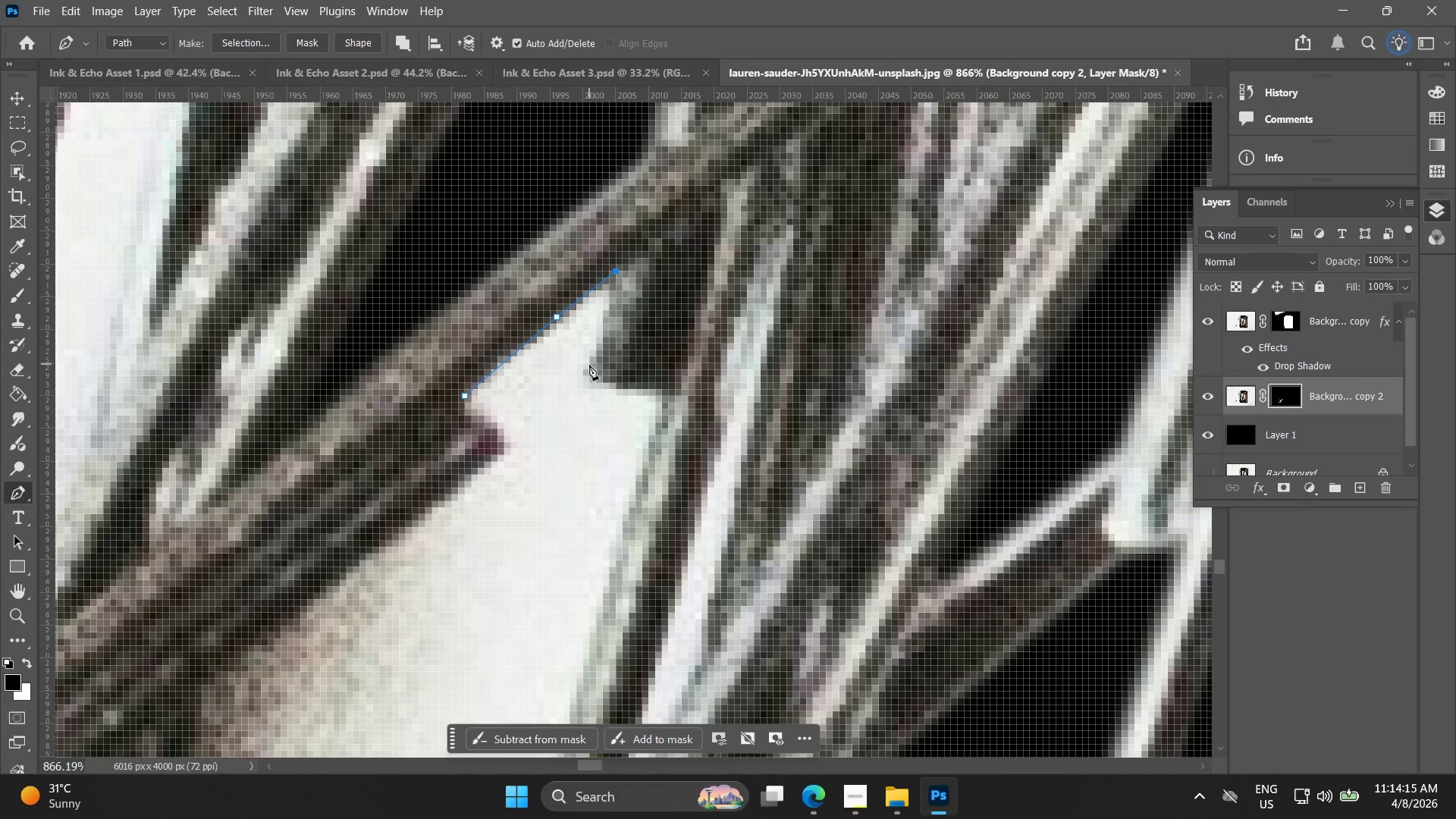 
left_click_drag(start_coordinate=[587, 374], to_coordinate=[585, 378])
 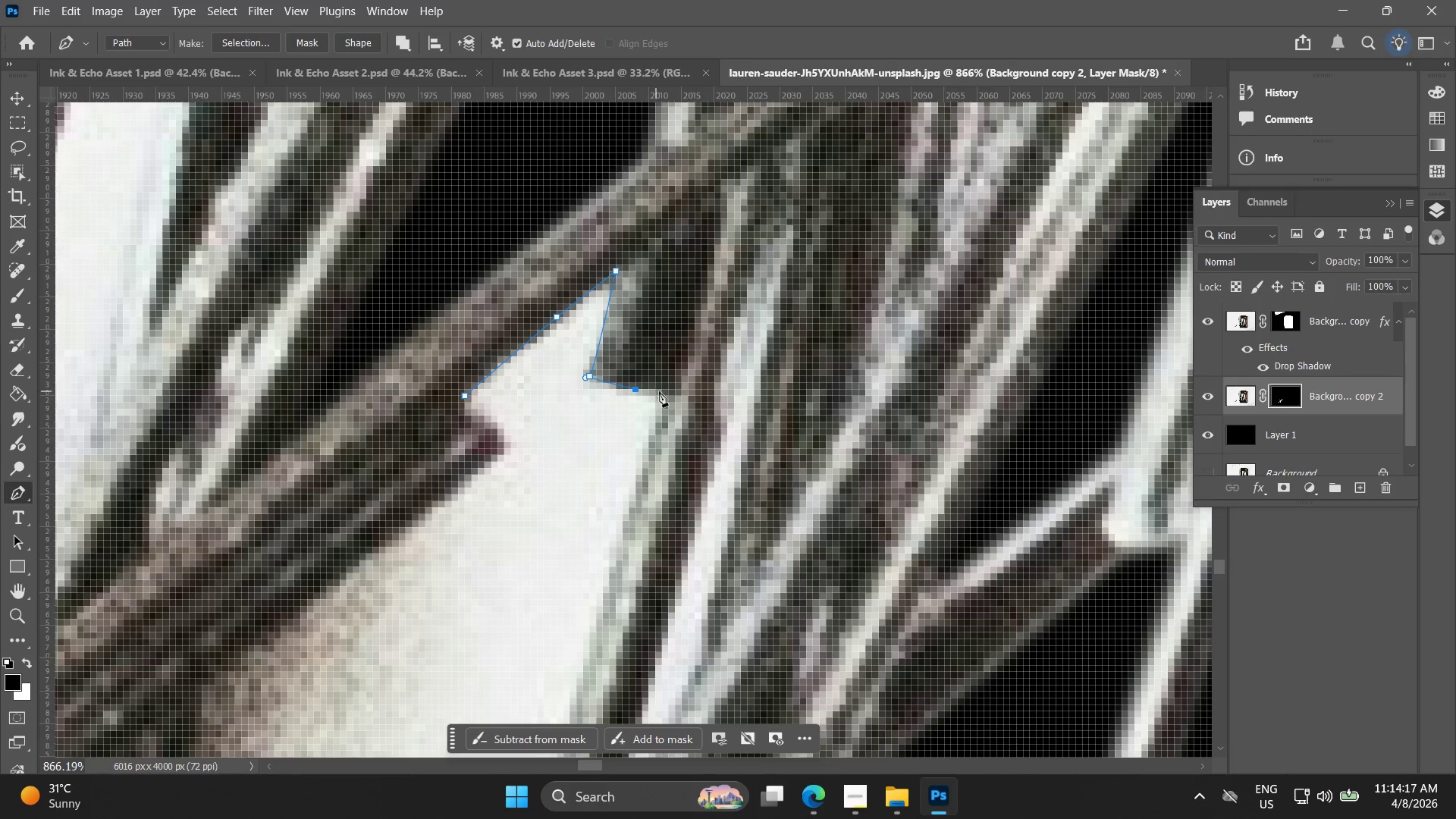 
left_click([667, 390])
 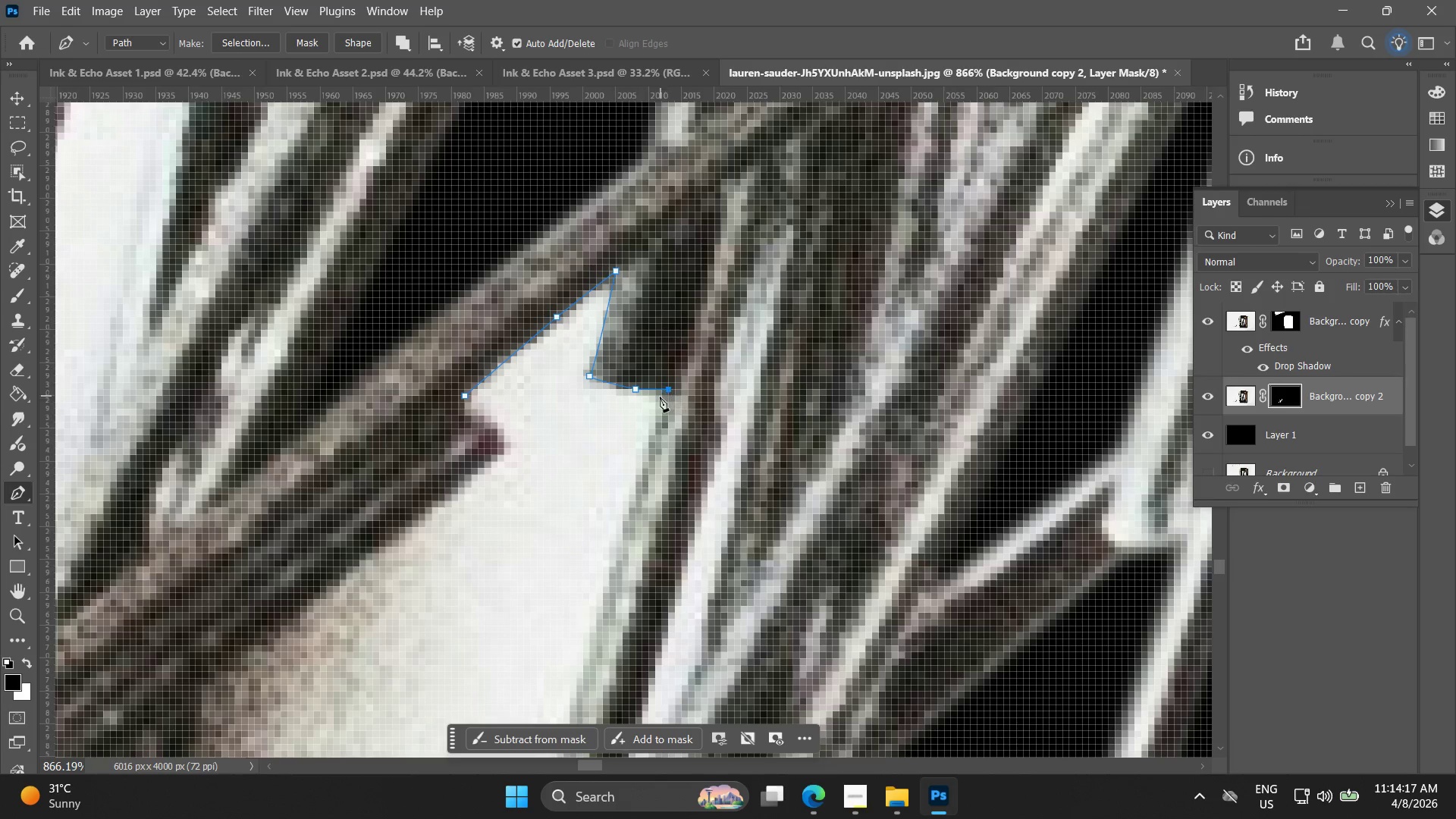 
hold_key(key=Space, duration=0.5)
 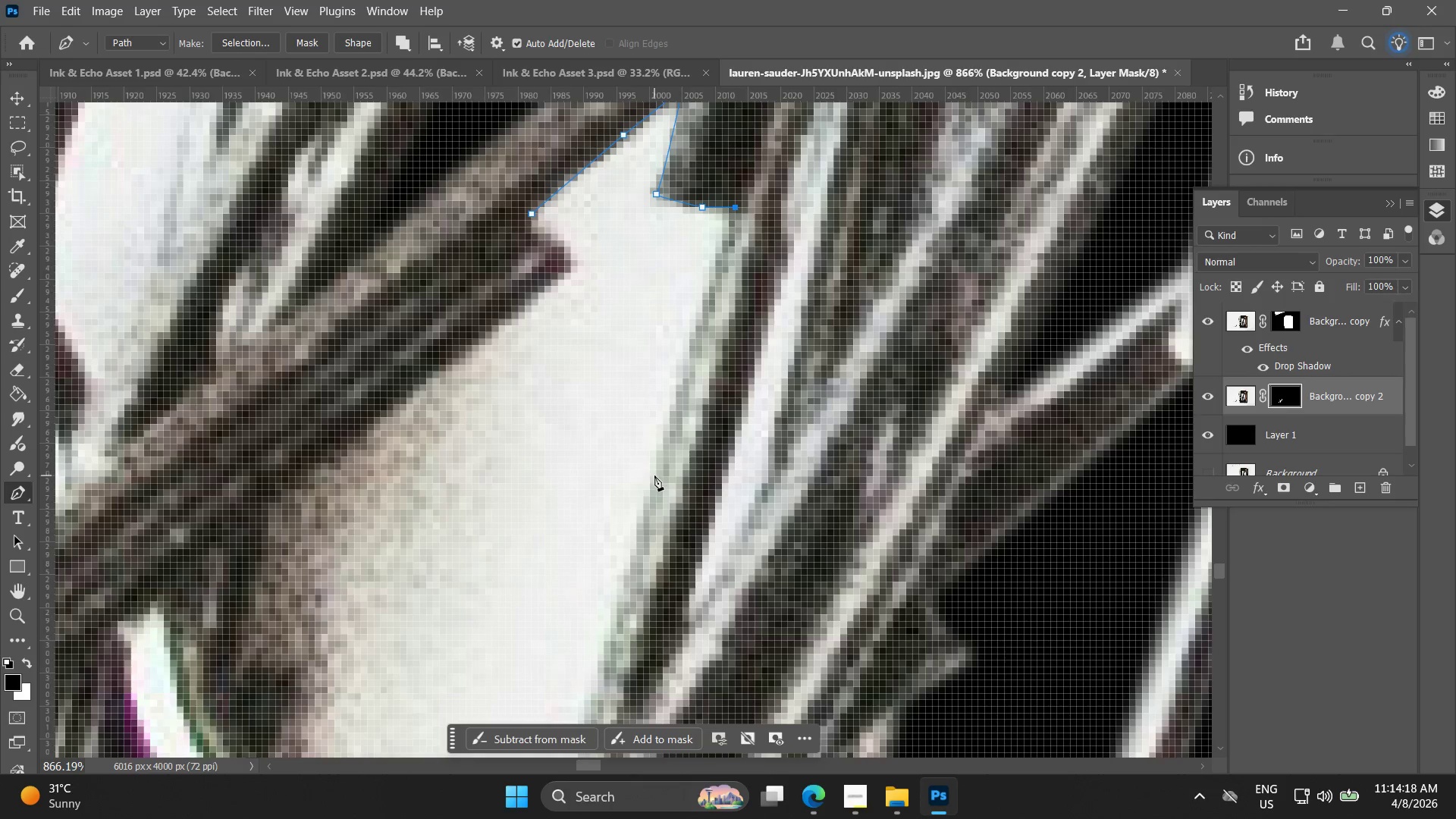 
left_click_drag(start_coordinate=[648, 385], to_coordinate=[715, 203])
 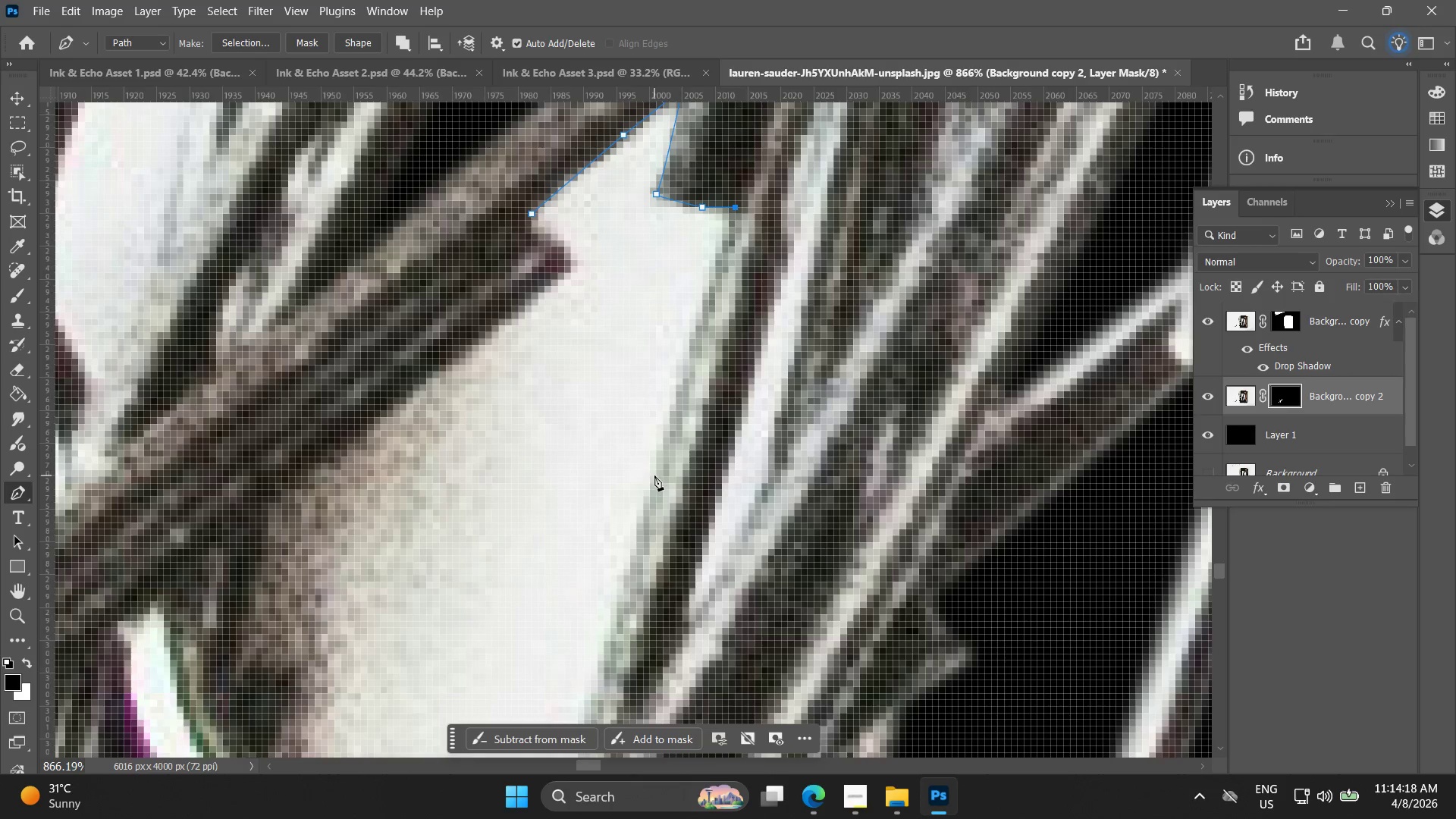 
left_click([655, 475])
 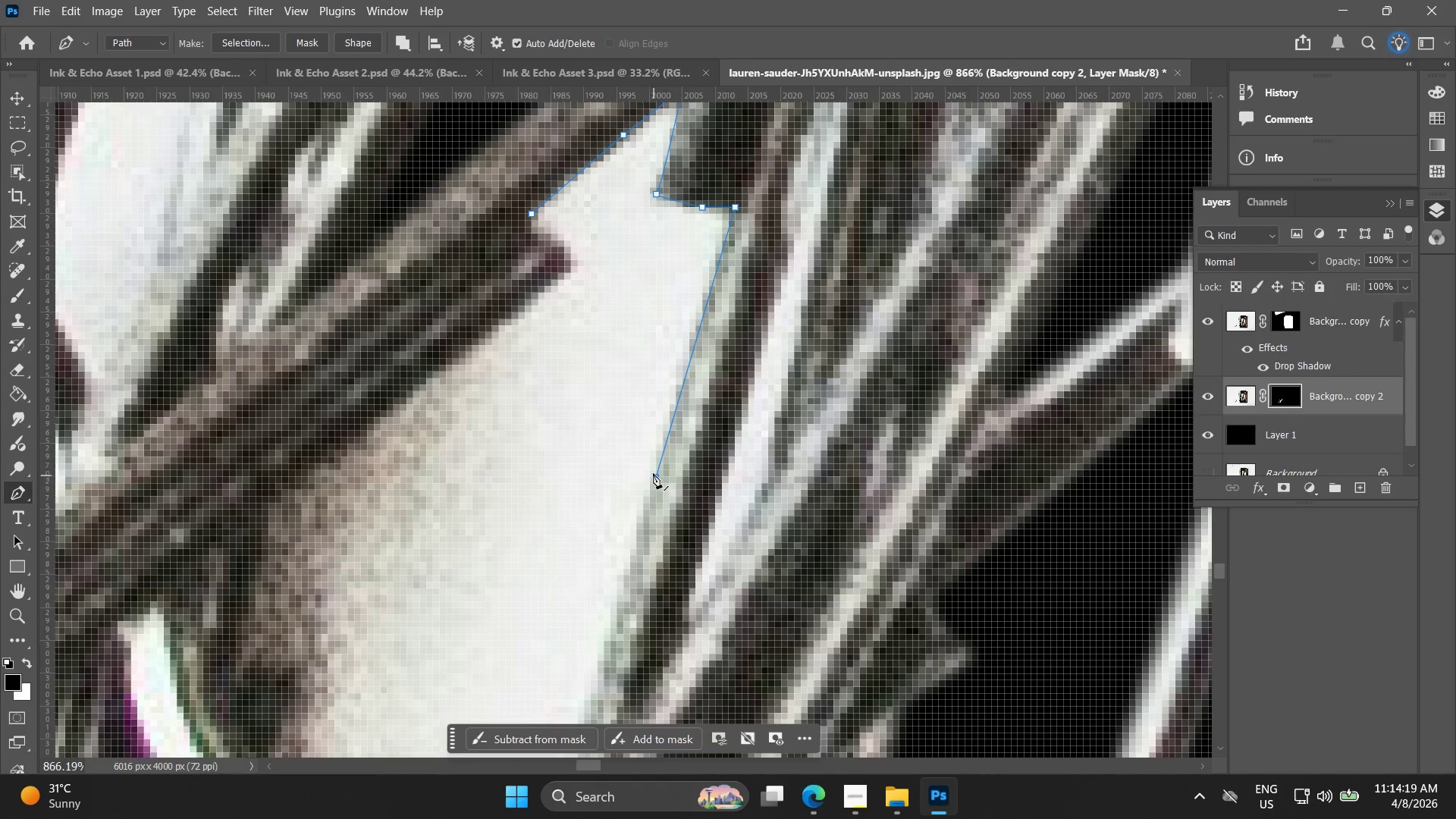 
key(Alt+AltLeft)
 